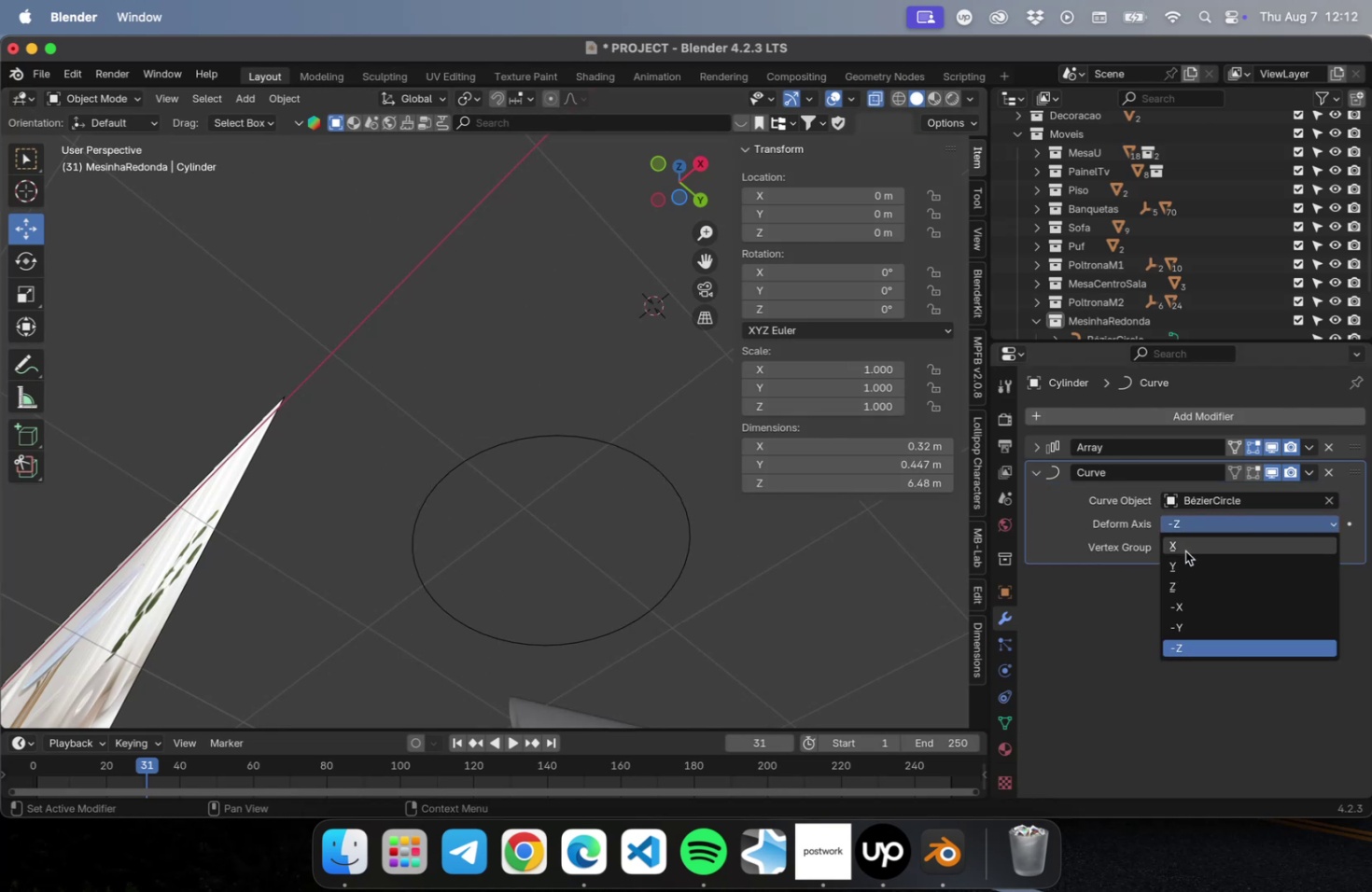 
left_click([1184, 546])
 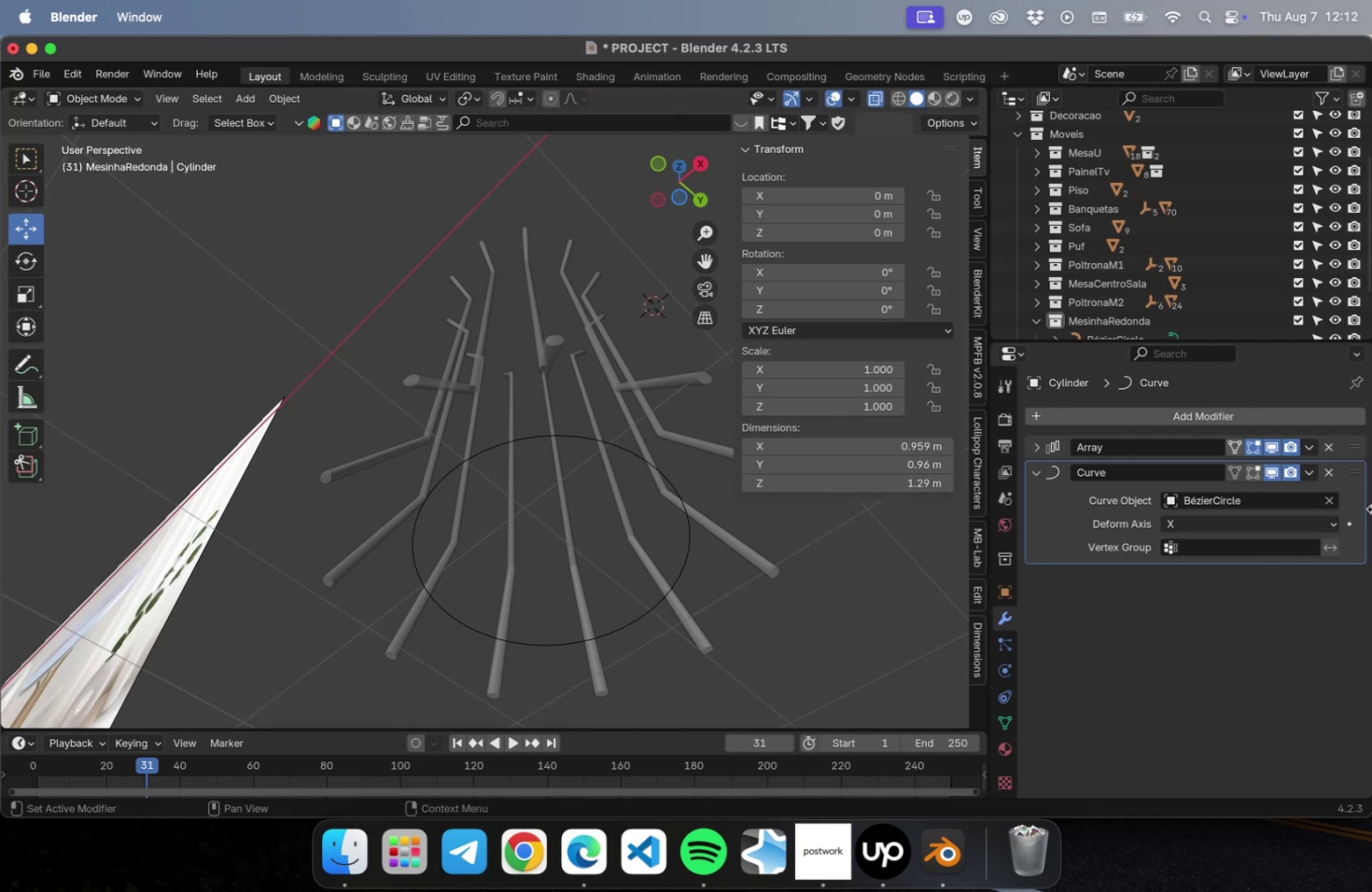 
left_click([1036, 448])
 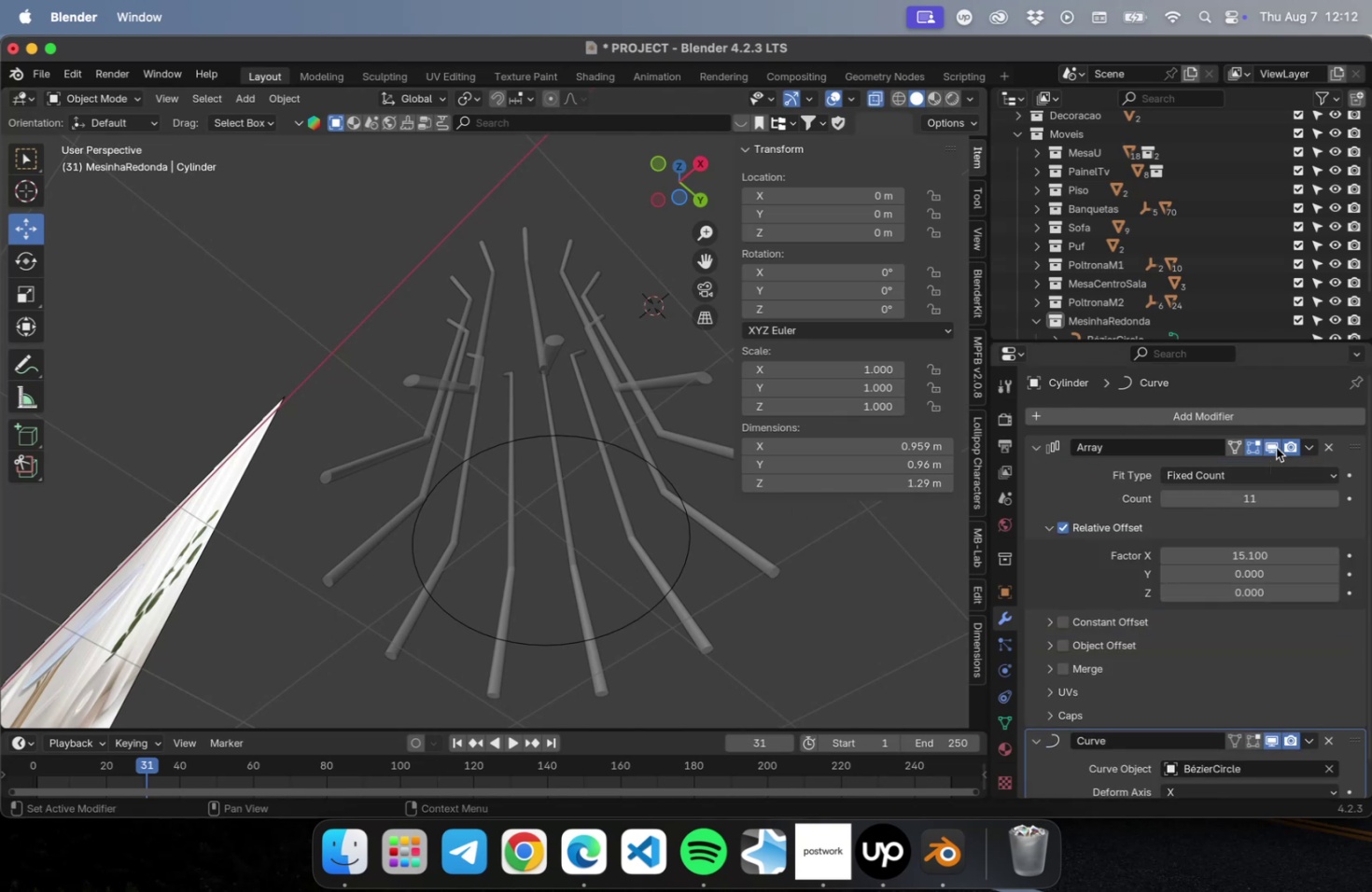 
left_click([1274, 447])
 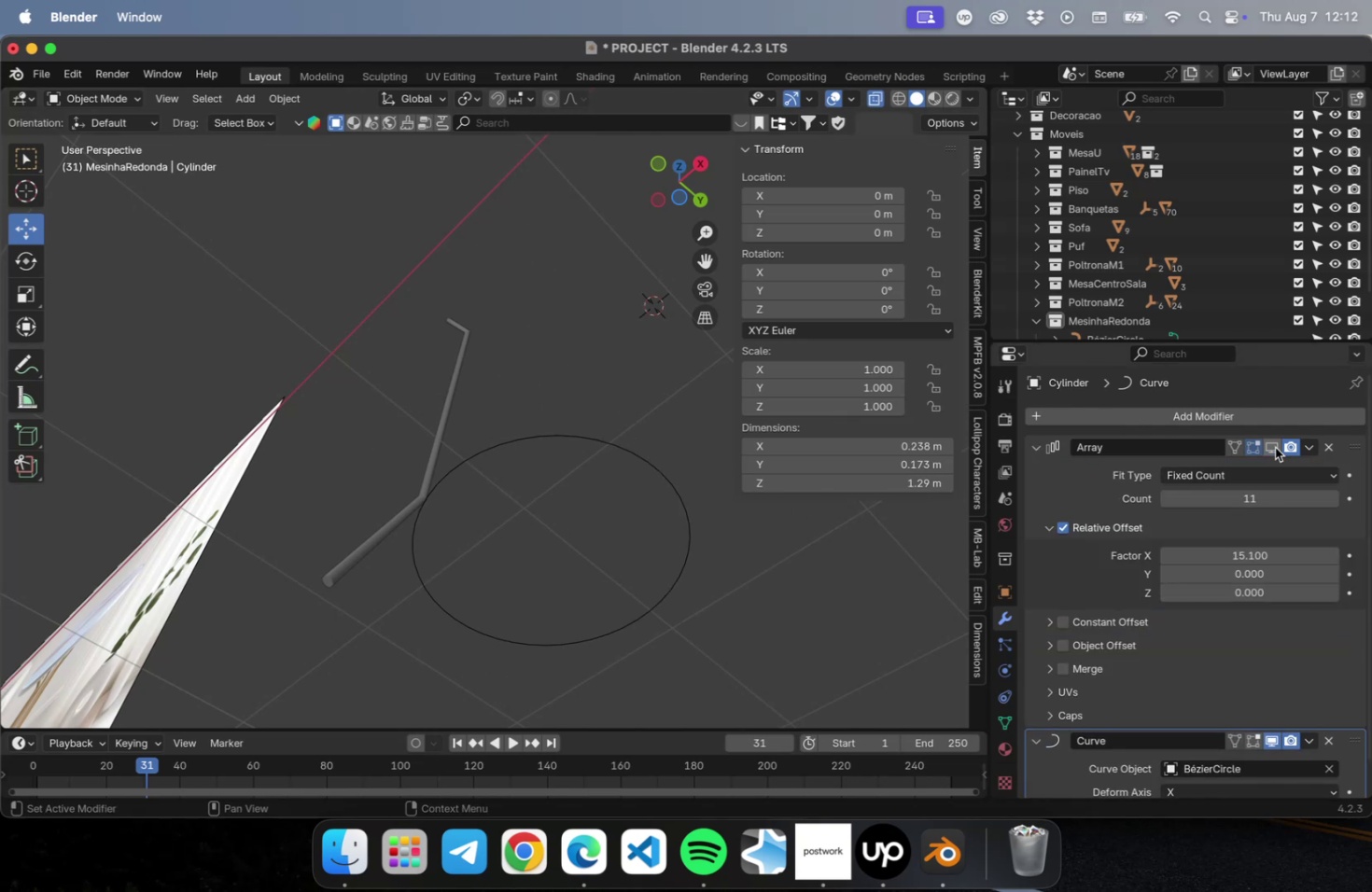 
left_click([1274, 447])
 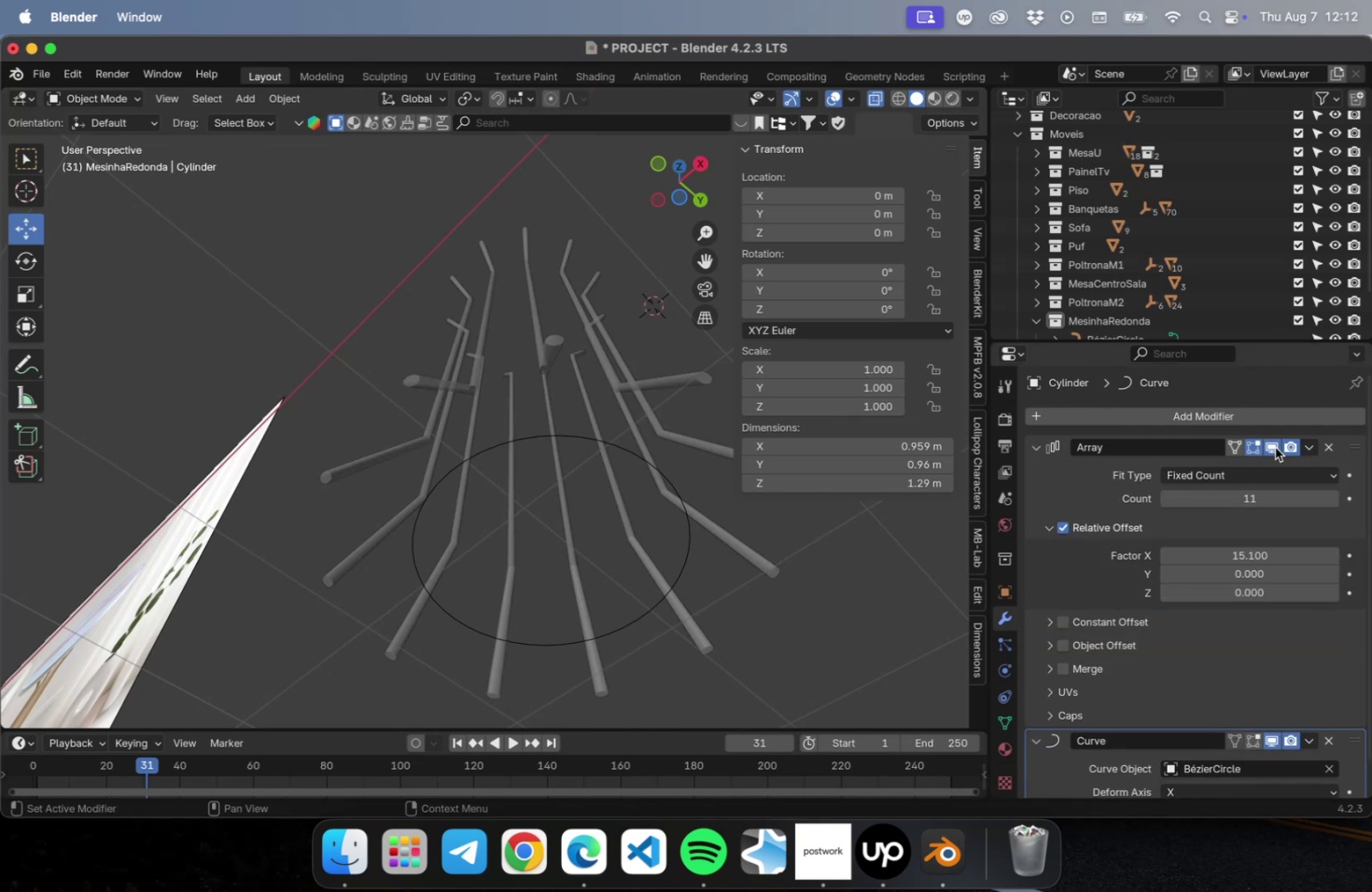 
left_click([1274, 447])
 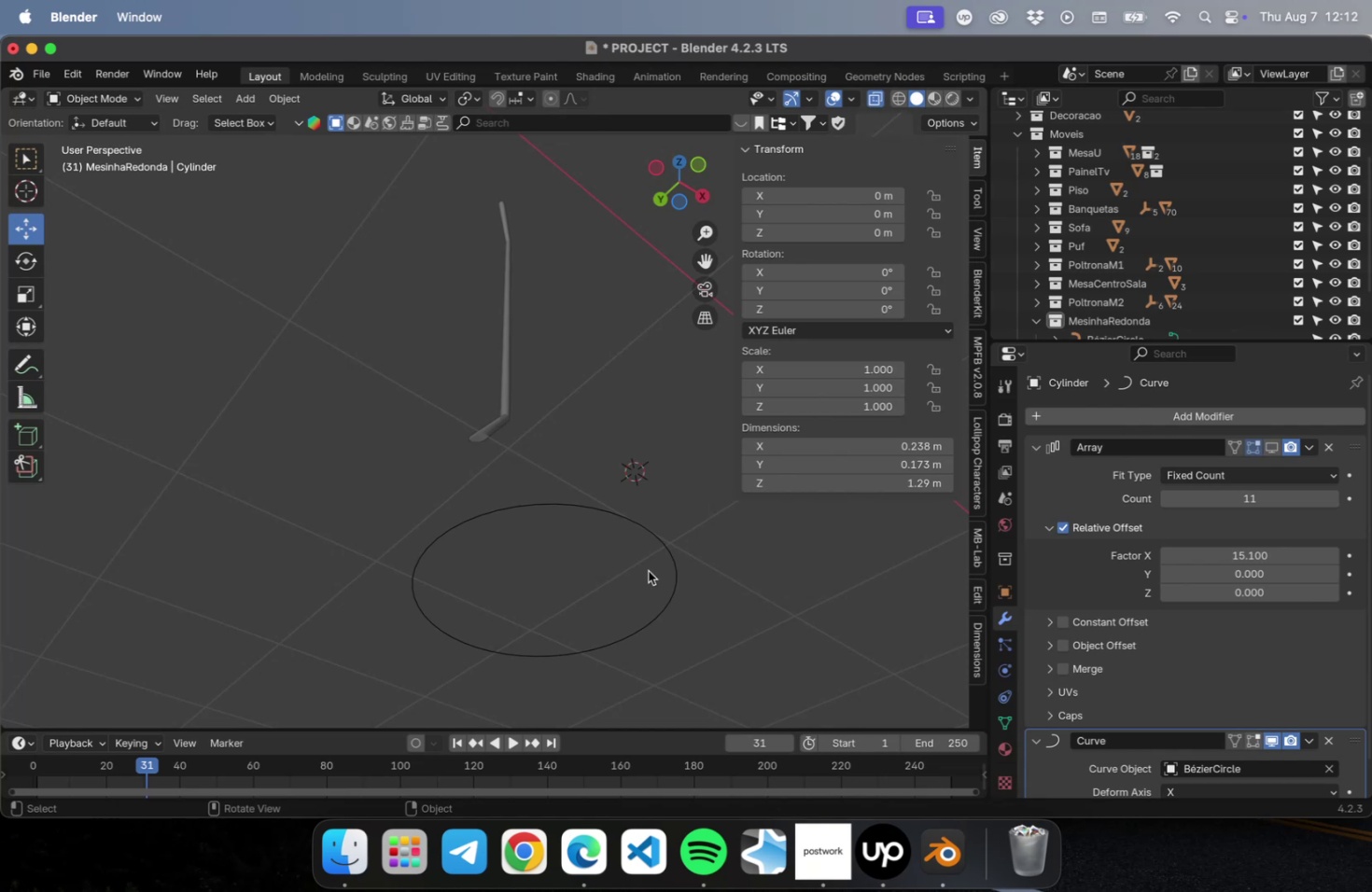 
scroll: coordinate [648, 562], scroll_direction: down, amount: 15.0
 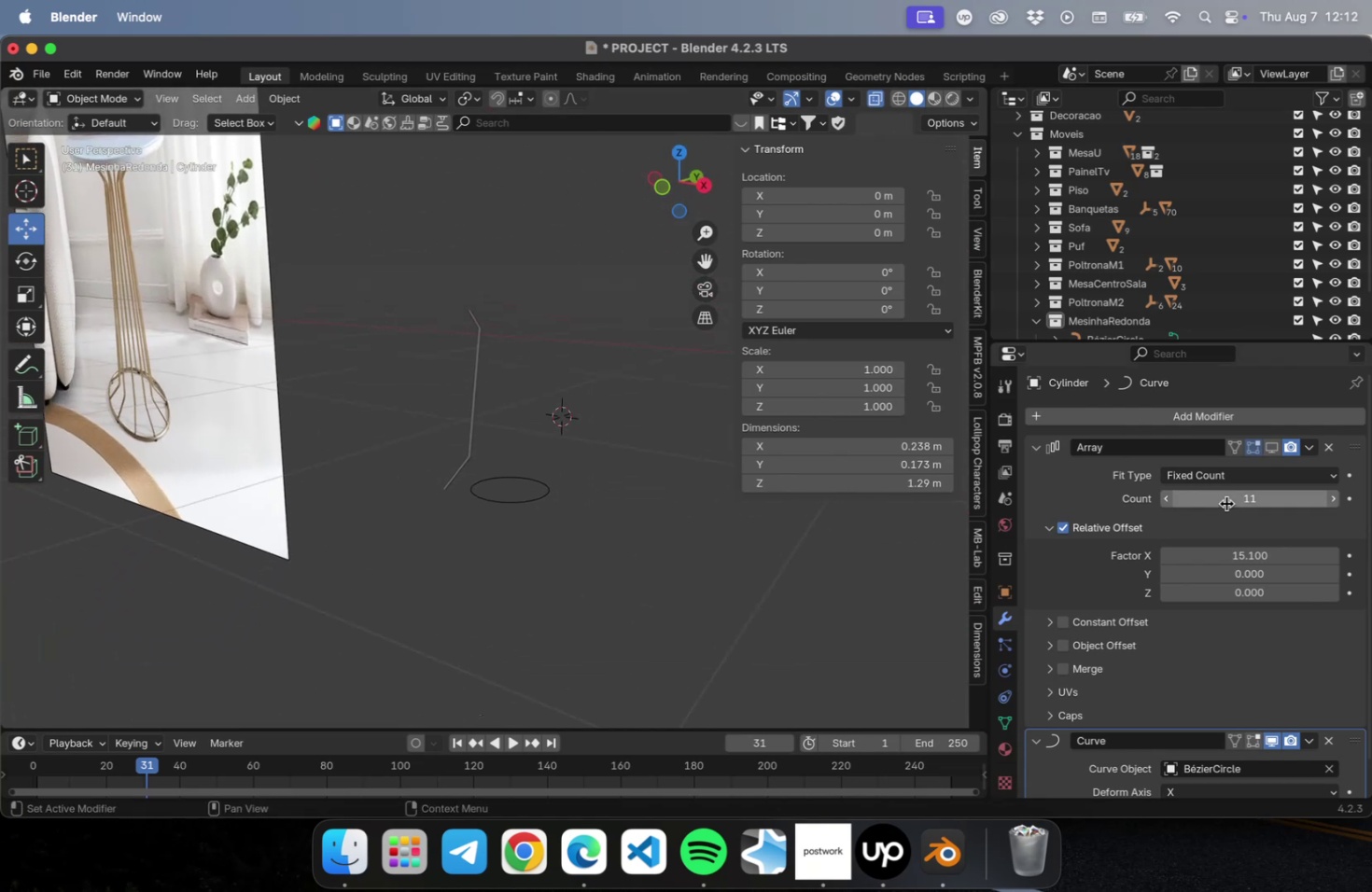 
left_click([1263, 449])
 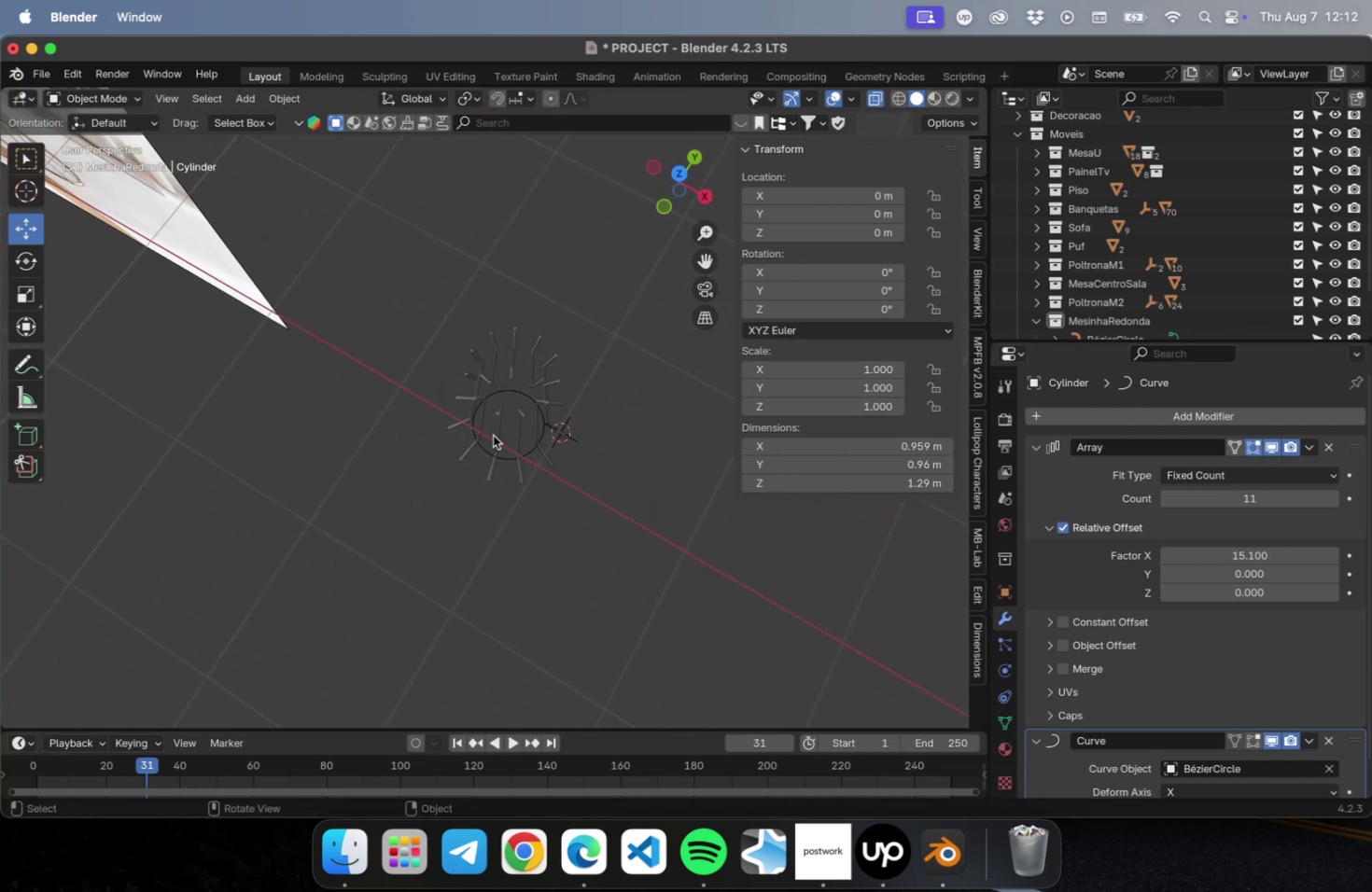 
key(A)
 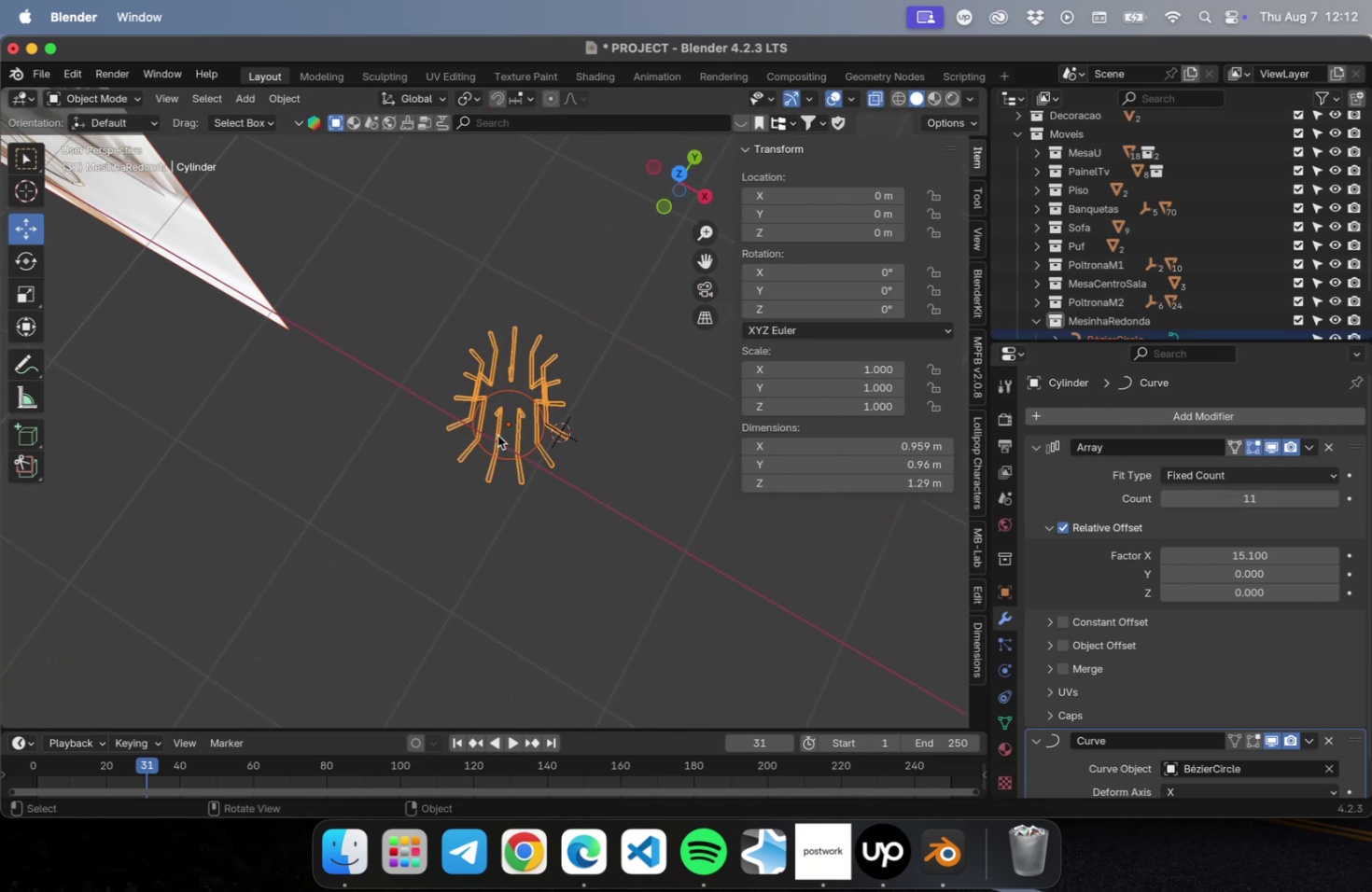 
key(Tab)
 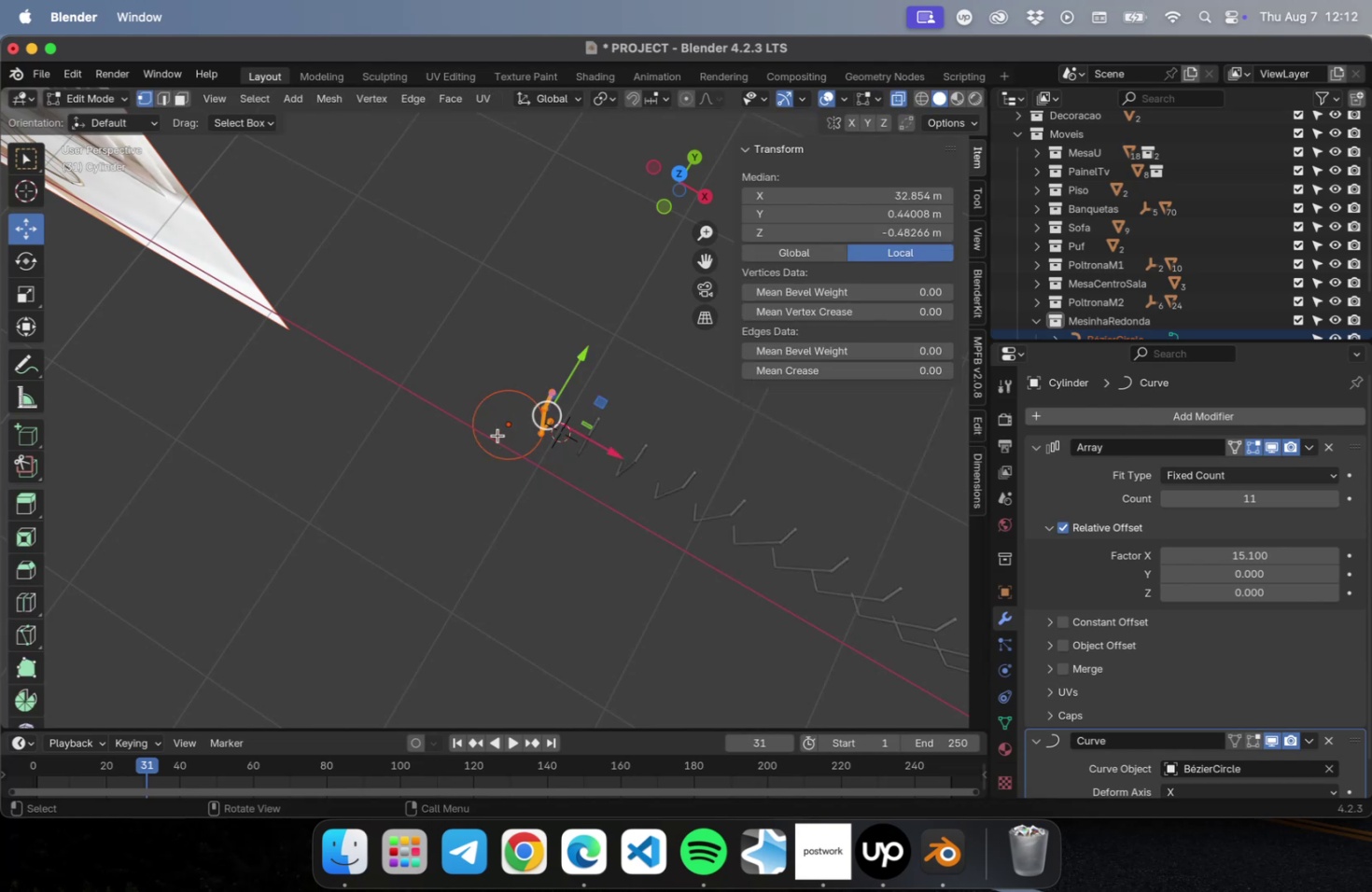 
key(A)
 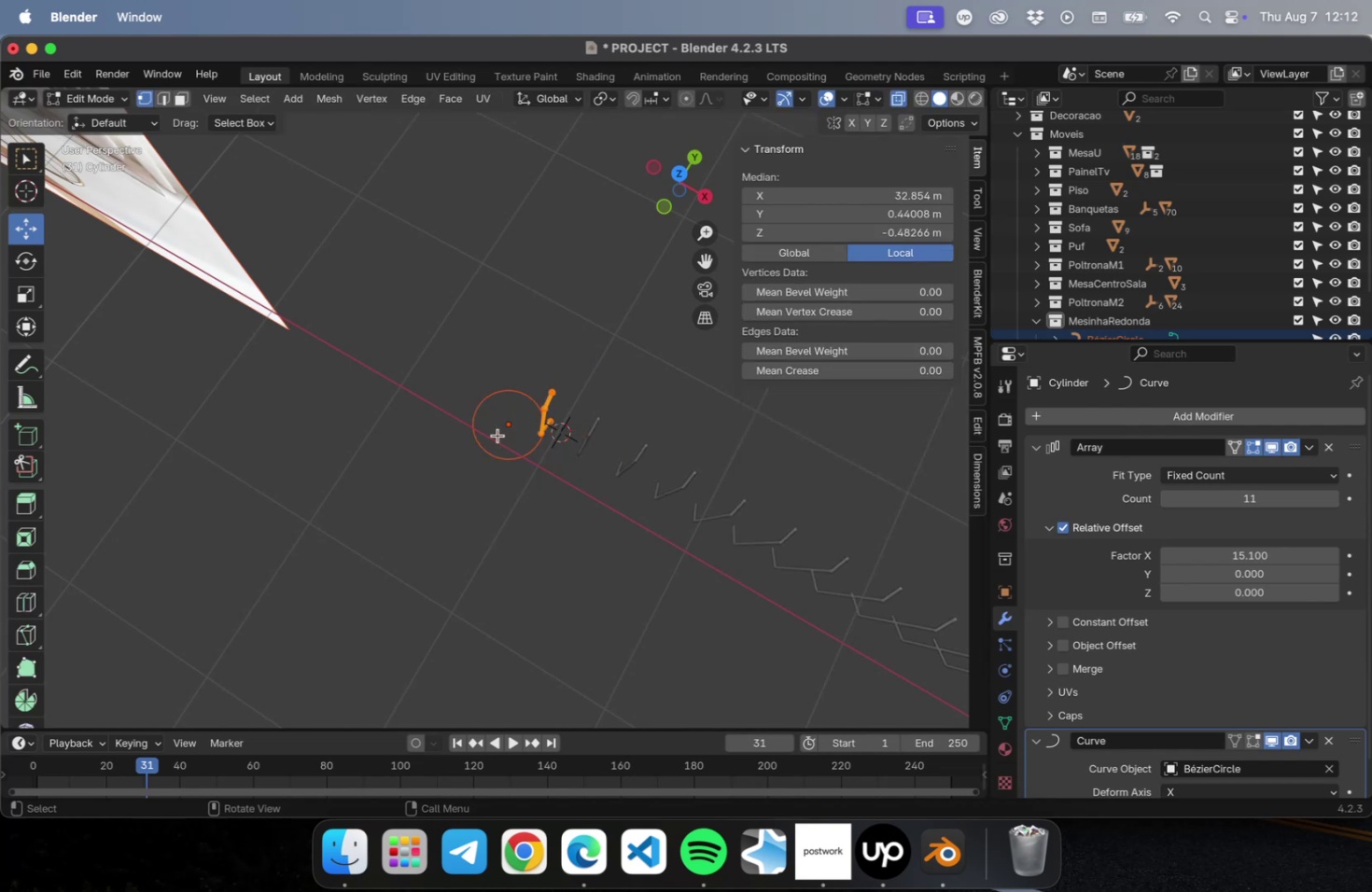 
key(NumLock)
 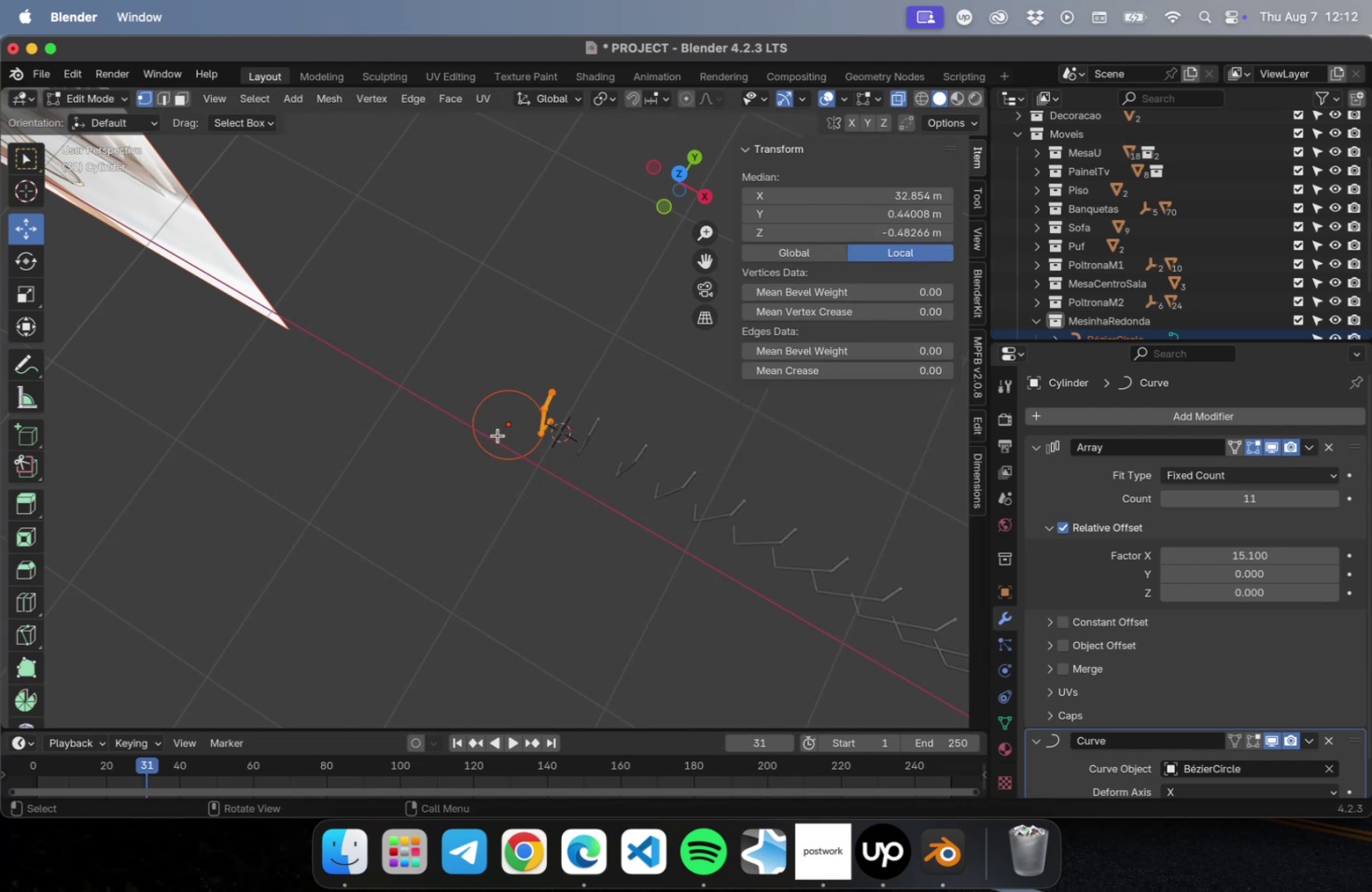 
key(Numpad7)
 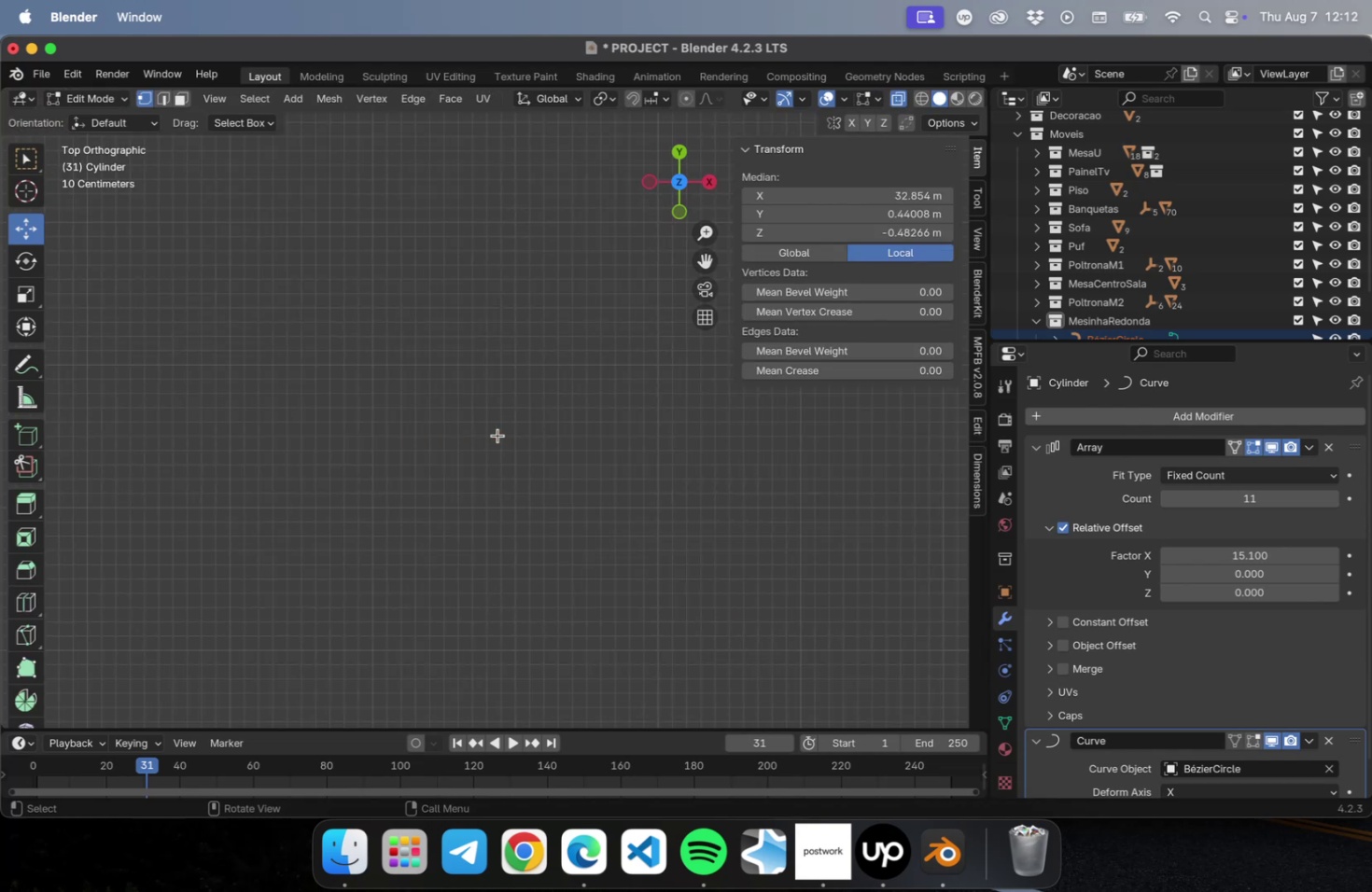 
key(NumLock)
 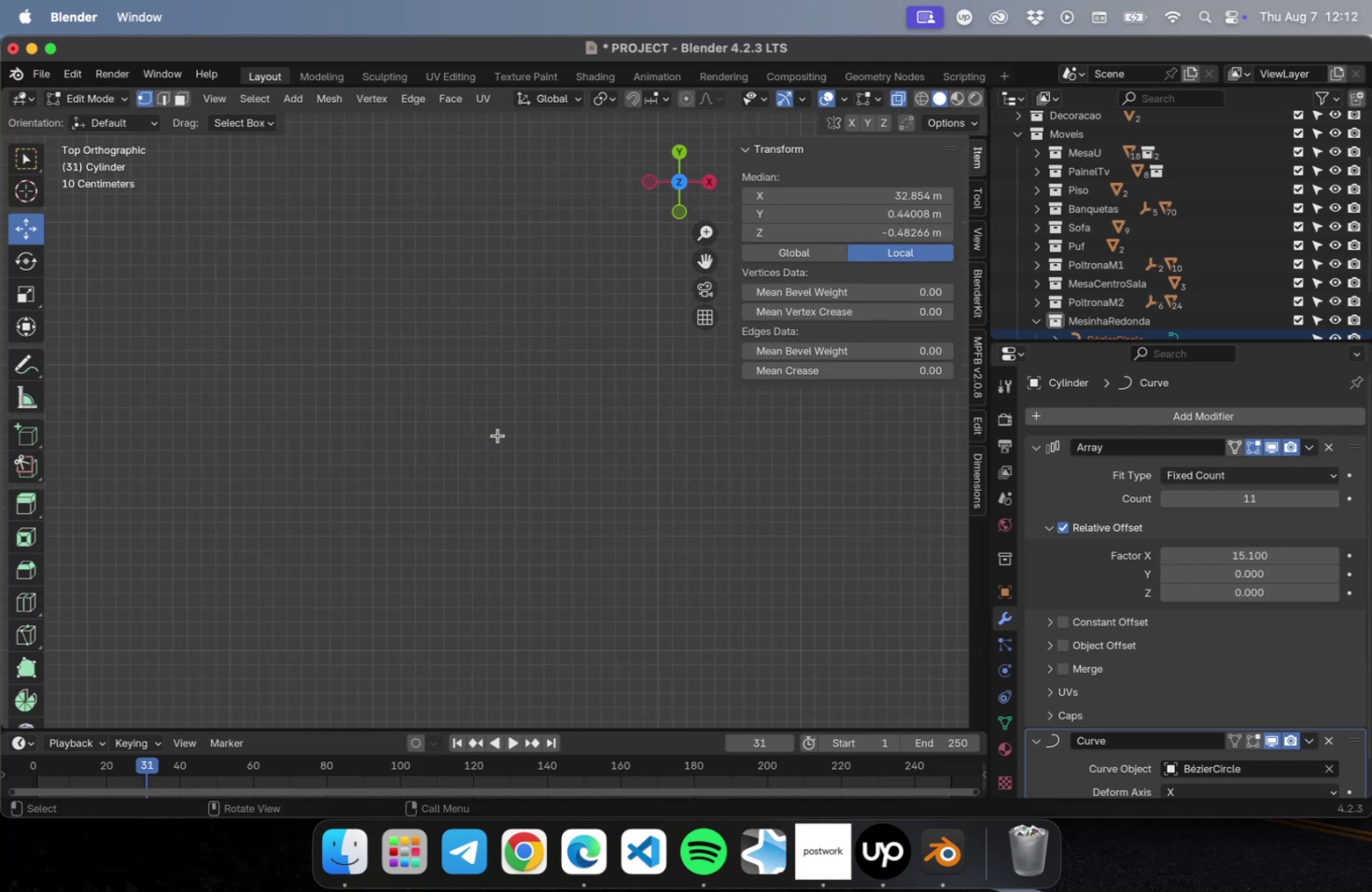 
key(NumpadDecimal)
 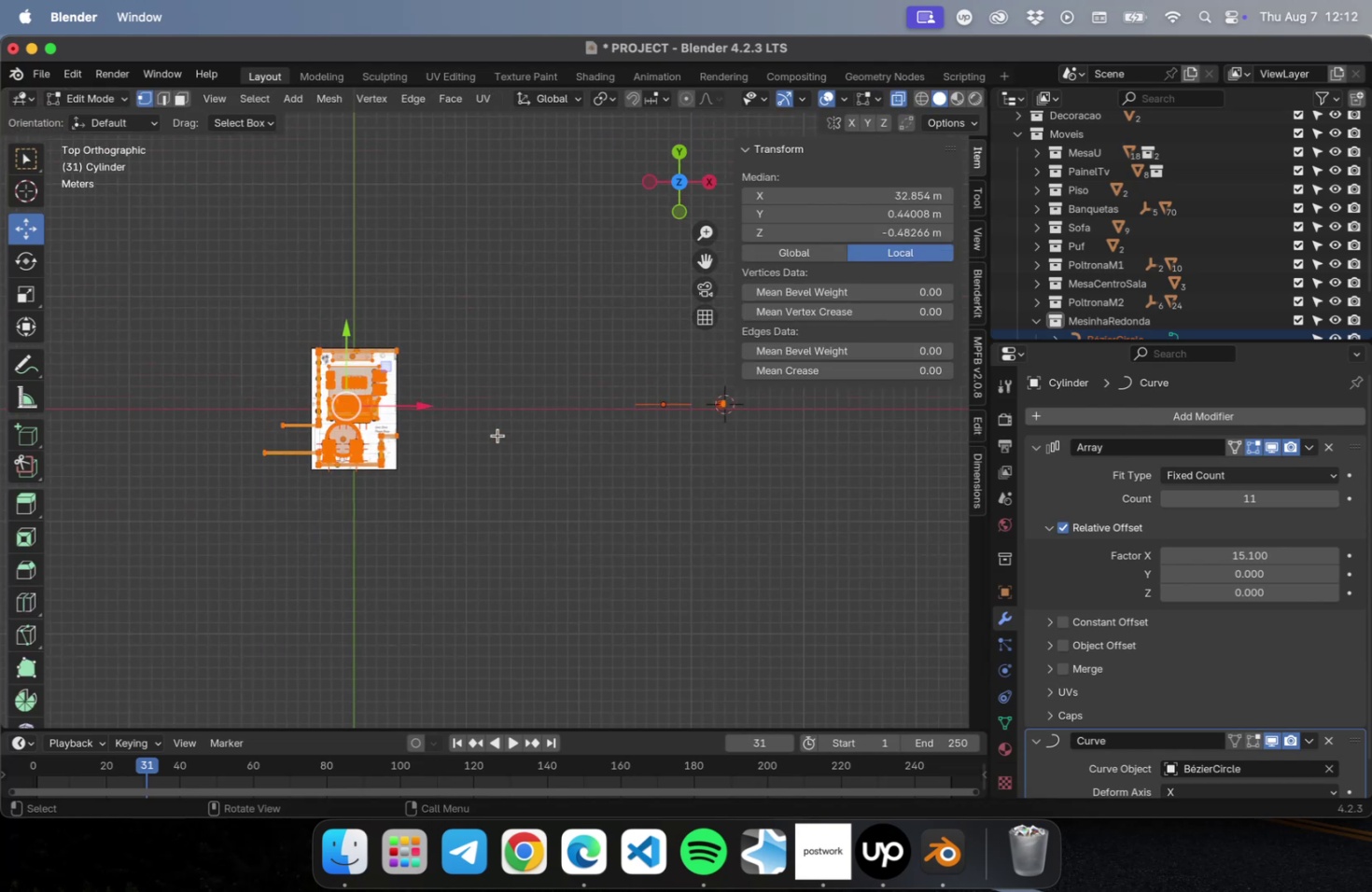 
key(NumLock)
 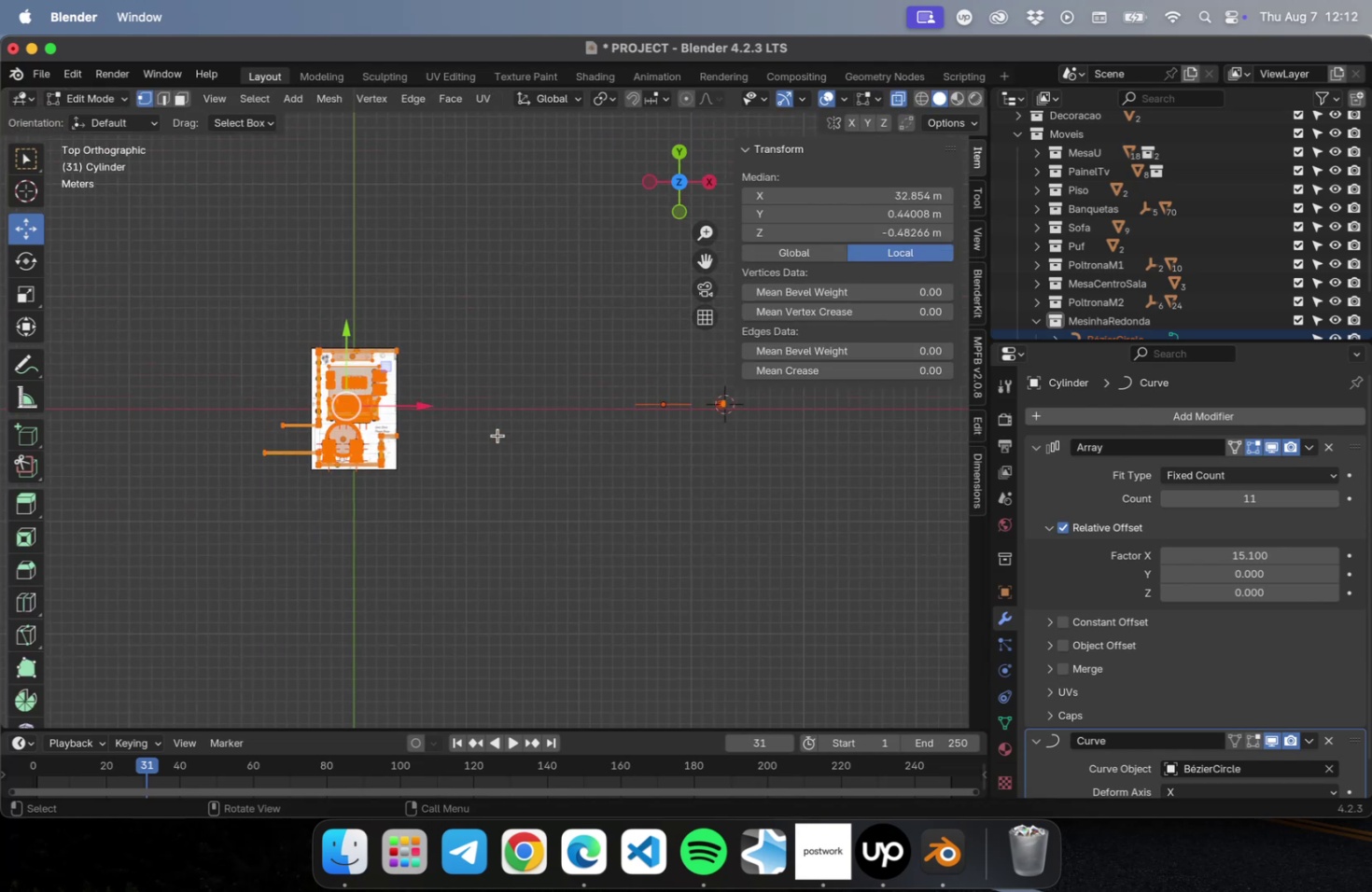 
key(NumpadDecimal)
 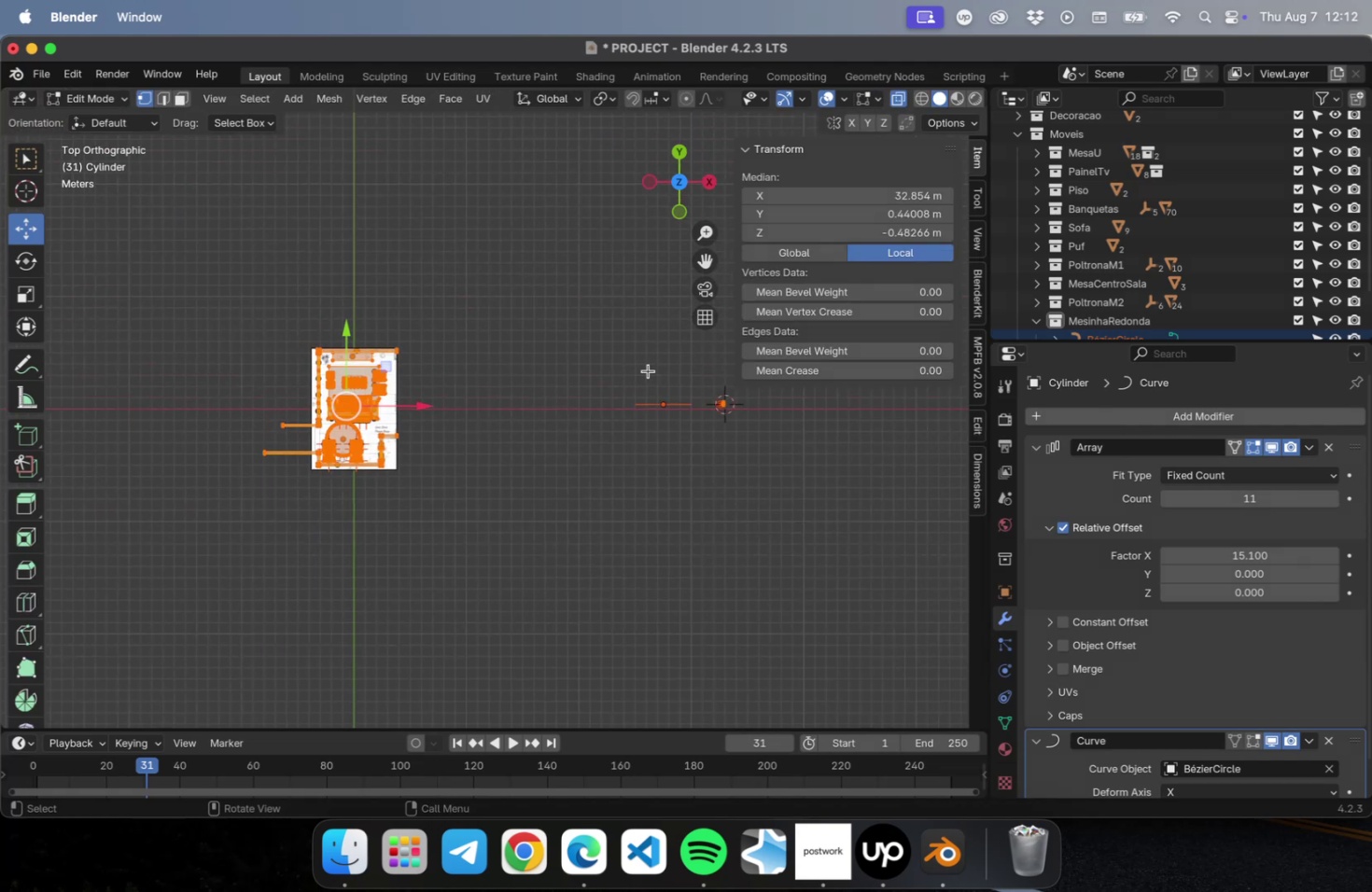 
scroll: coordinate [769, 467], scroll_direction: up, amount: 10.0
 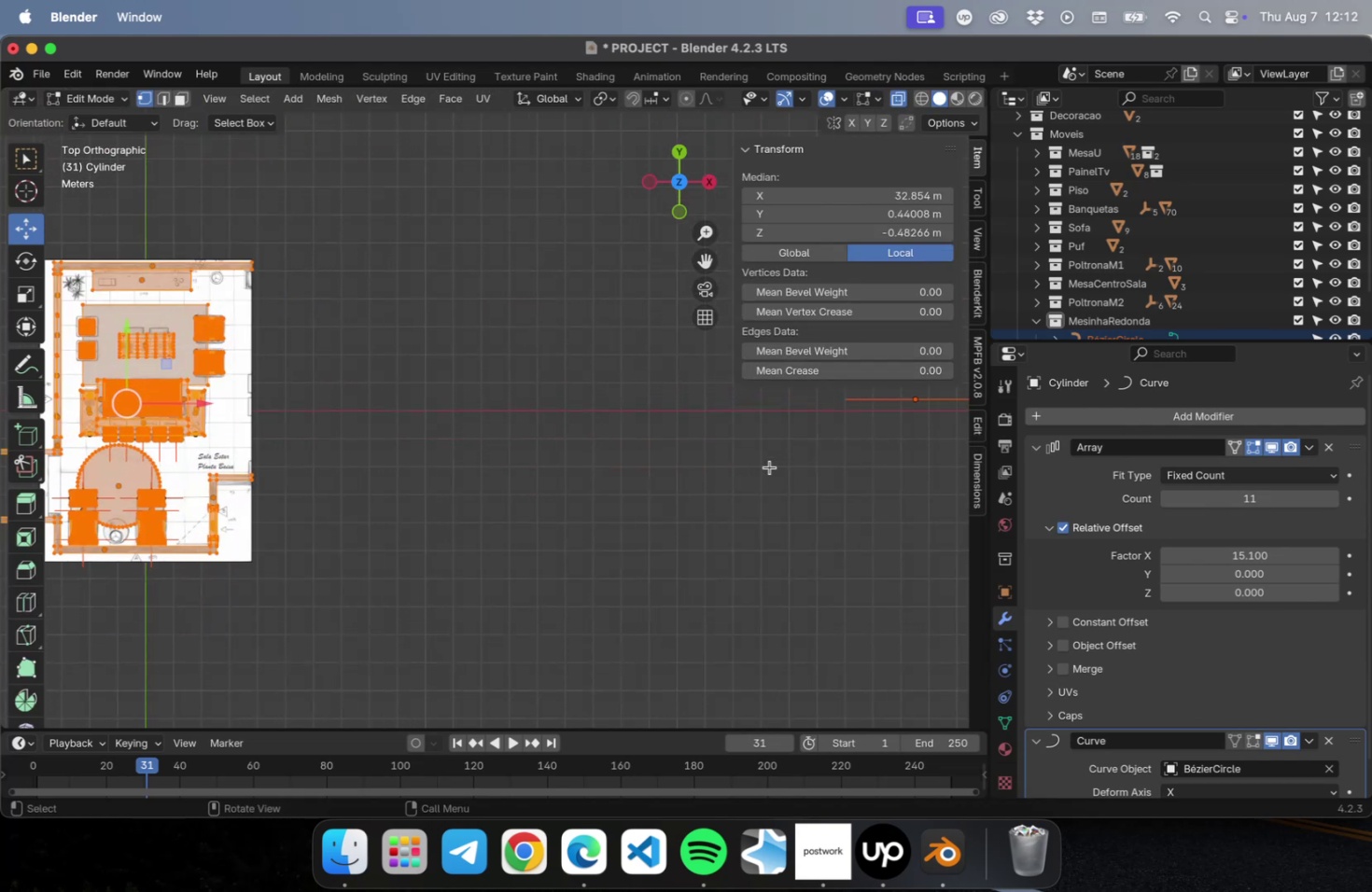 
scroll: coordinate [795, 481], scroll_direction: down, amount: 2.0
 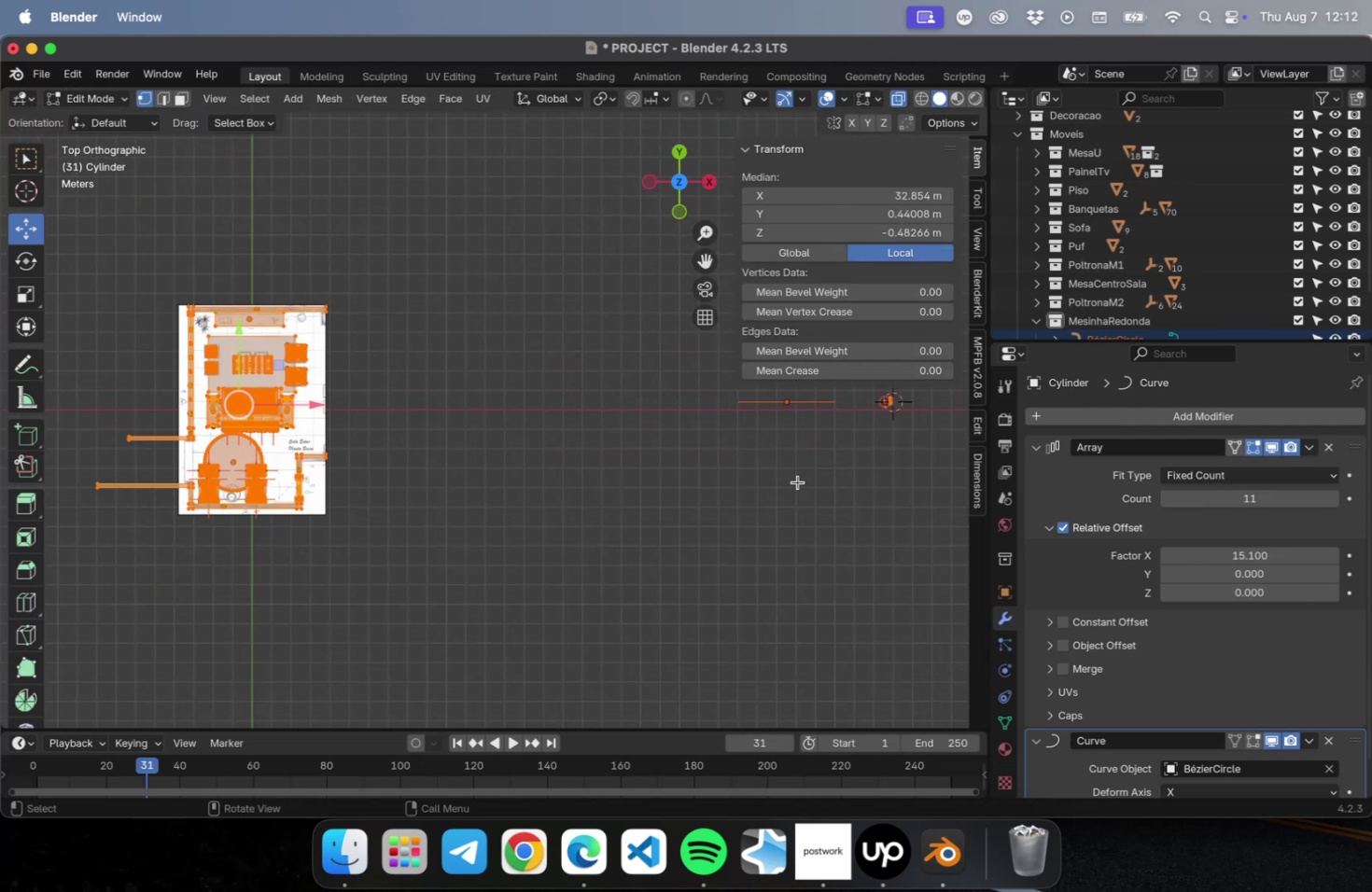 
hold_key(key=ShiftLeft, duration=0.51)
 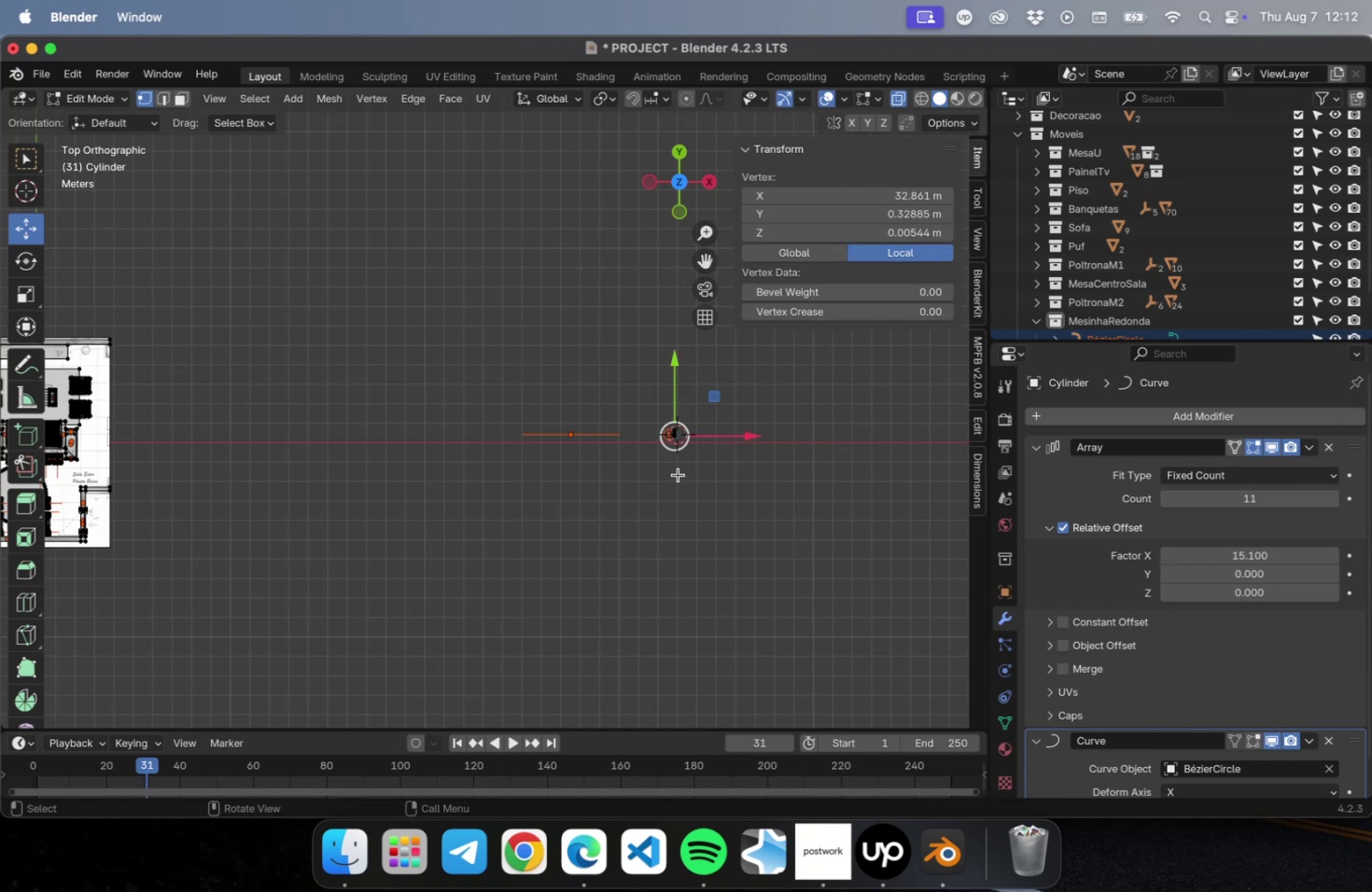 
left_click_drag(start_coordinate=[688, 479], to_coordinate=[635, 359])
 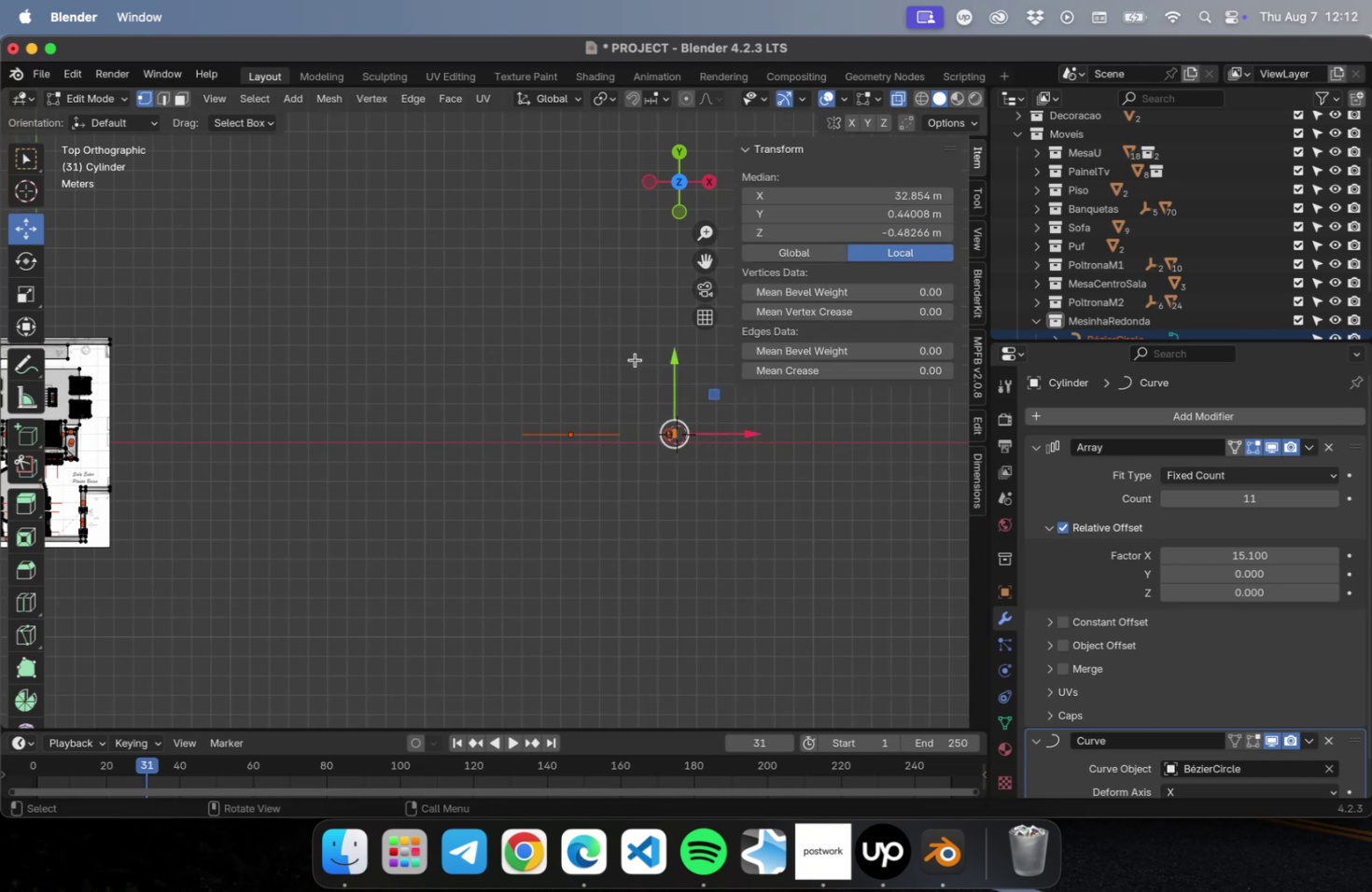 
key(NumLock)
 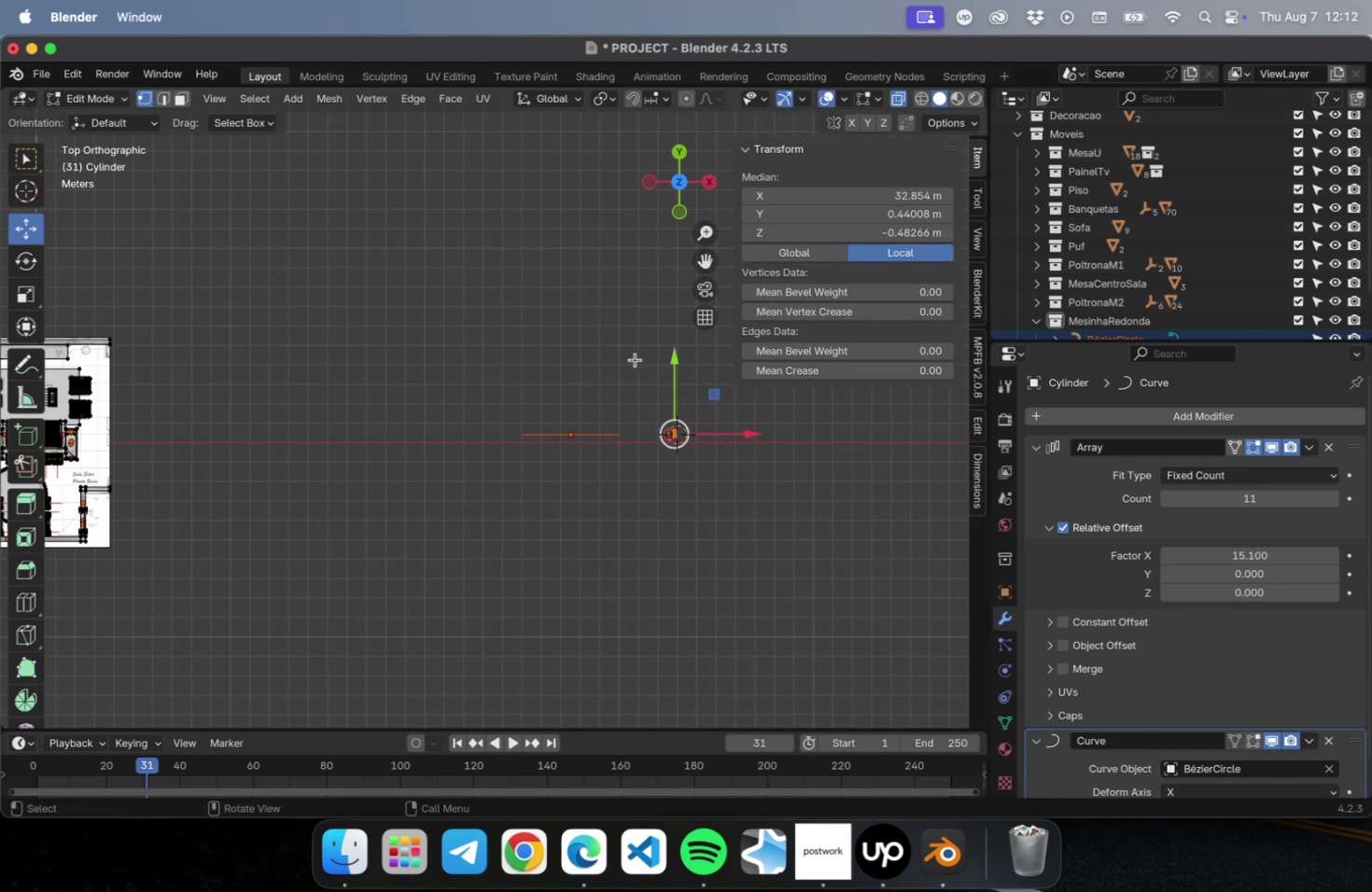 
key(NumpadDecimal)
 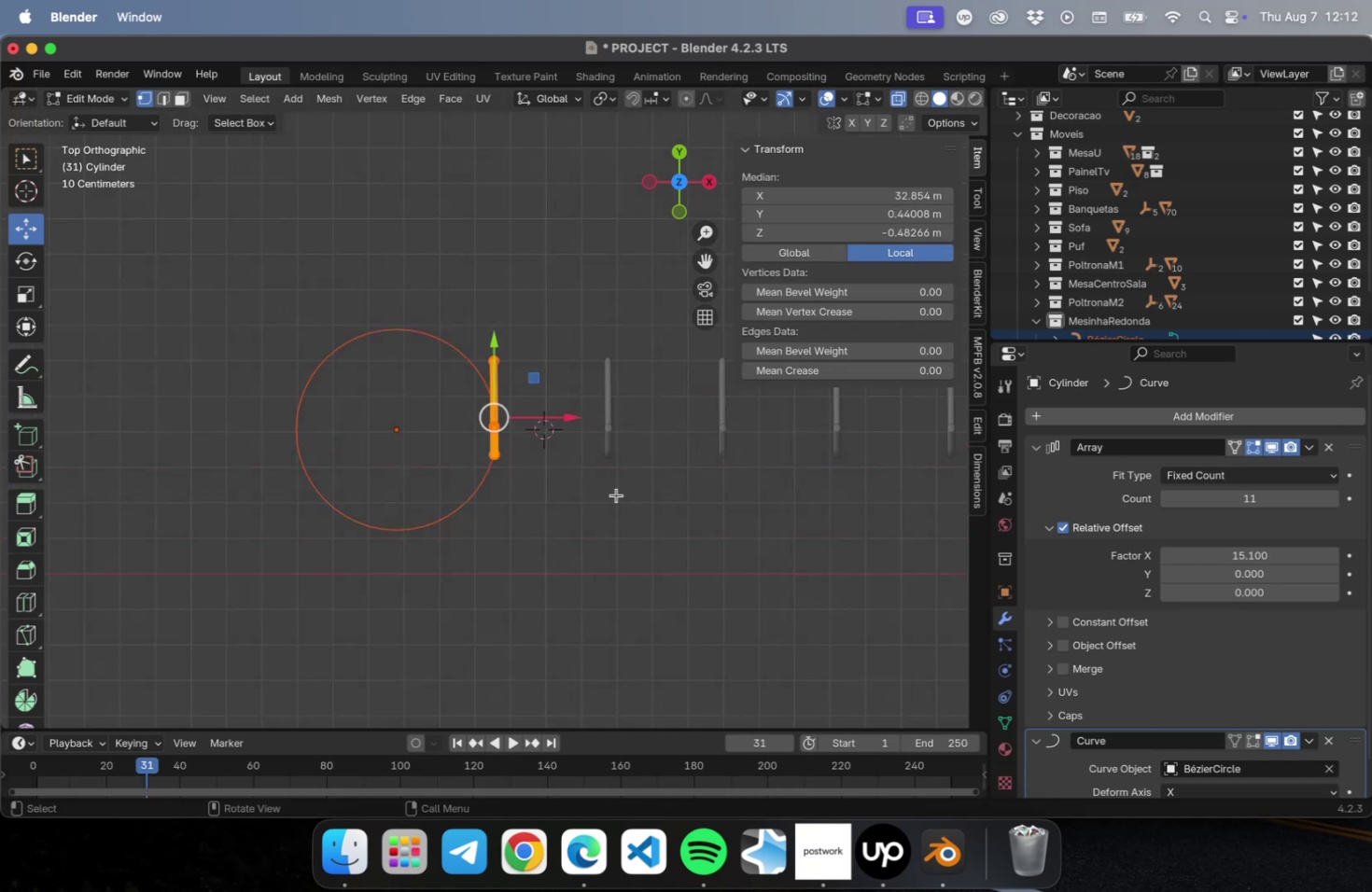 
left_click_drag(start_coordinate=[557, 534], to_coordinate=[401, 281])
 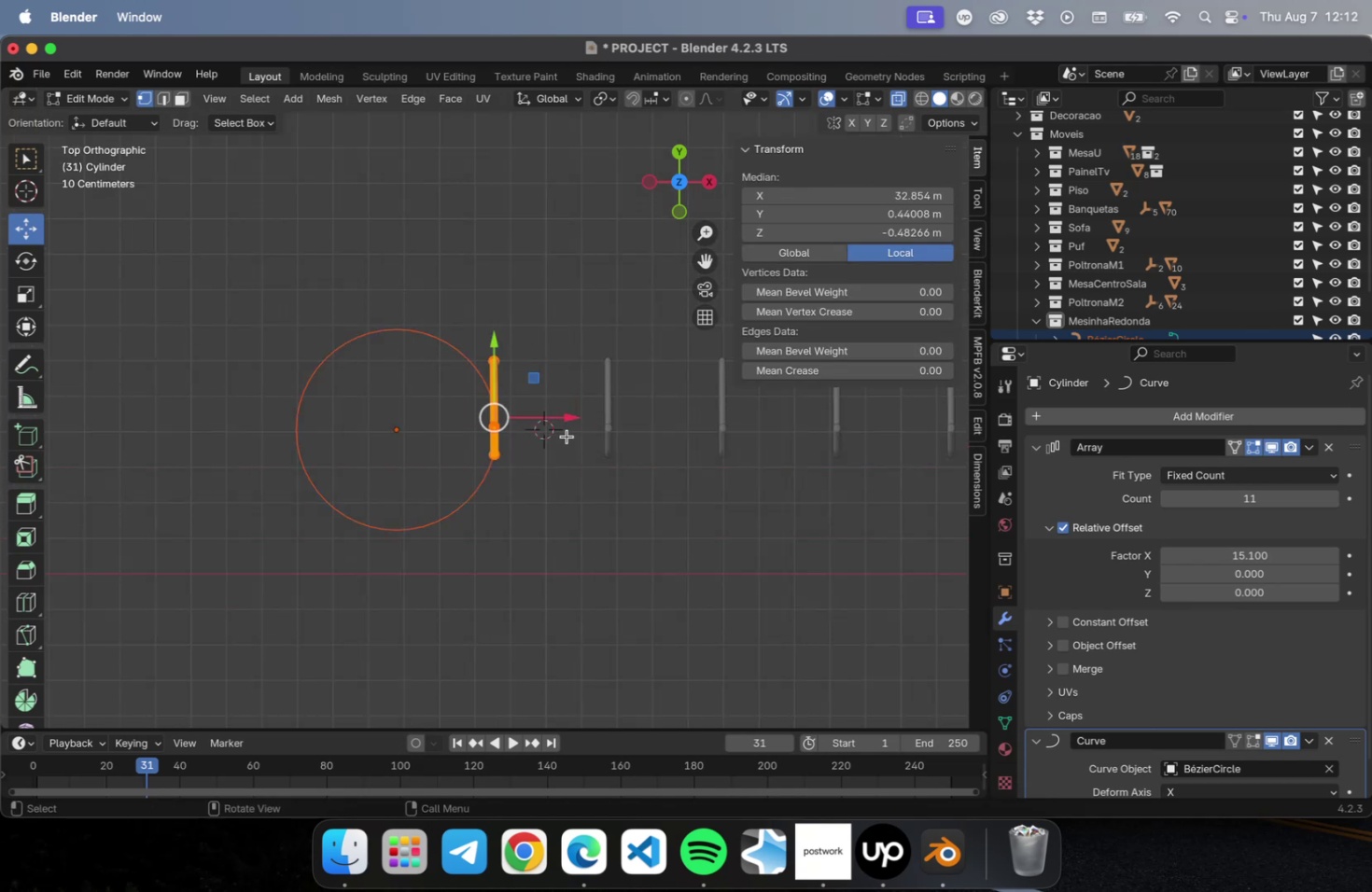 
left_click_drag(start_coordinate=[567, 417], to_coordinate=[464, 425])
 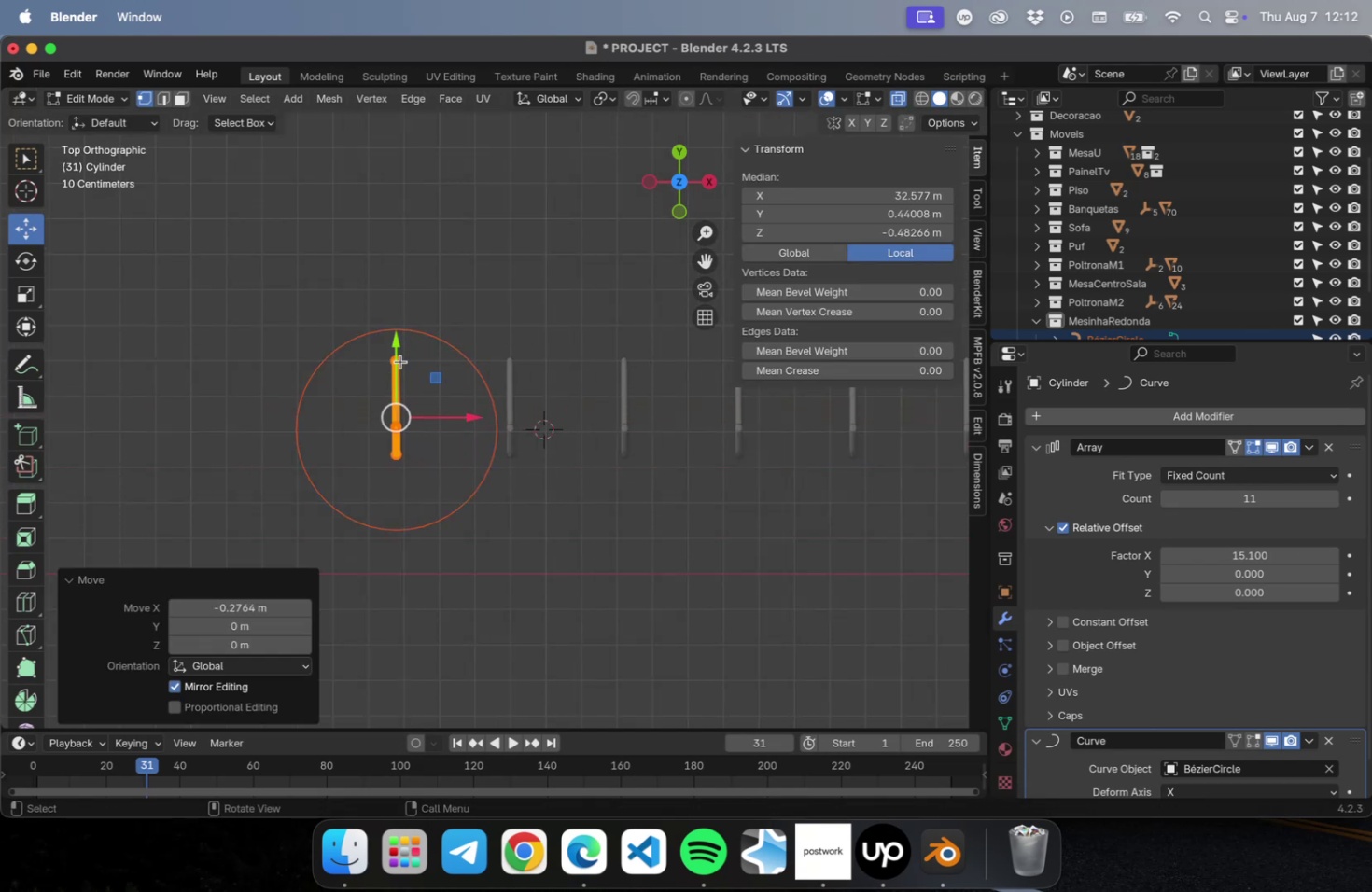 
left_click_drag(start_coordinate=[464, 420], to_coordinate=[472, 419])
 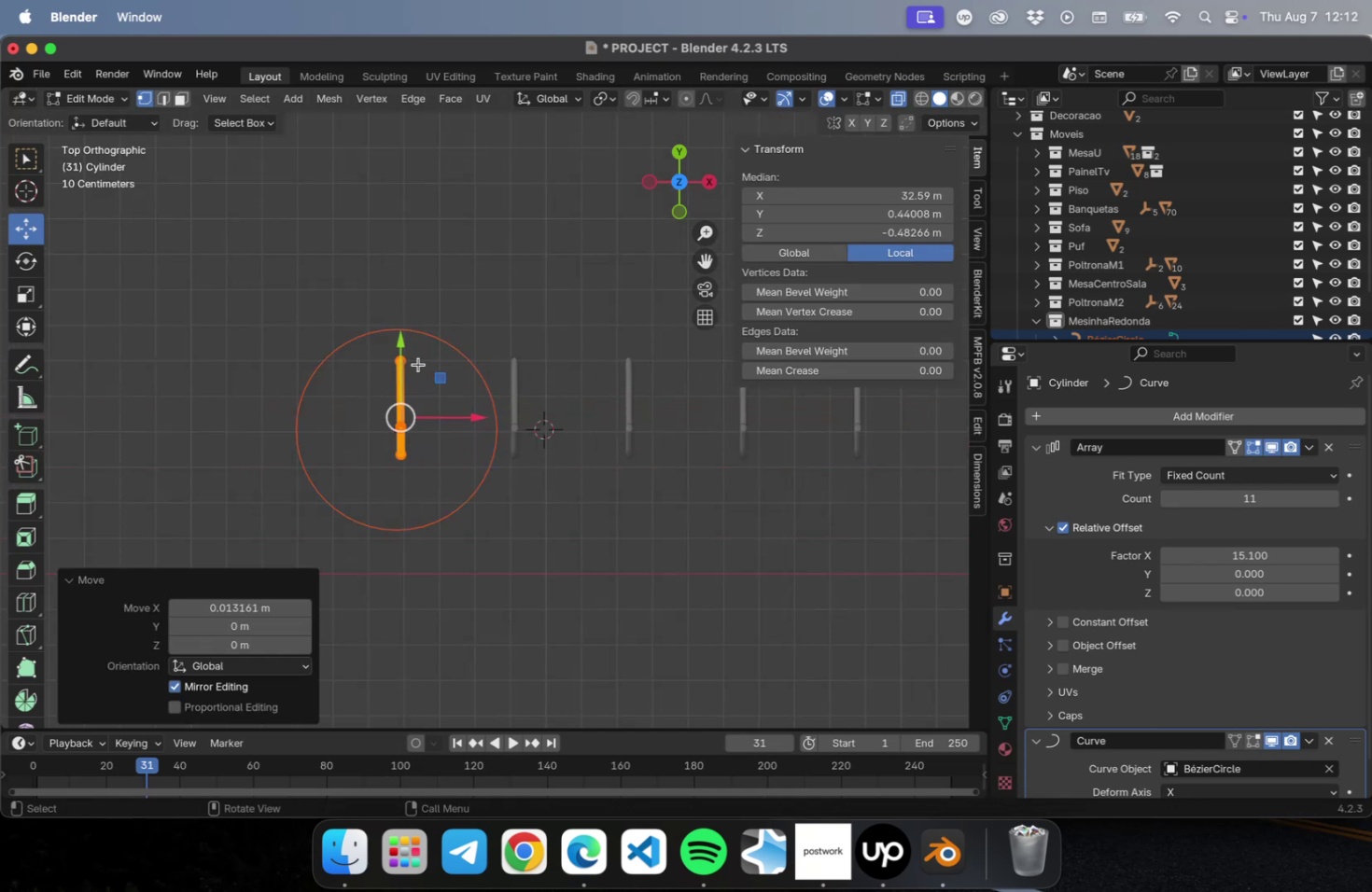 
left_click_drag(start_coordinate=[401, 350], to_coordinate=[396, 292])
 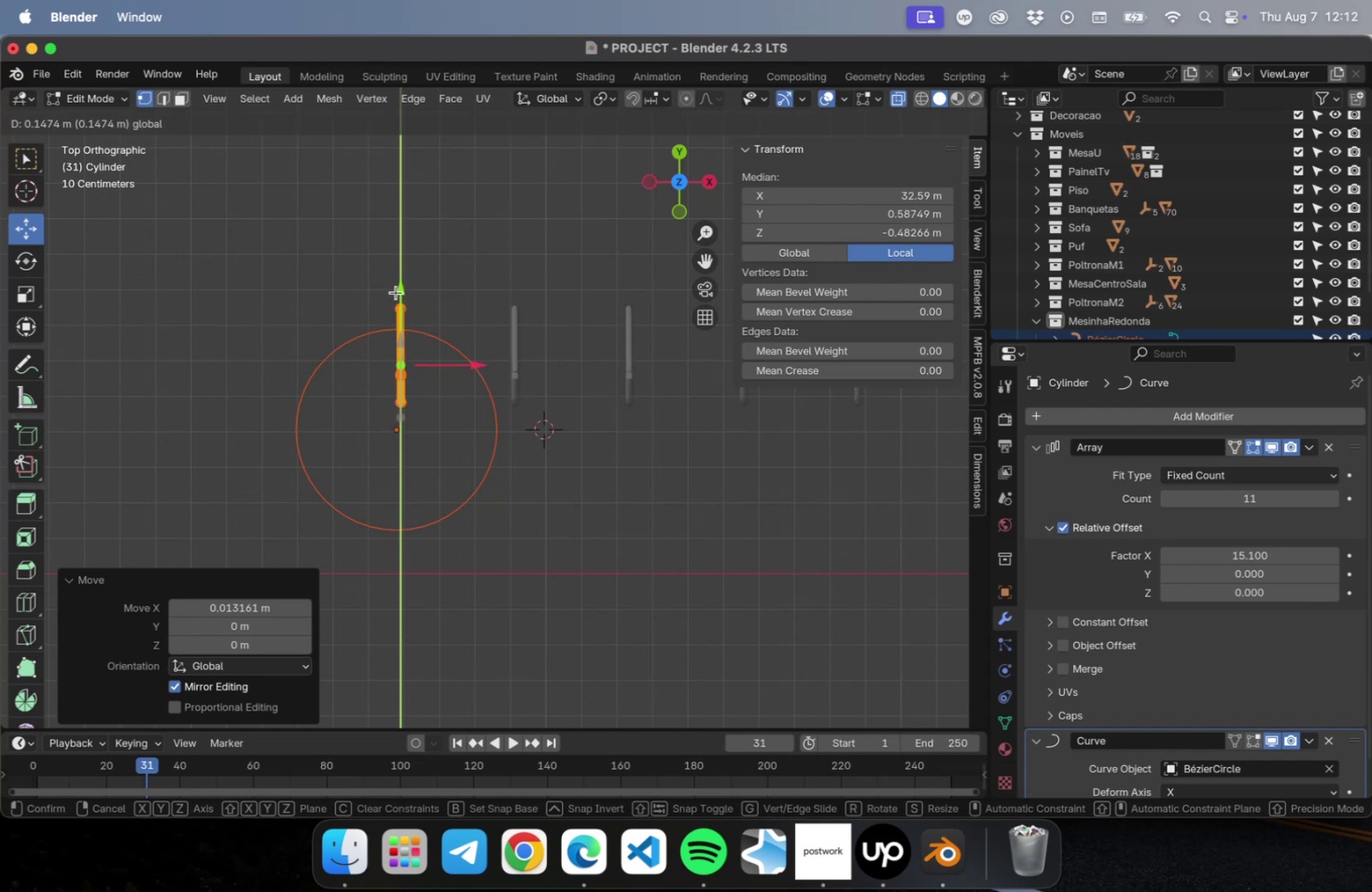 
key(Tab)
 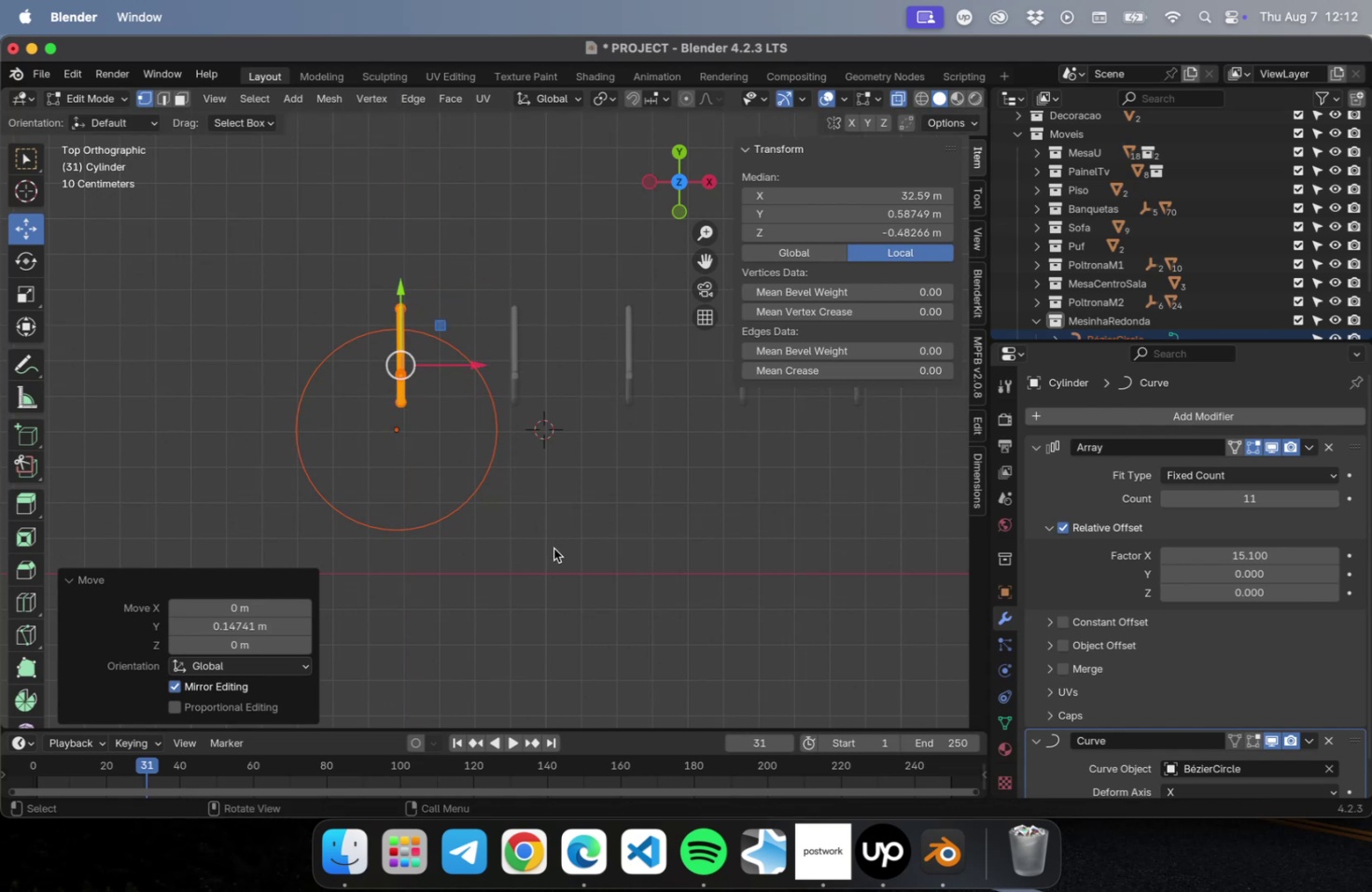 
left_click([553, 545])
 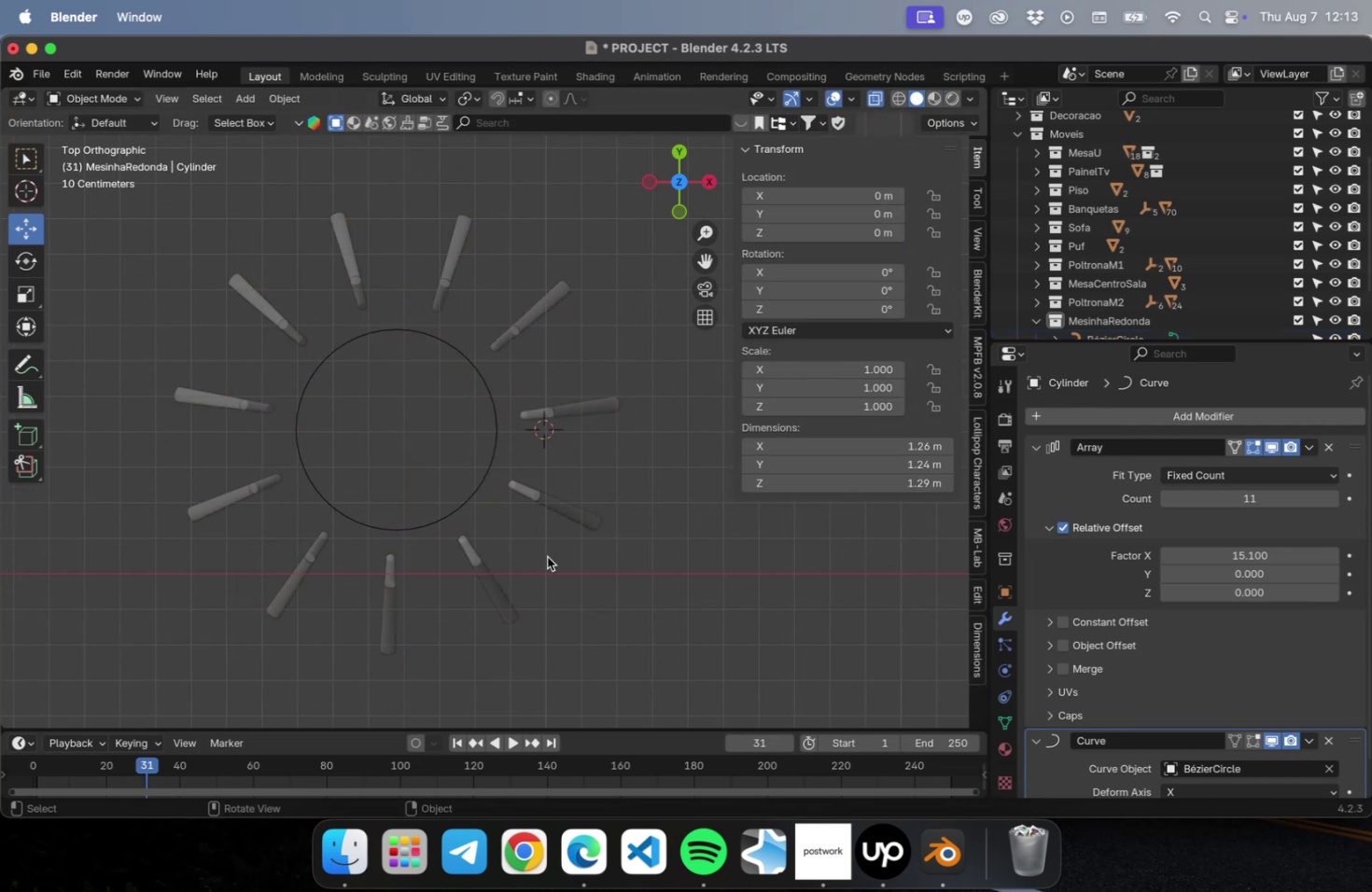 
key(Meta+S)
 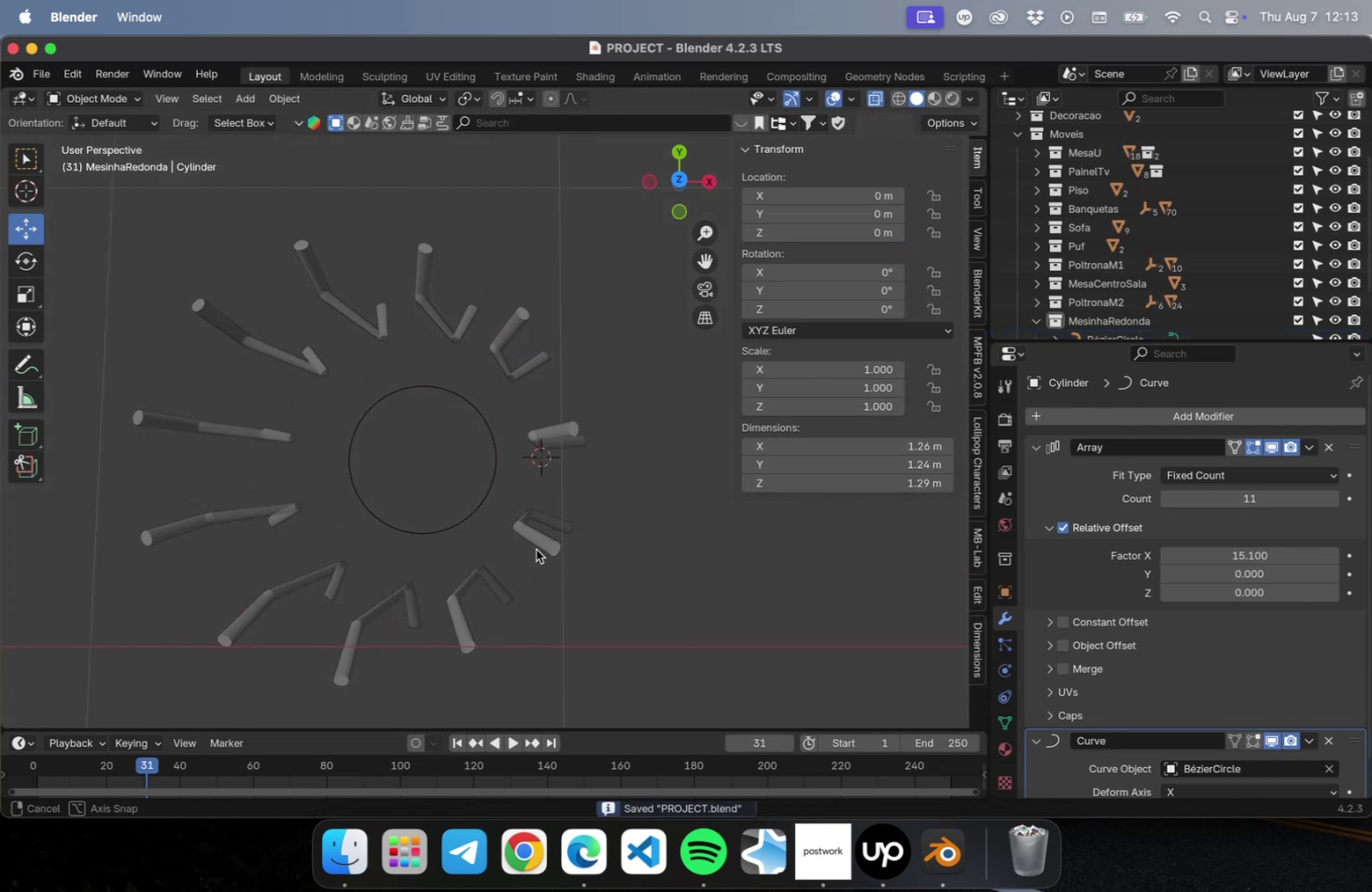 
scroll: coordinate [573, 578], scroll_direction: down, amount: 10.0
 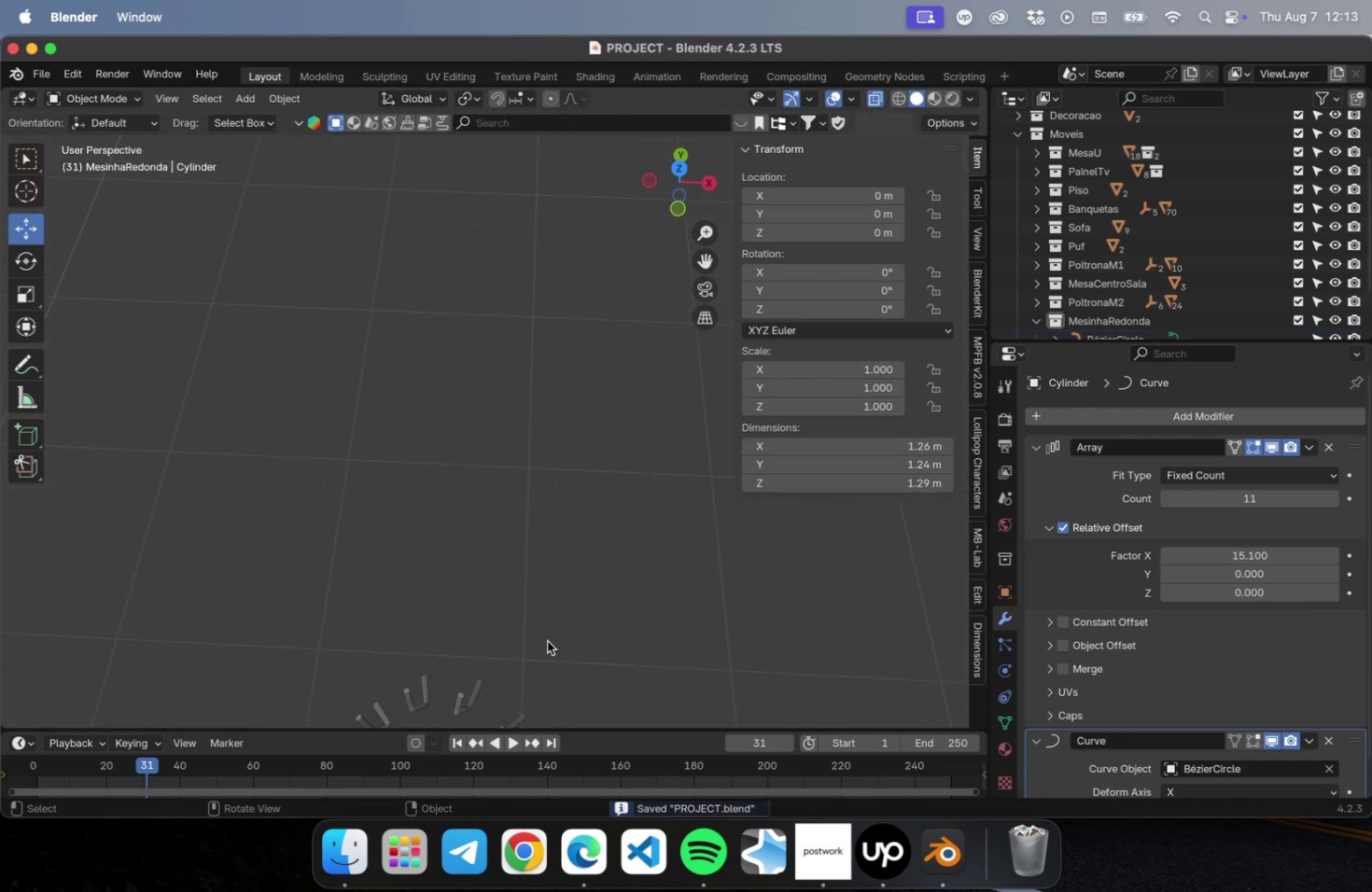 
hold_key(key=ShiftLeft, duration=0.54)
 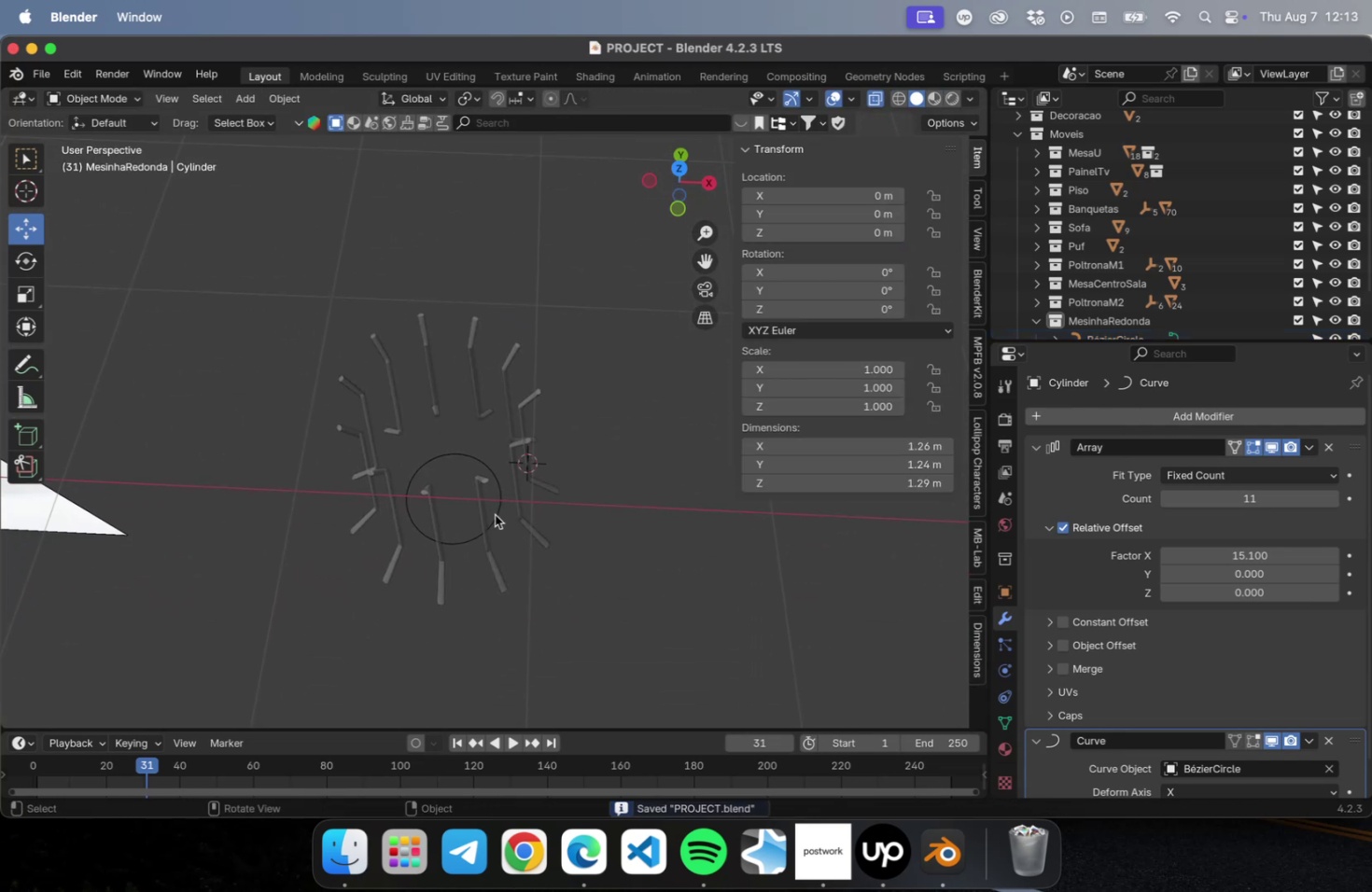 
left_click([482, 486])
 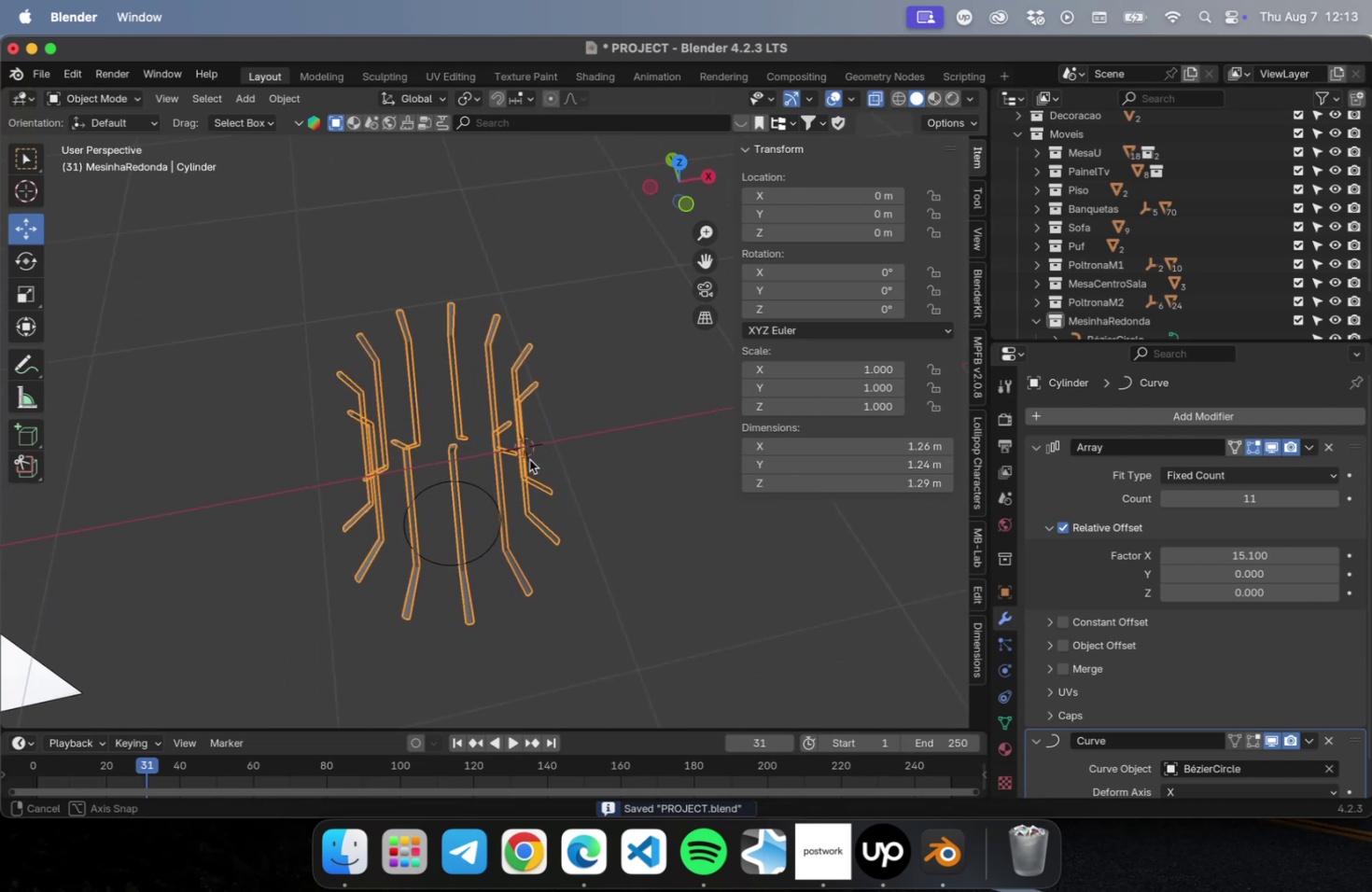 
scroll: coordinate [492, 426], scroll_direction: up, amount: 17.0
 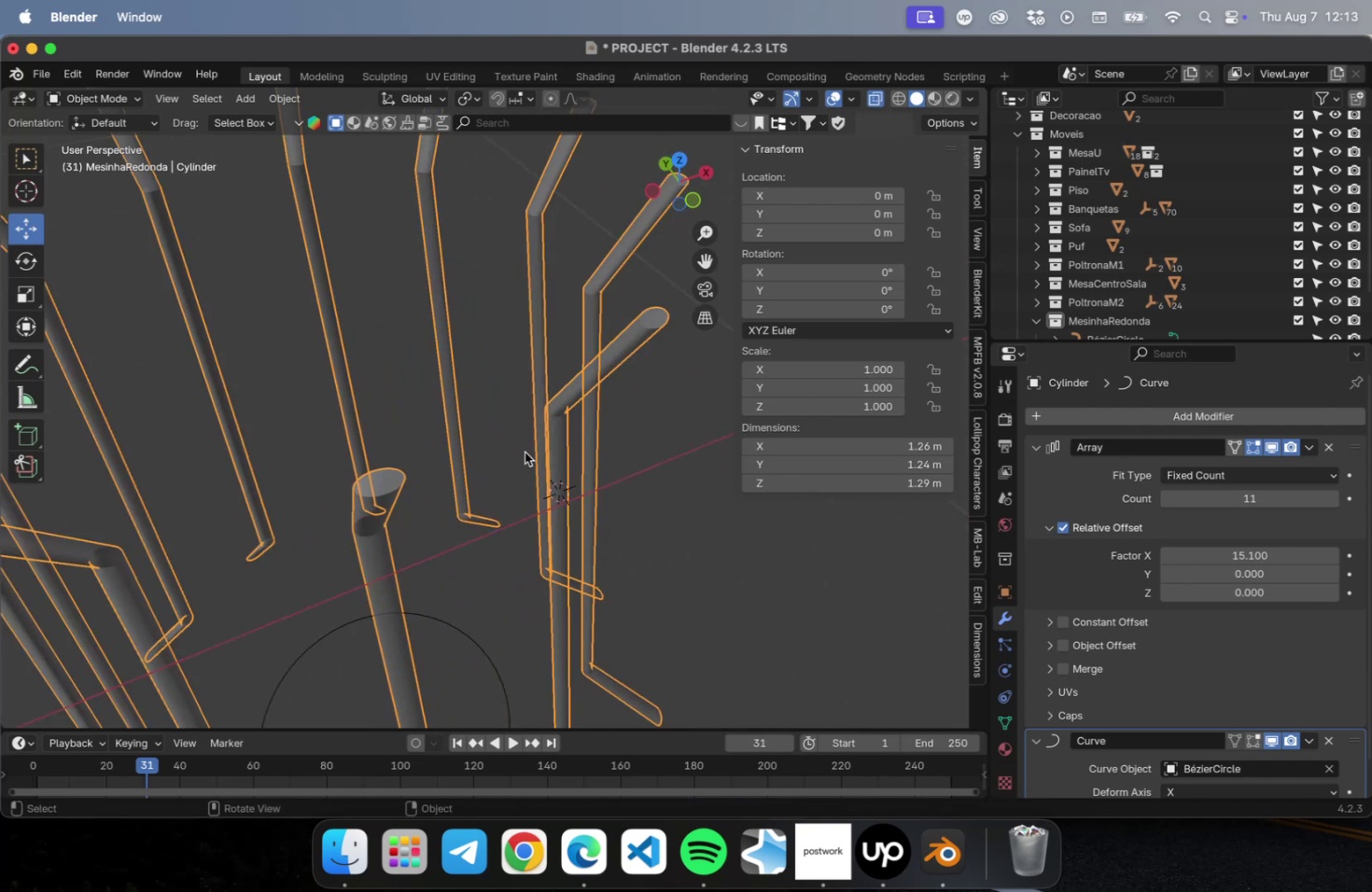 
key(Meta+2)
 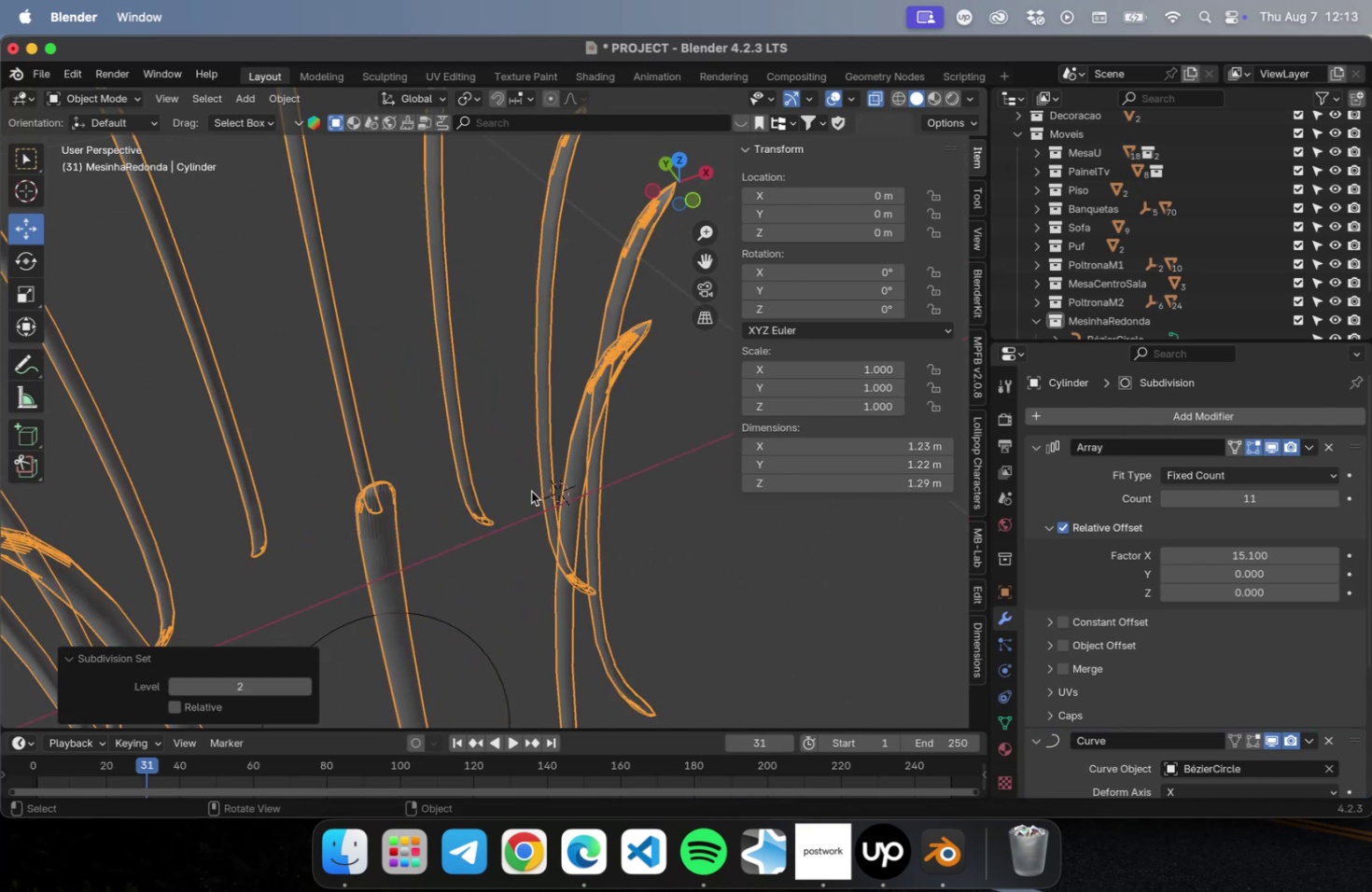 
key(Meta+1)
 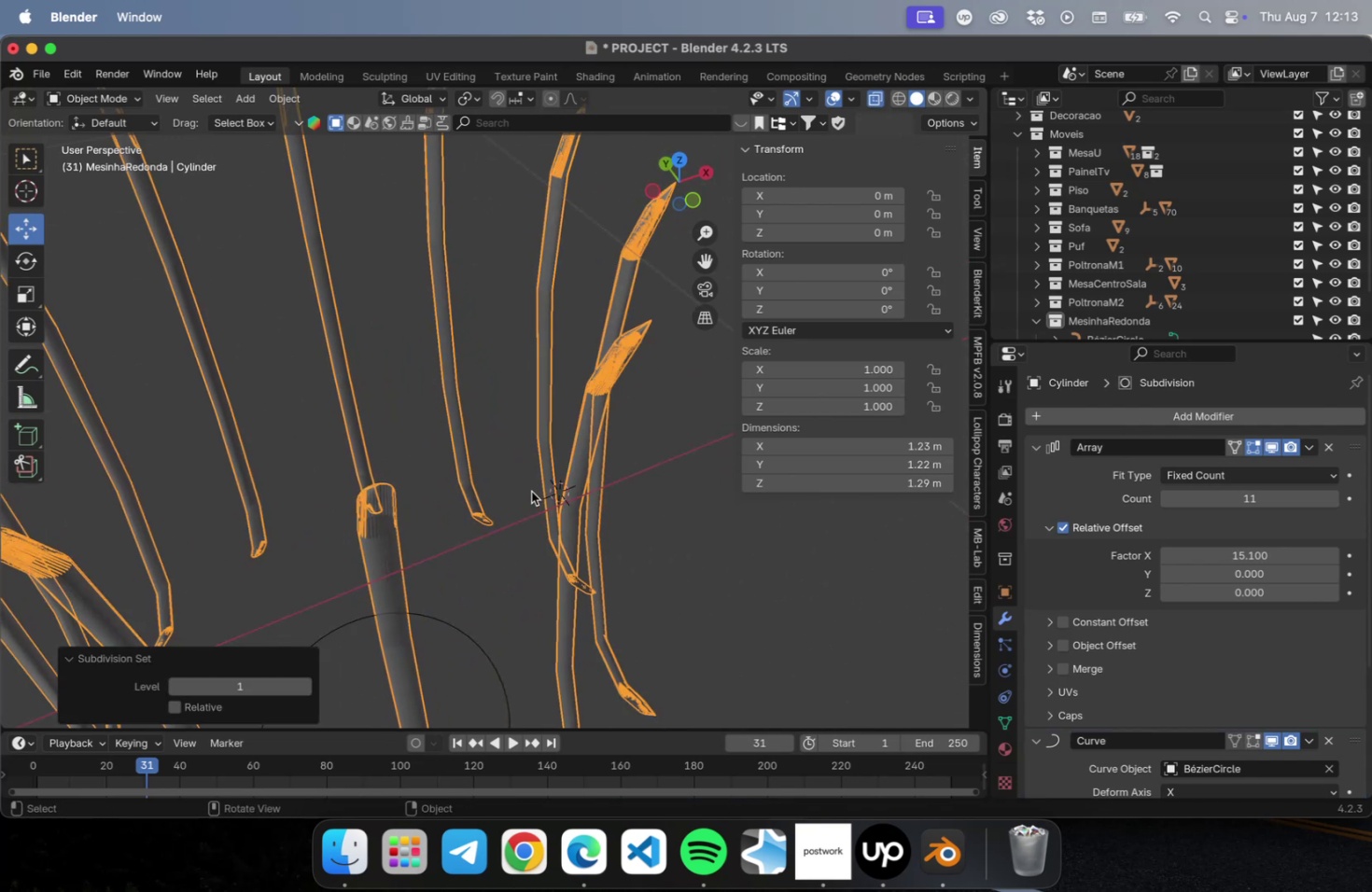 
scroll: coordinate [530, 490], scroll_direction: down, amount: 4.0
 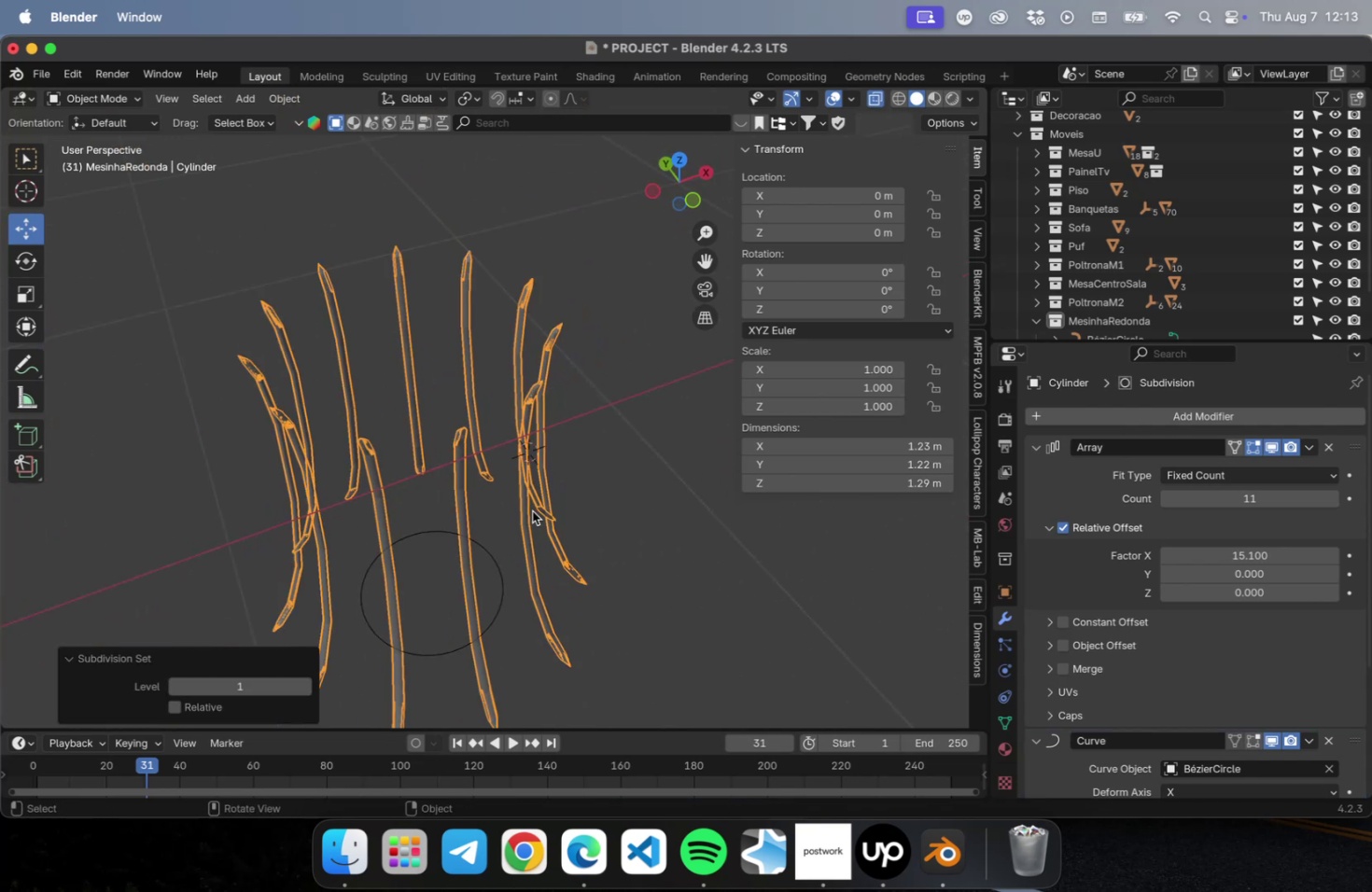 
hold_key(key=ShiftLeft, duration=0.54)
 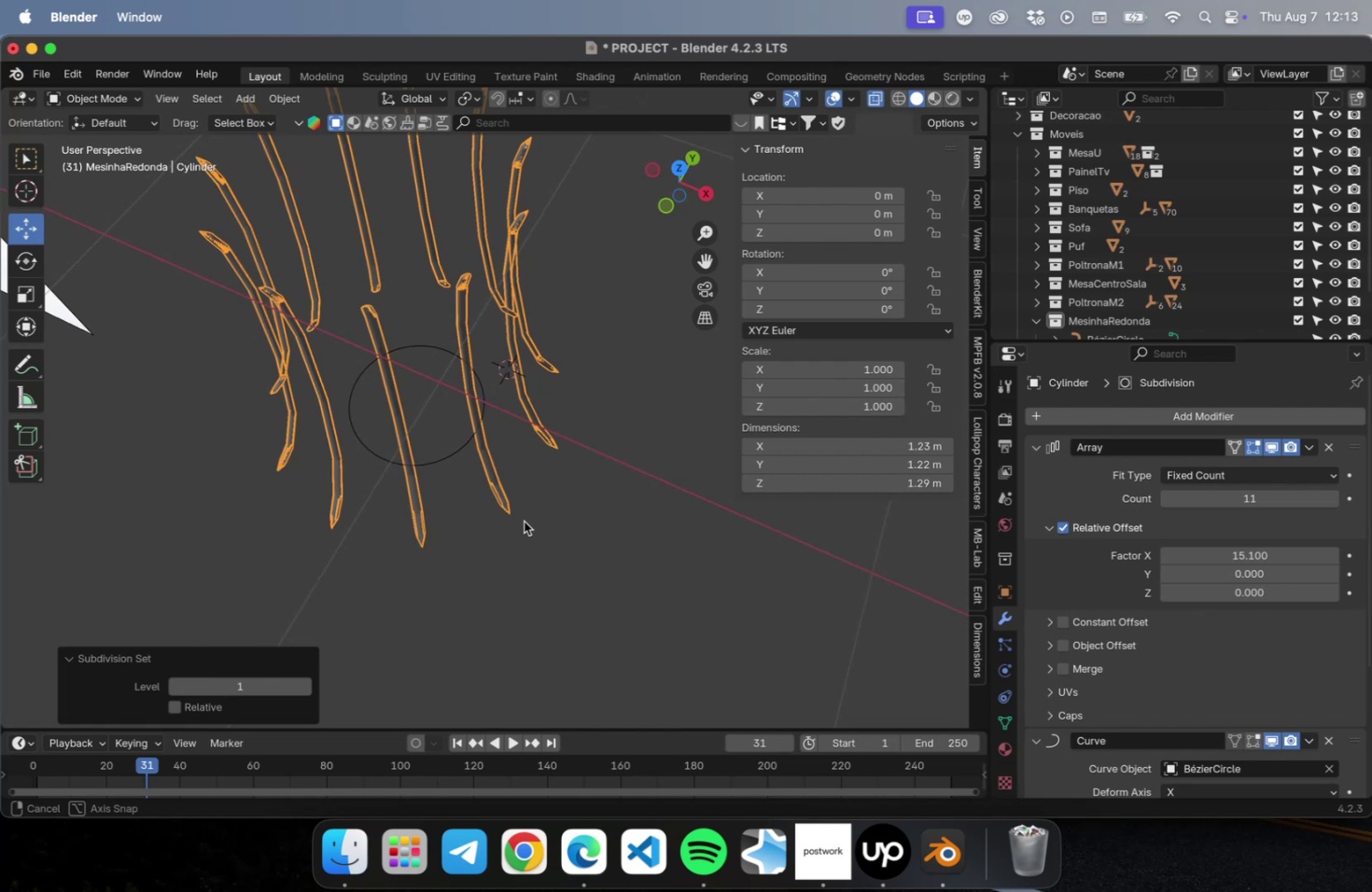 
key(Tab)
 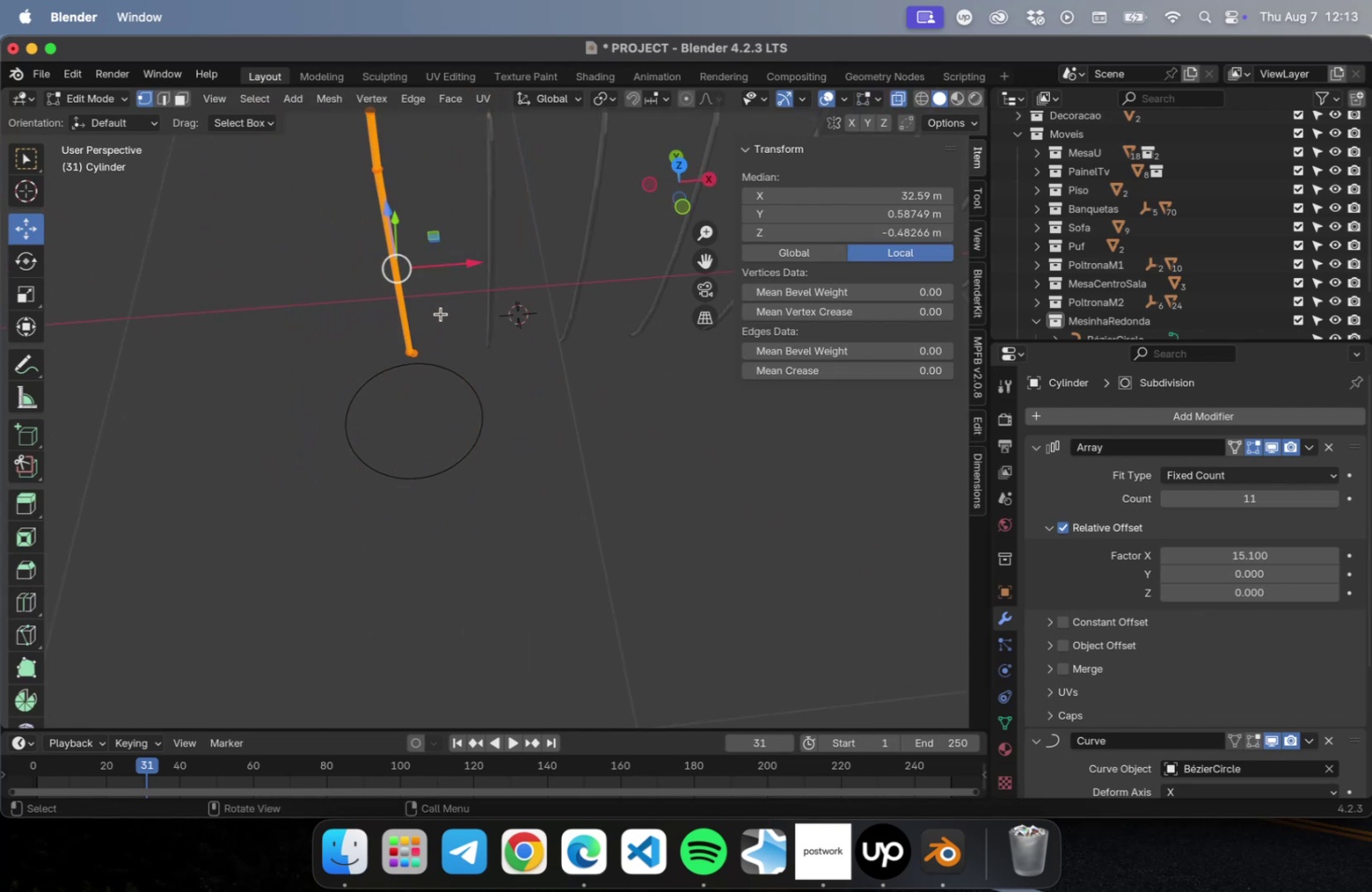 
hold_key(key=ShiftLeft, duration=0.54)
 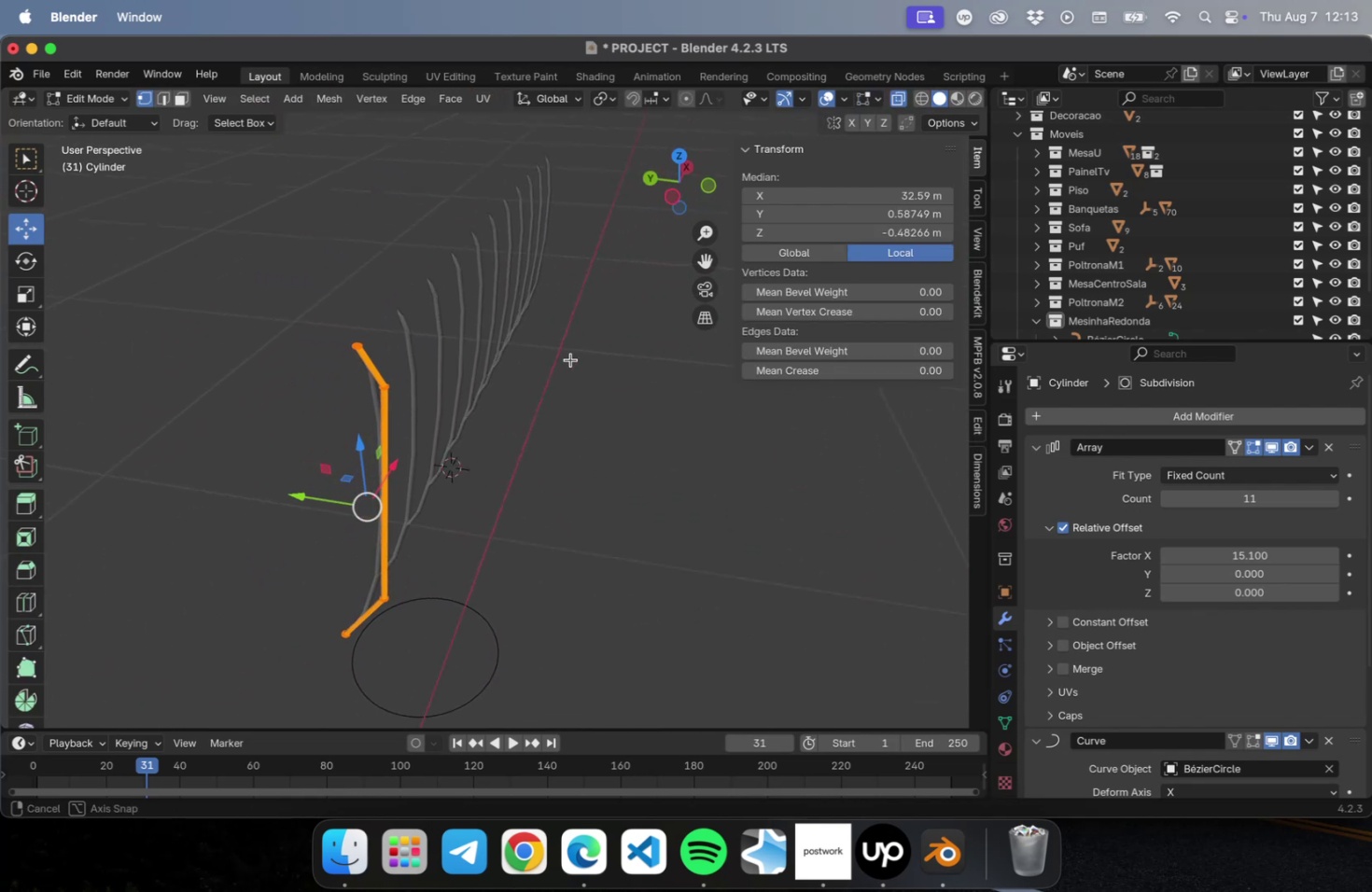 
scroll: coordinate [355, 341], scroll_direction: up, amount: 15.0
 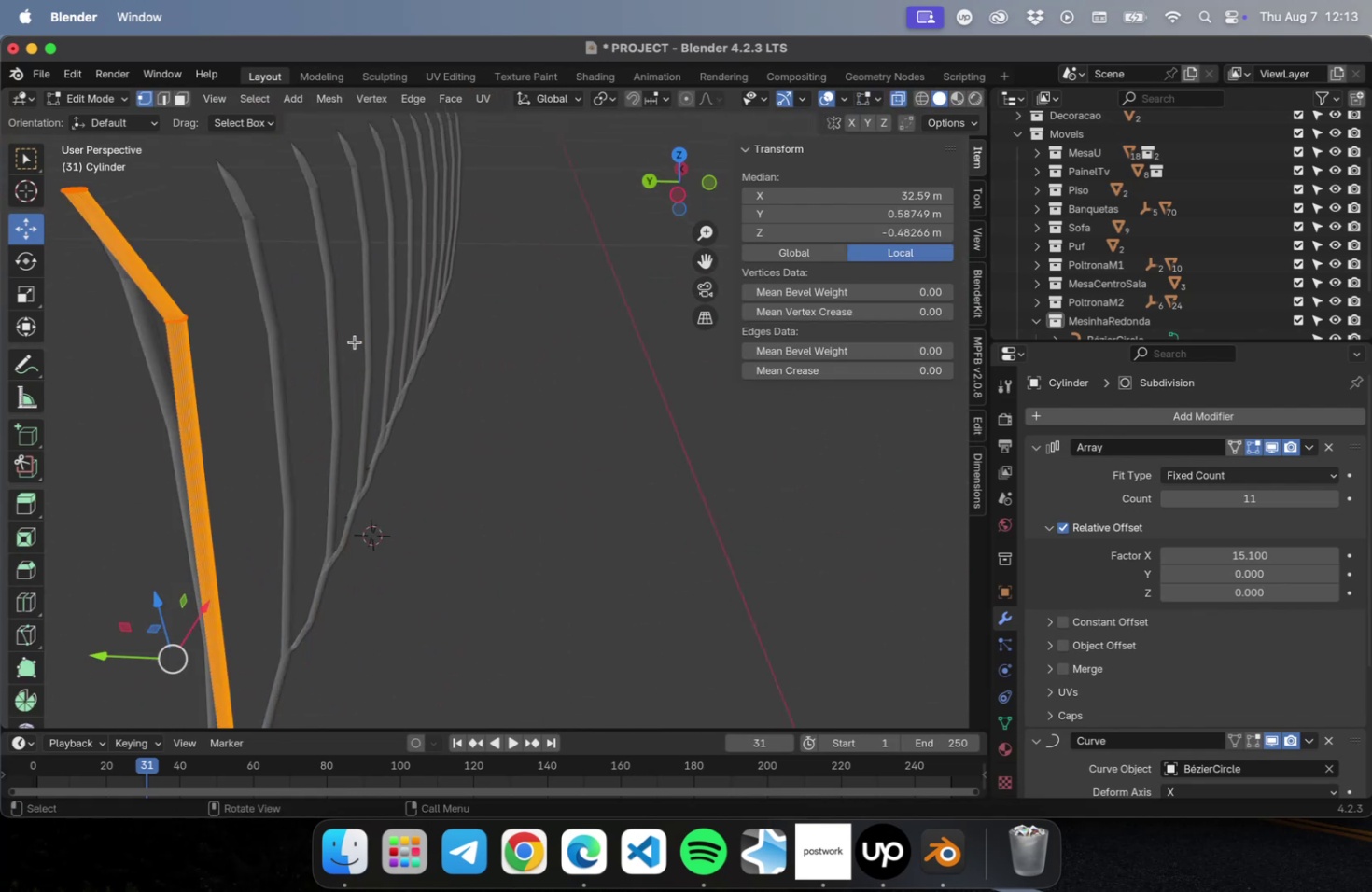 
hold_key(key=ShiftLeft, duration=0.85)
 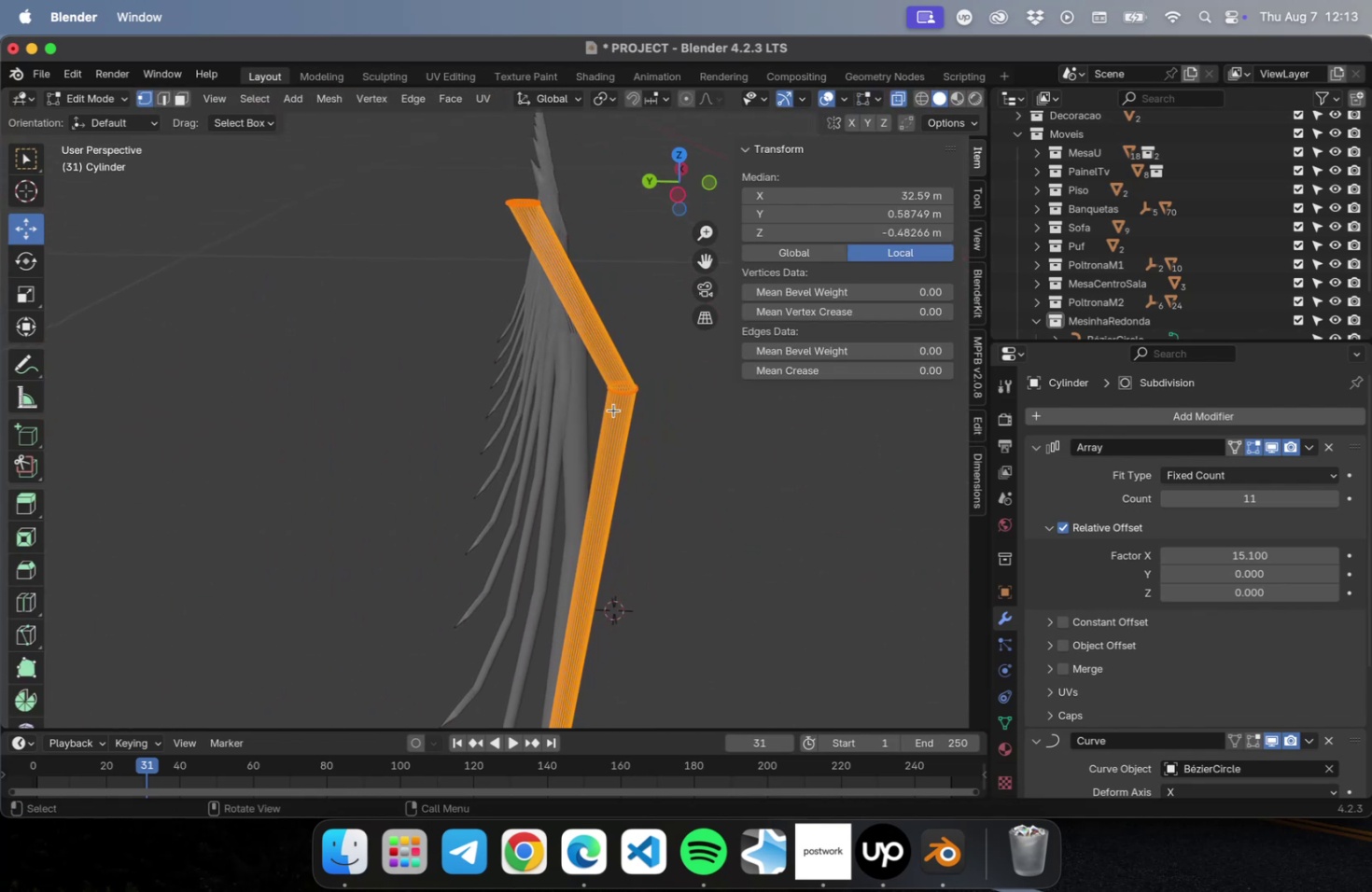 
key(2)
 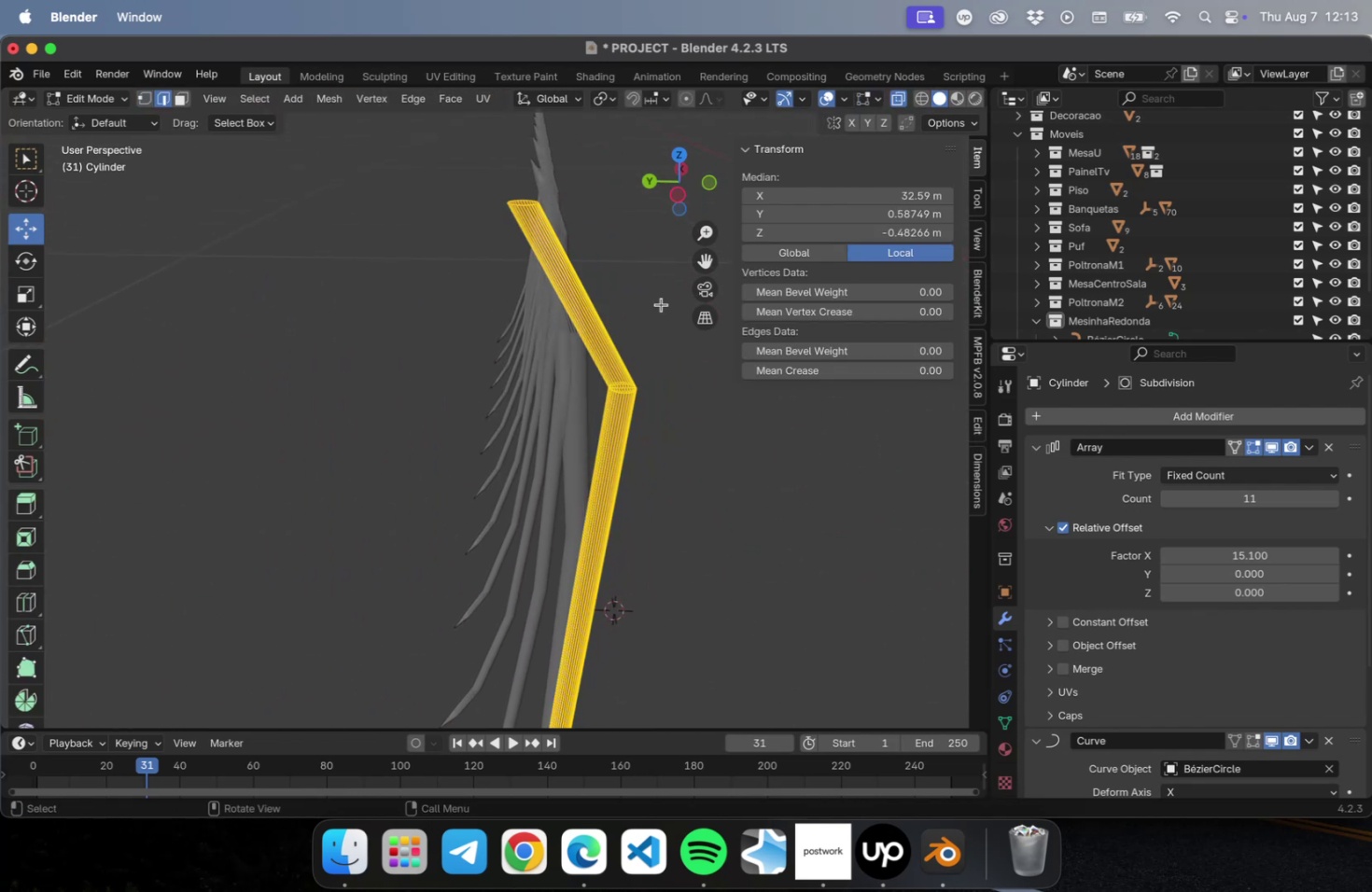 
left_click([659, 287])
 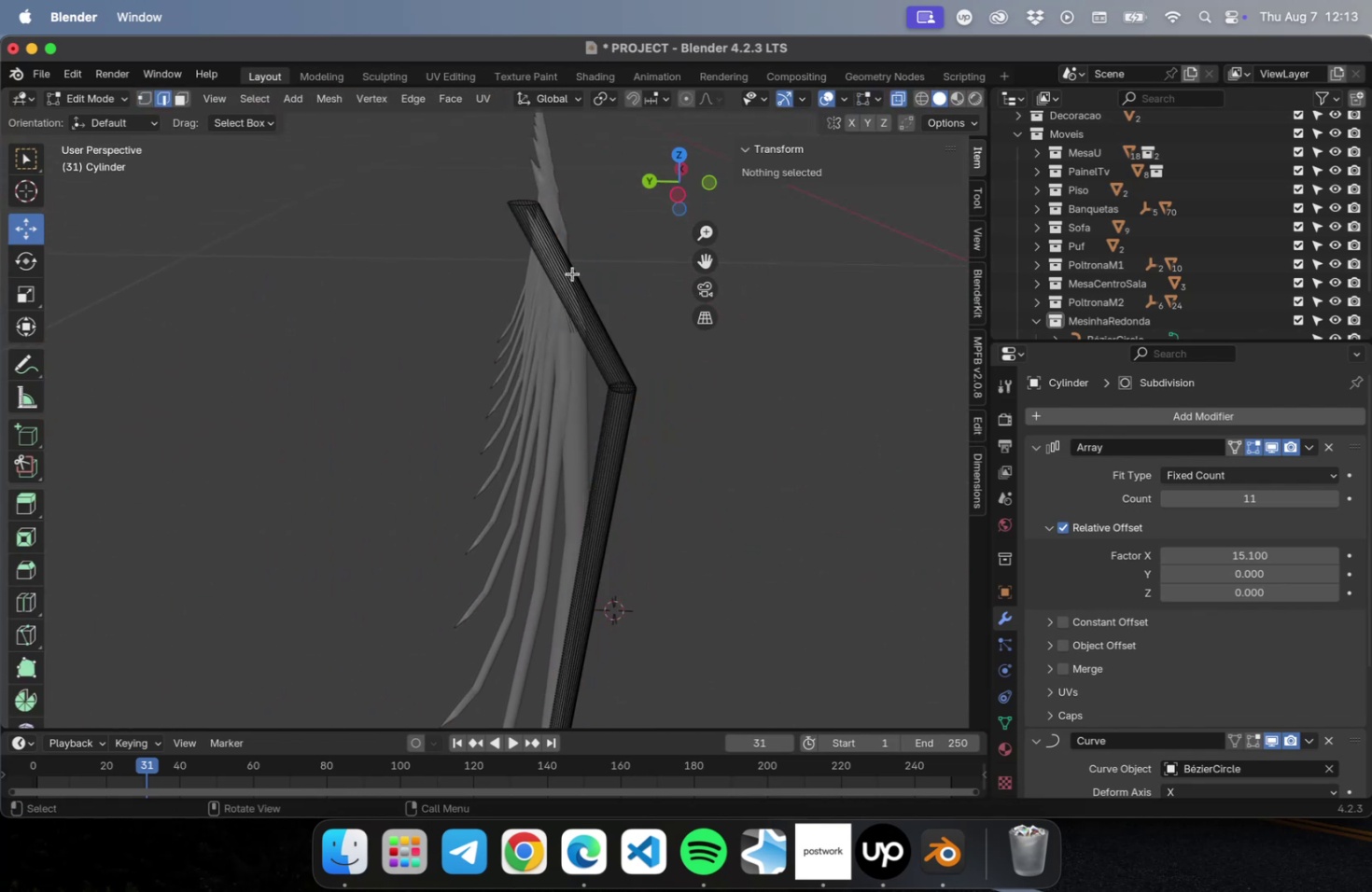 
key(Meta+CommandLeft)
 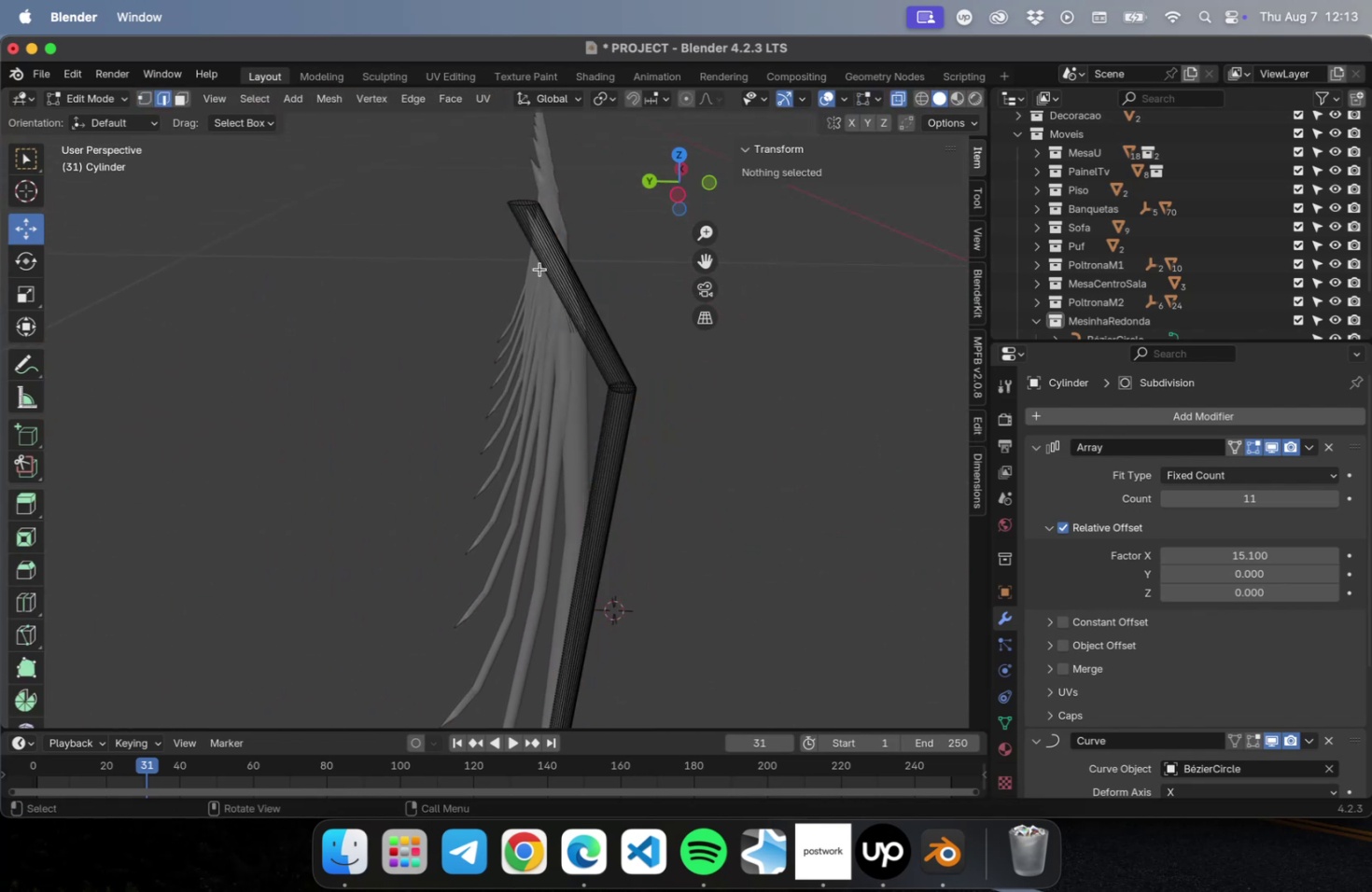 
key(Meta+R)
 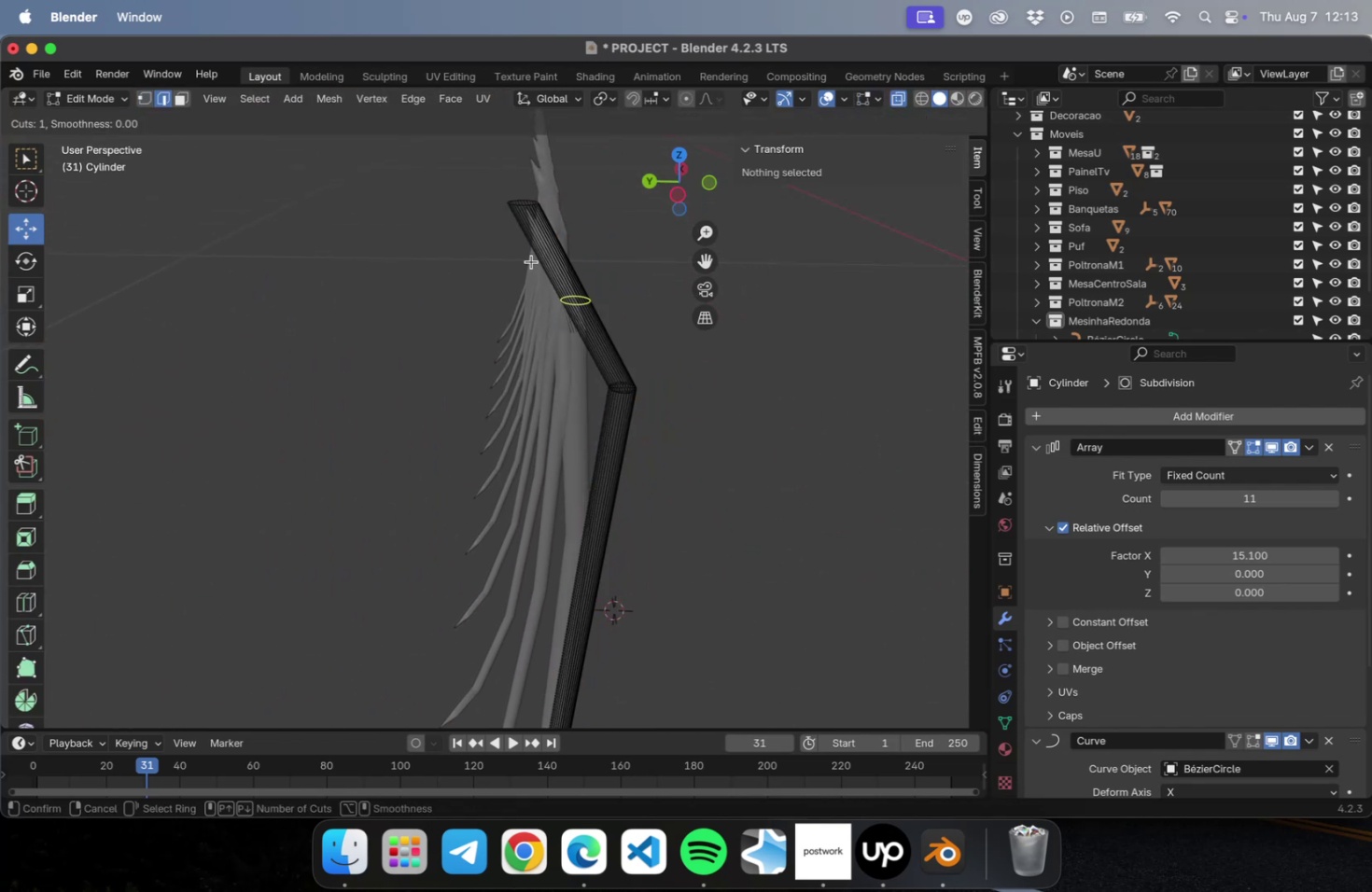 
left_click([531, 262])
 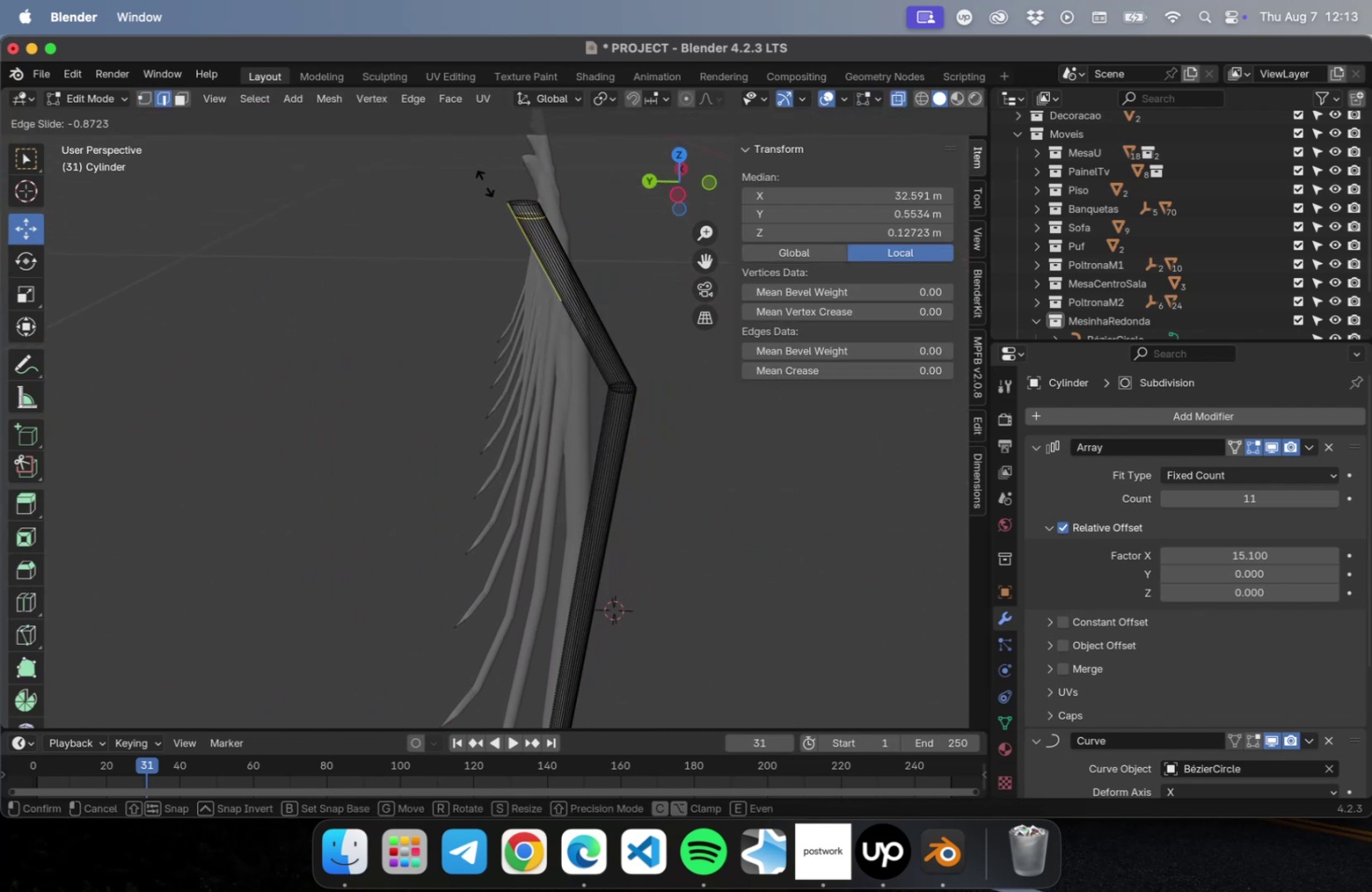 
left_click([477, 176])
 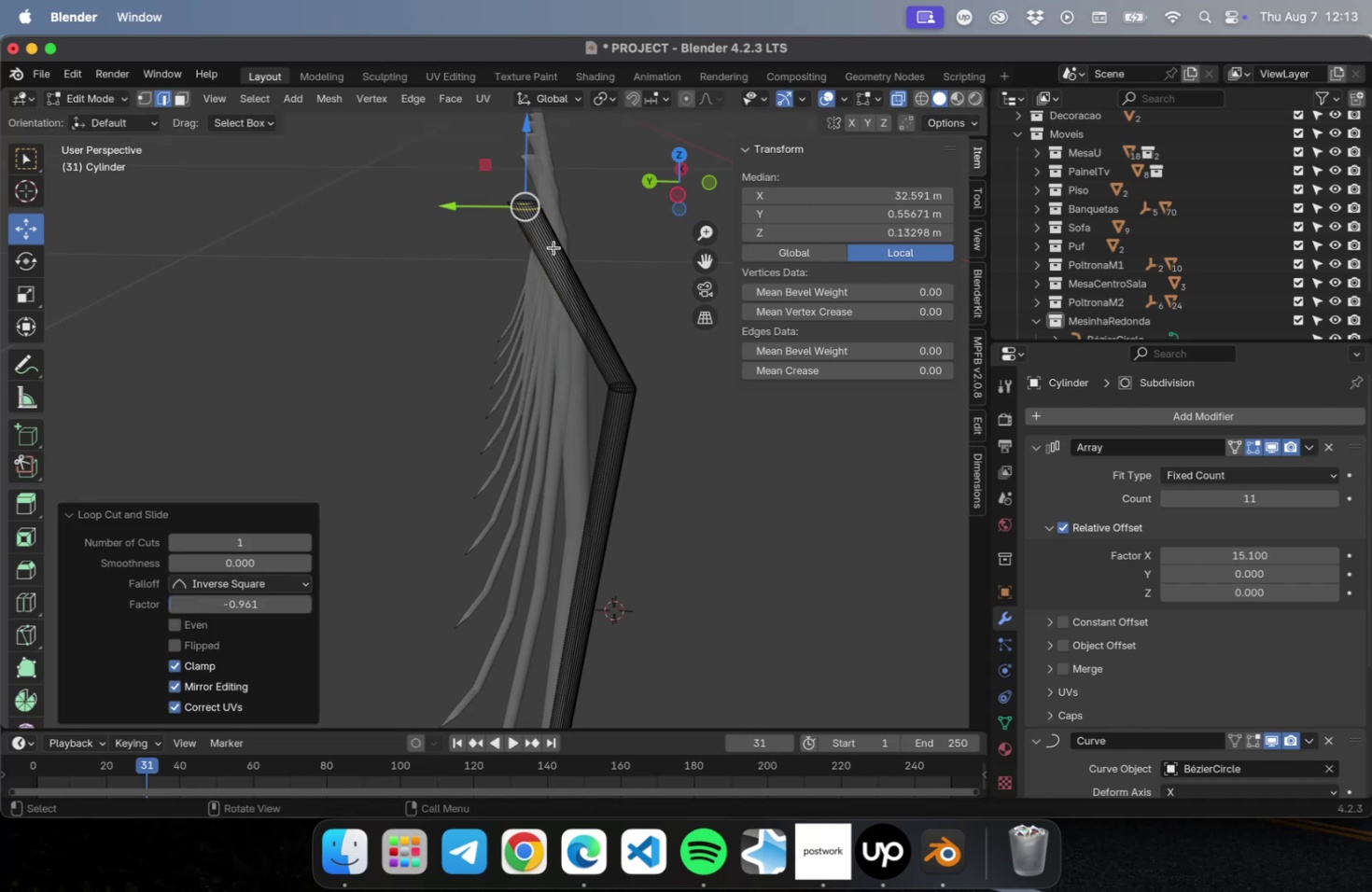 
key(Meta+CommandLeft)
 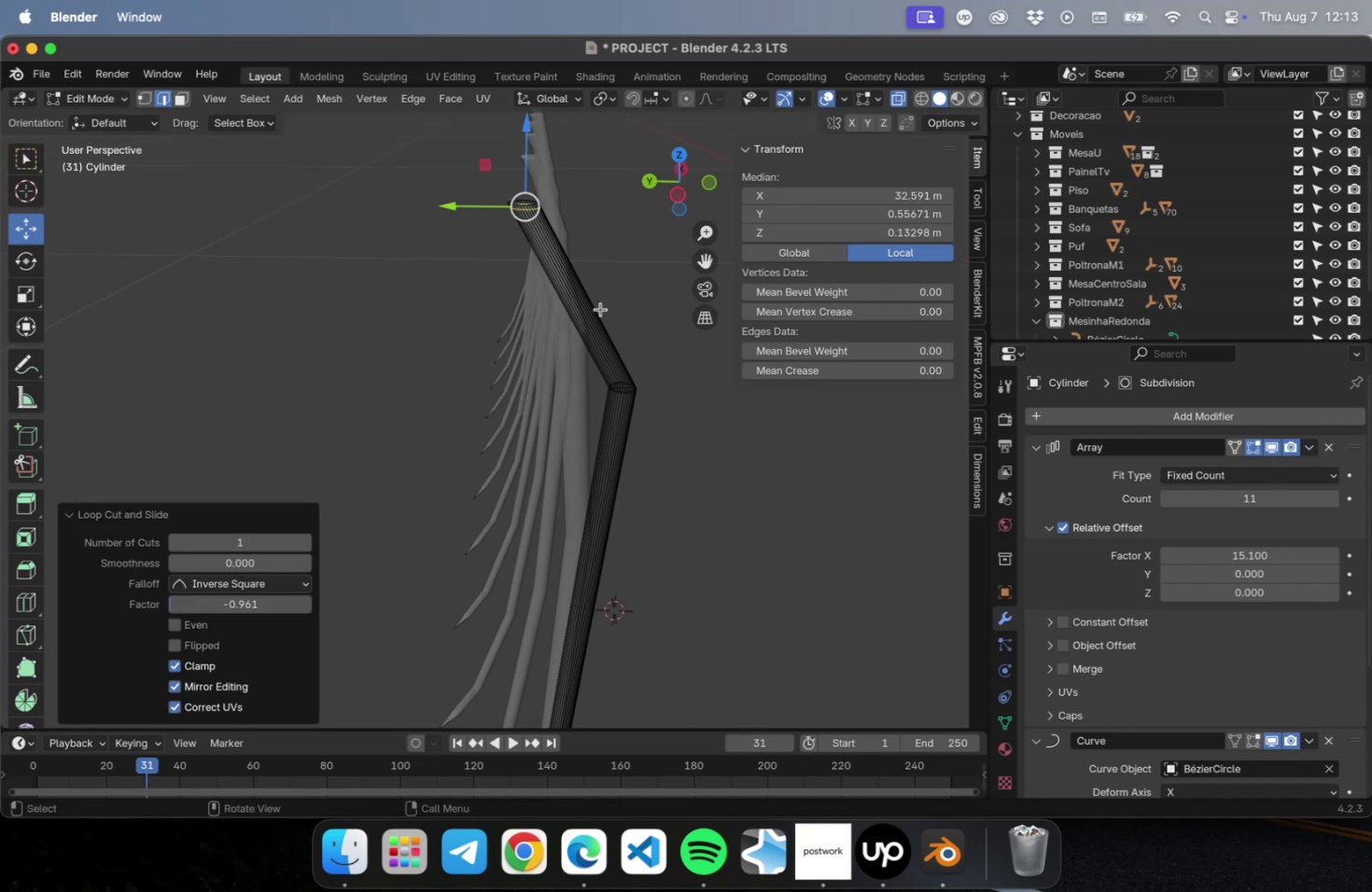 
key(Meta+R)
 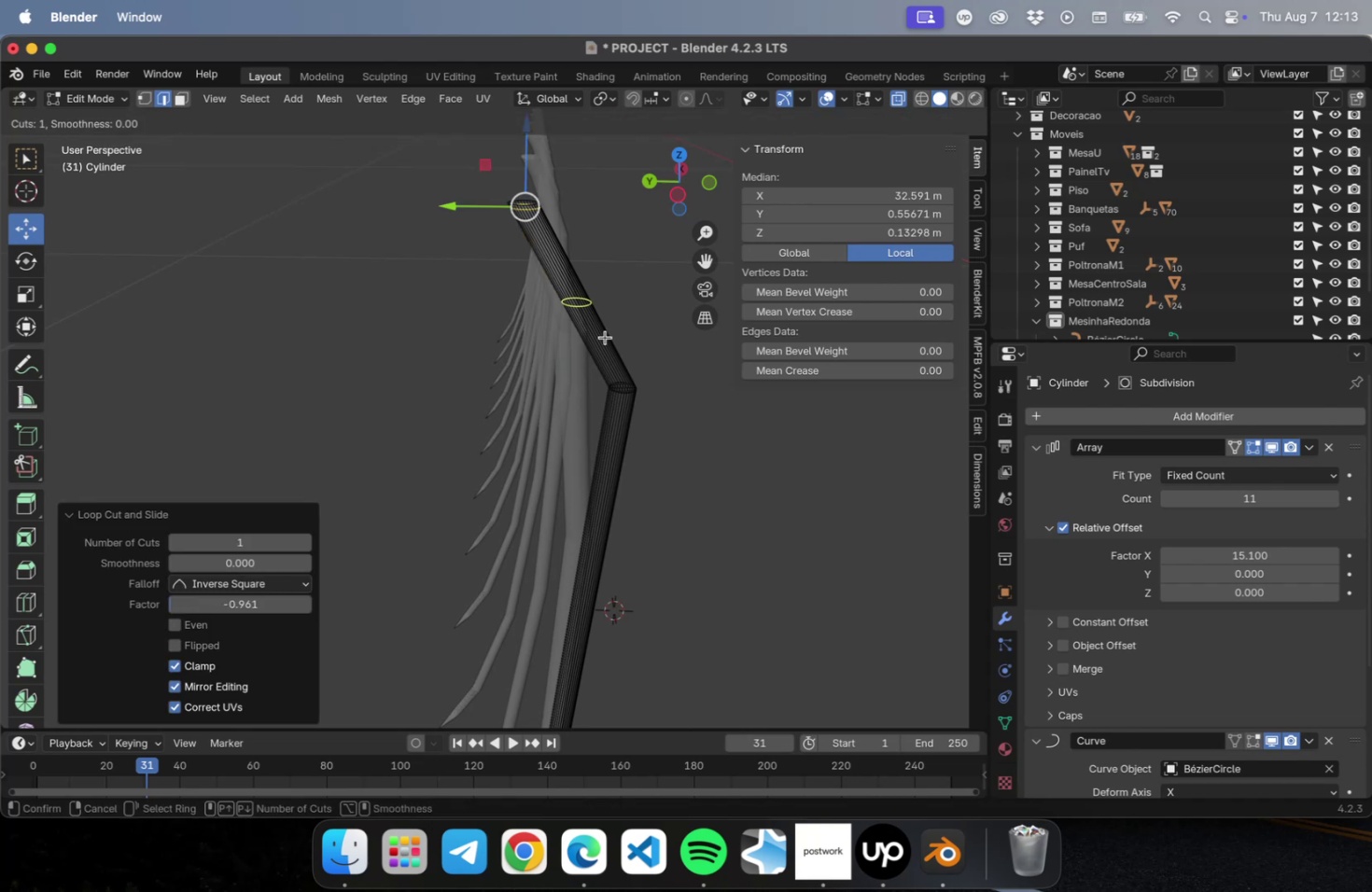 
left_click([605, 337])
 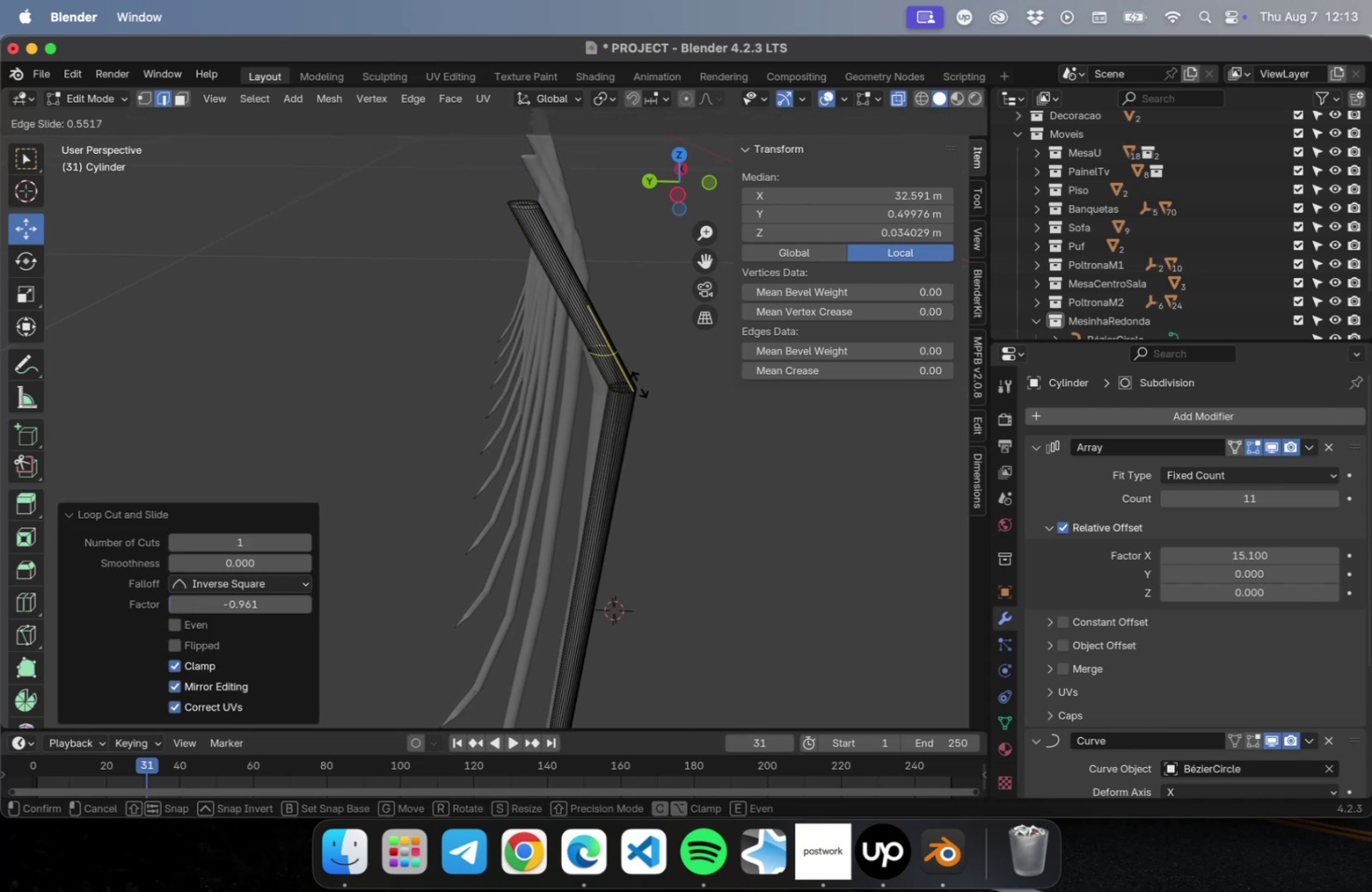 
left_click([653, 405])
 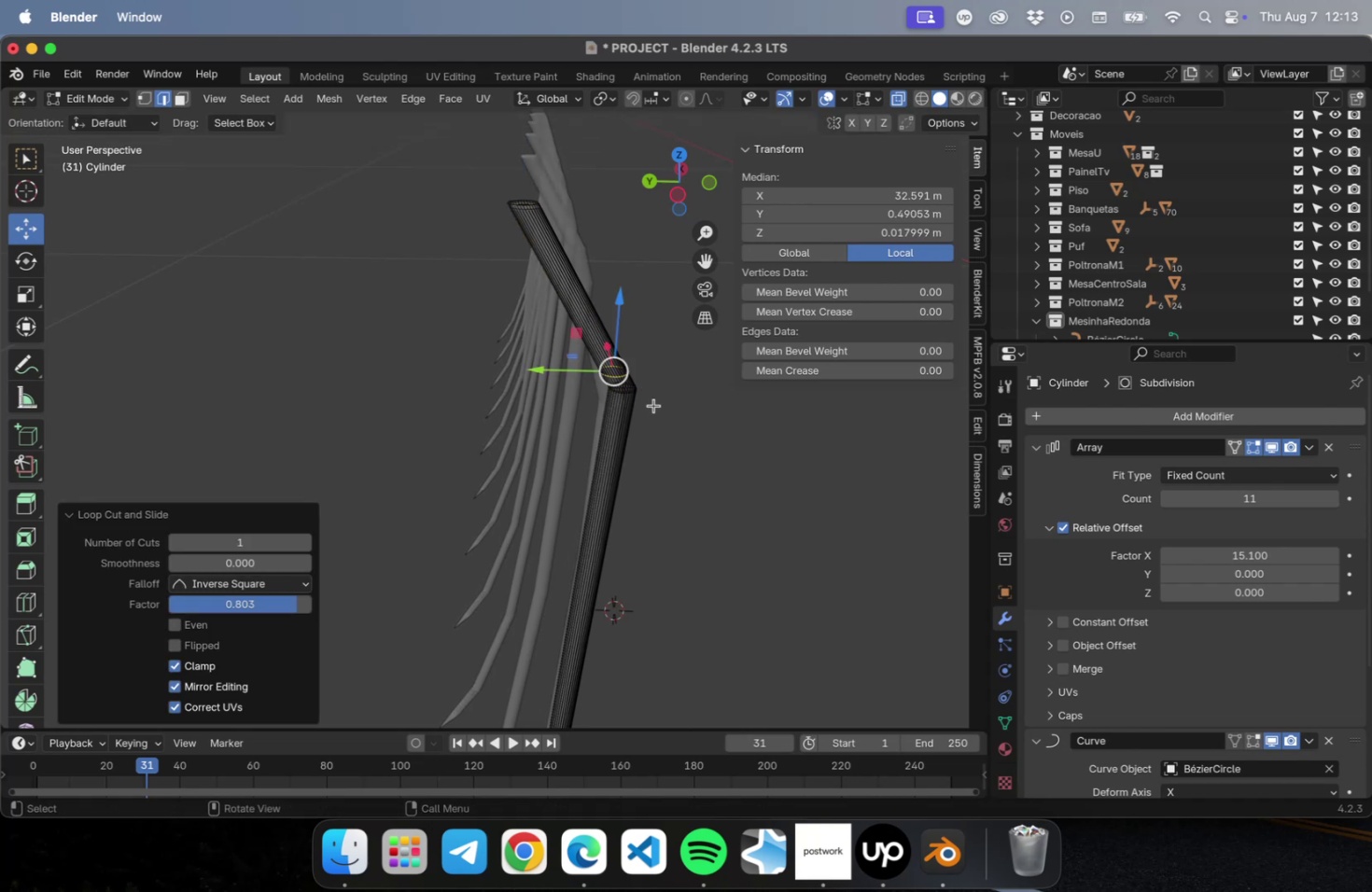 
key(Meta+R)
 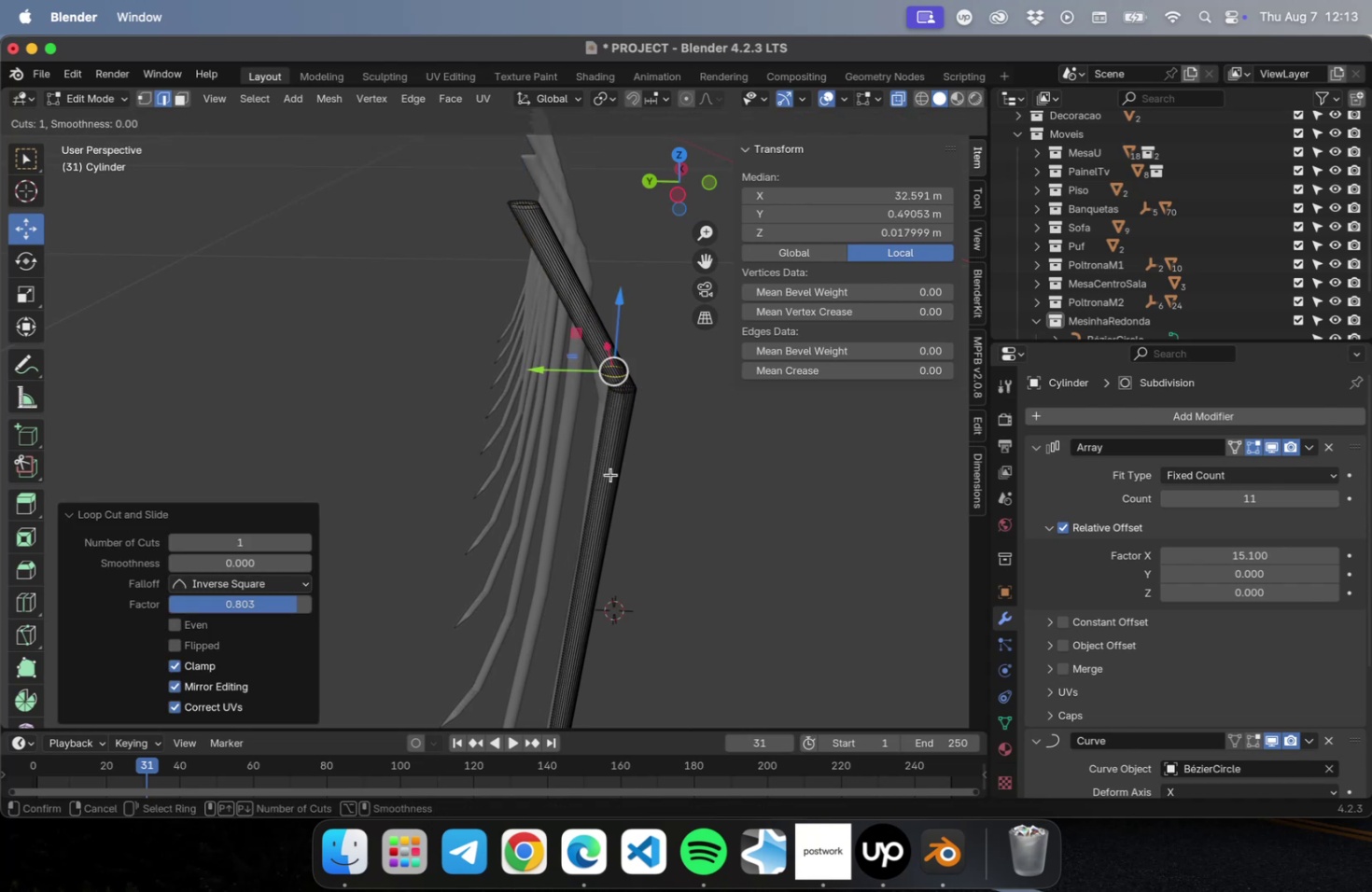 
left_click([597, 522])
 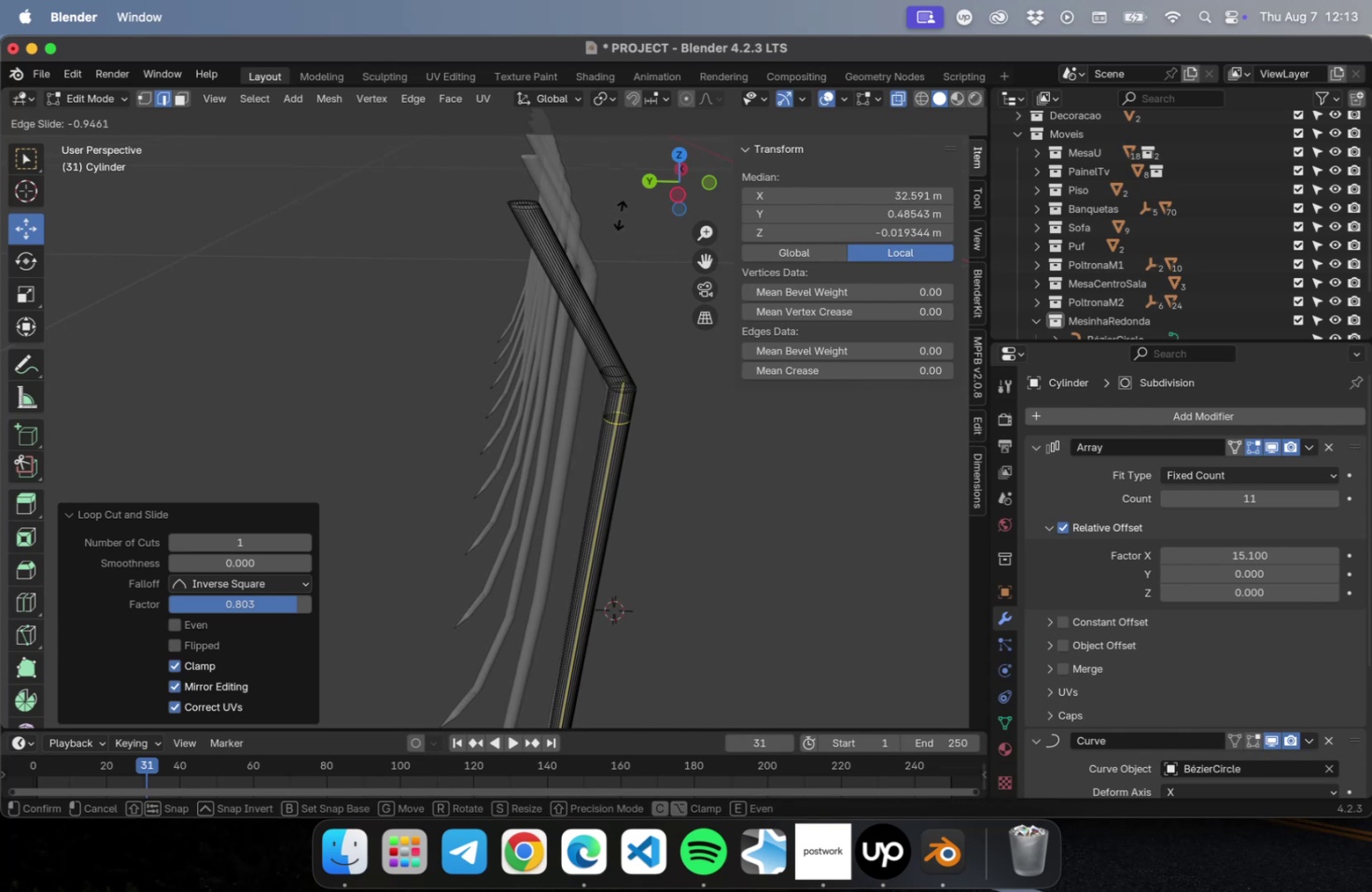 
wait(5.26)
 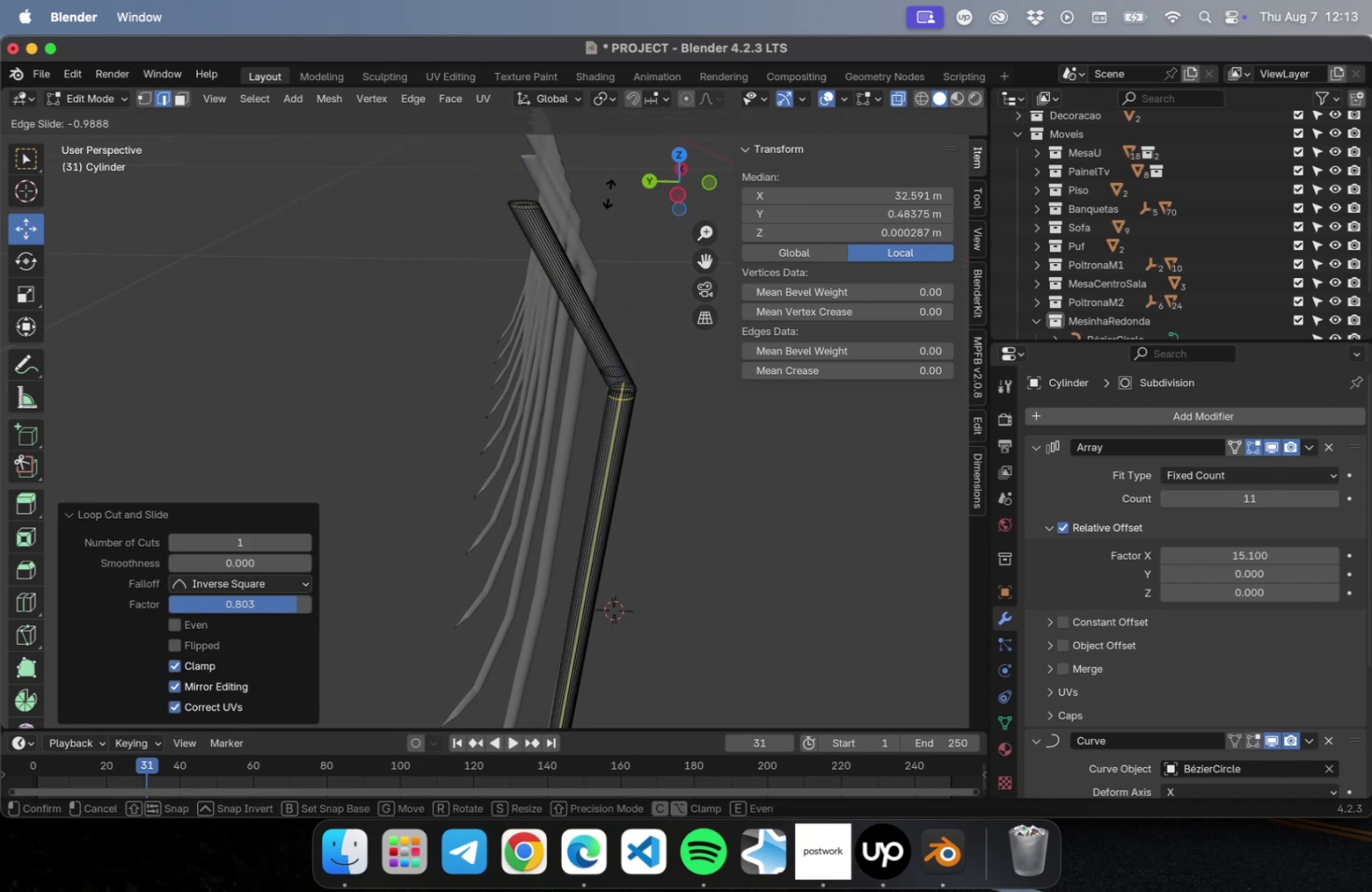 
left_click([620, 206])
 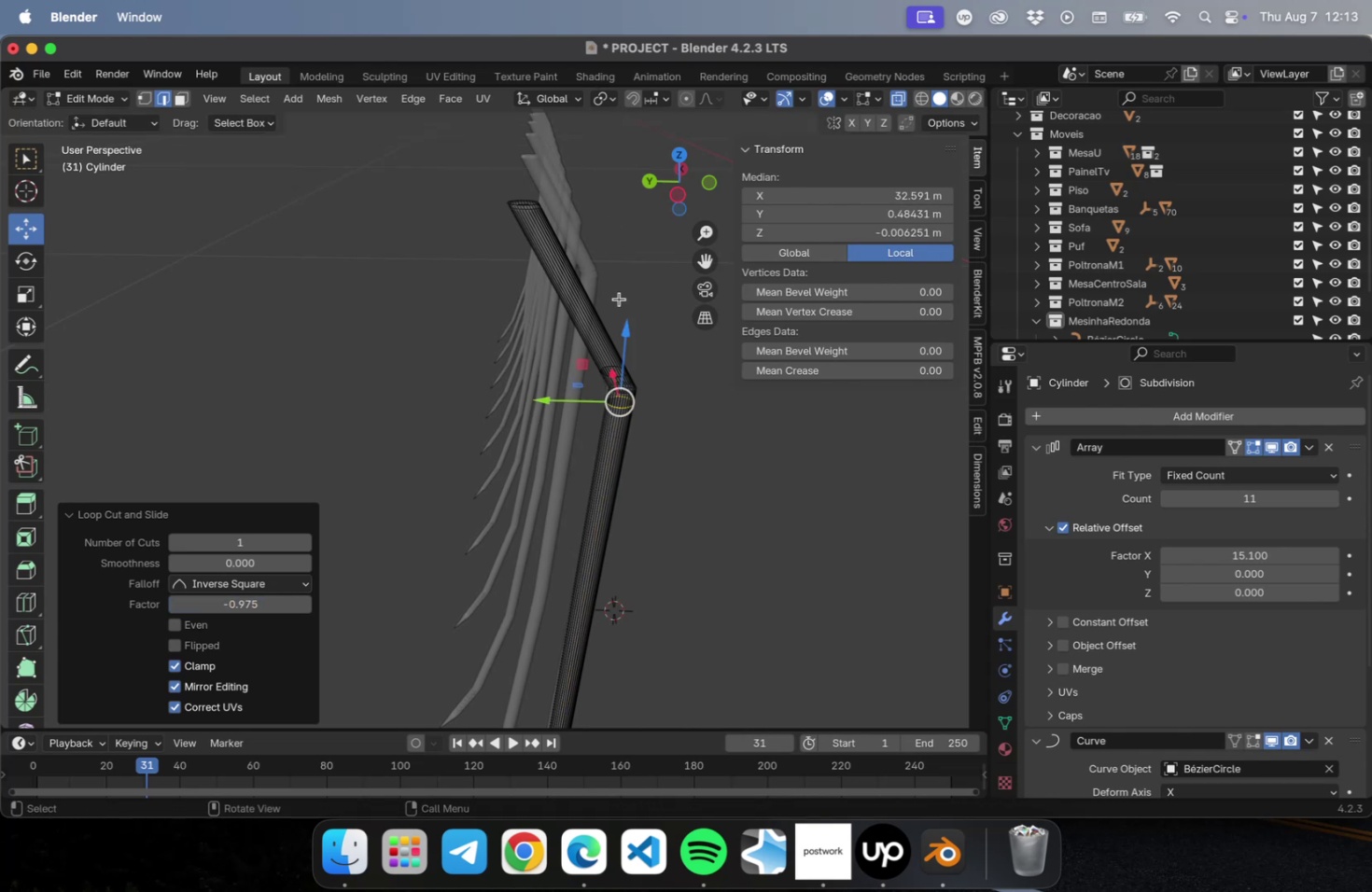 
hold_key(key=ShiftLeft, duration=0.78)
 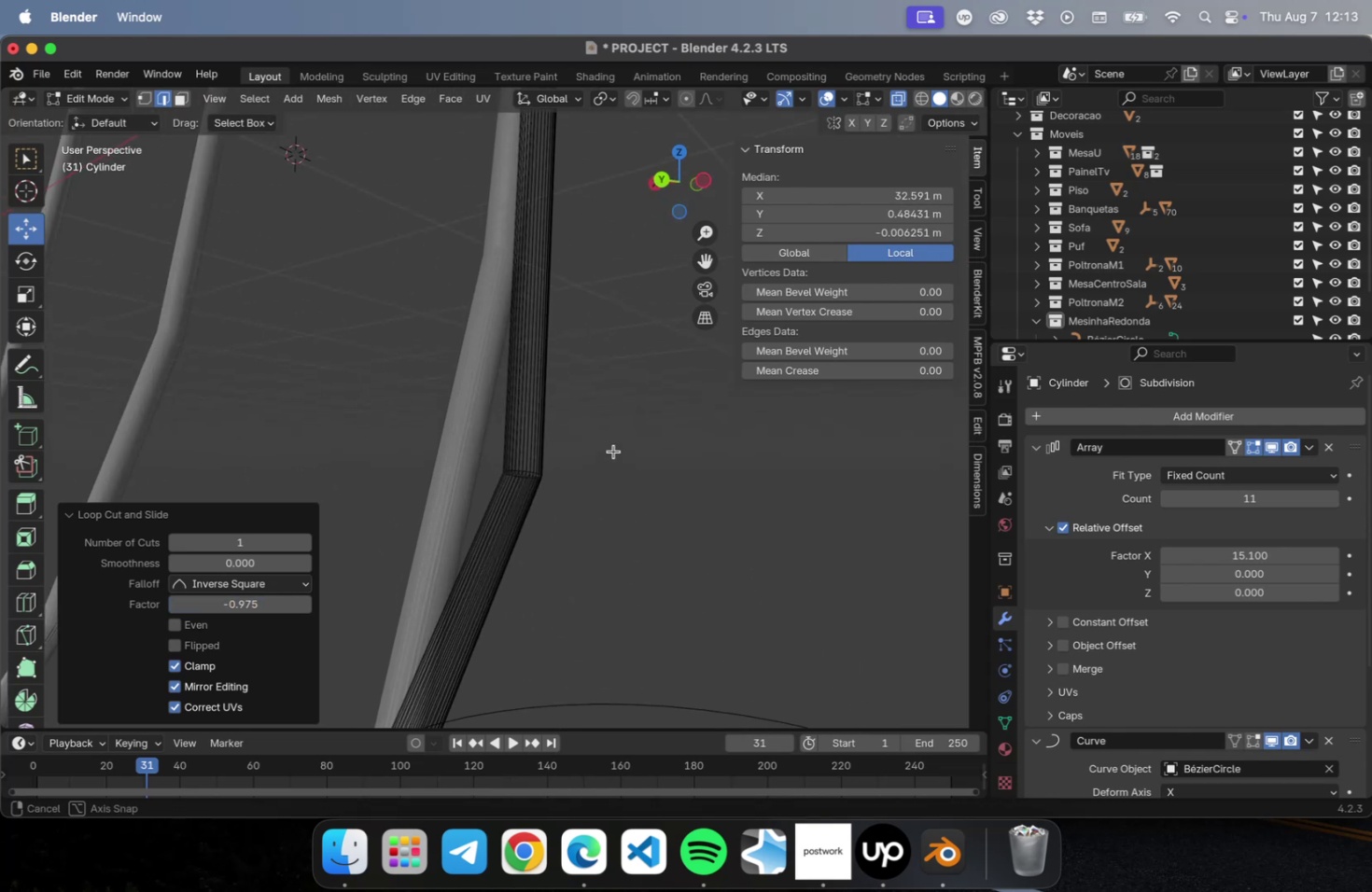 
key(Meta+CommandLeft)
 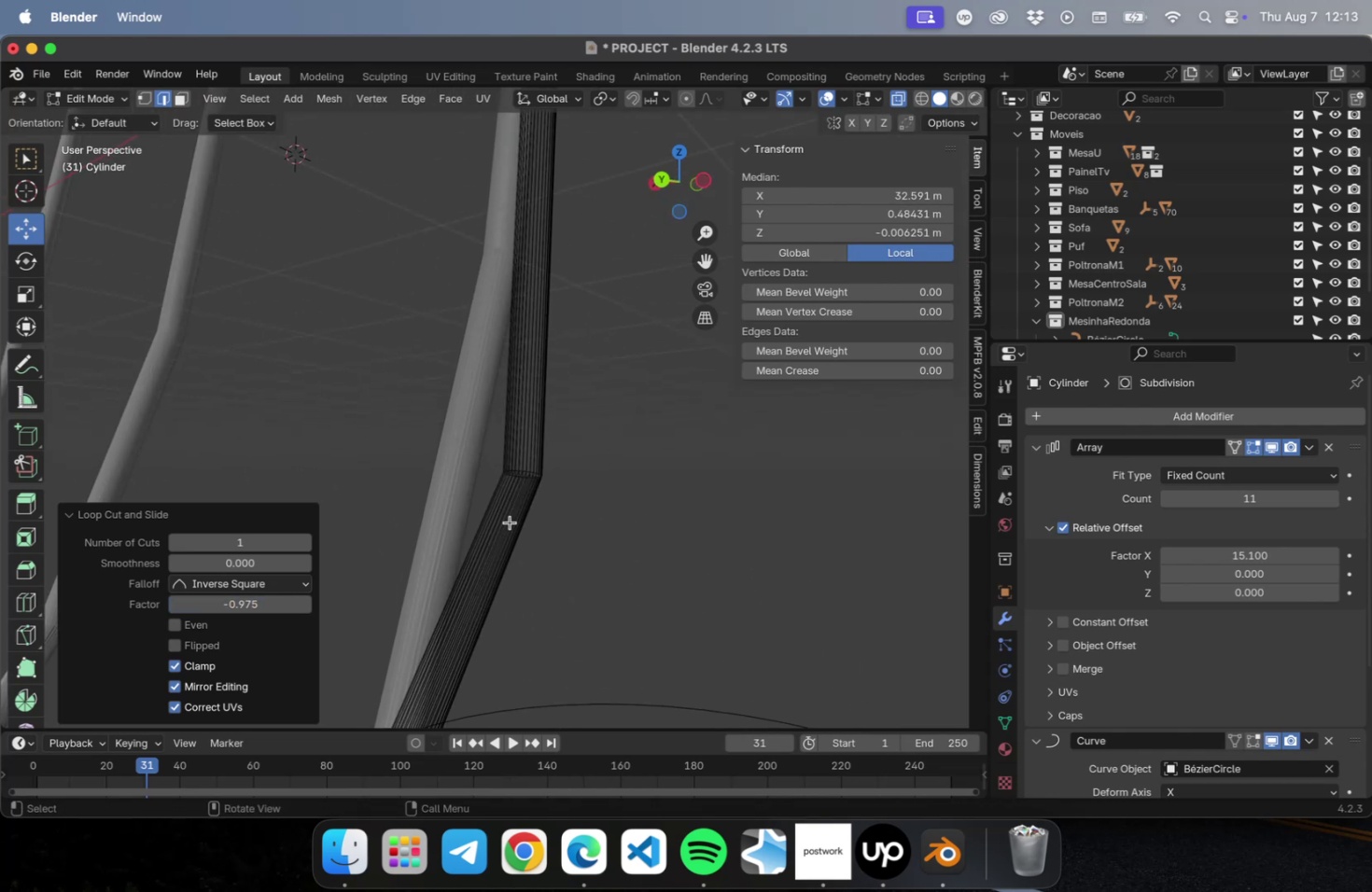 
key(Meta+R)
 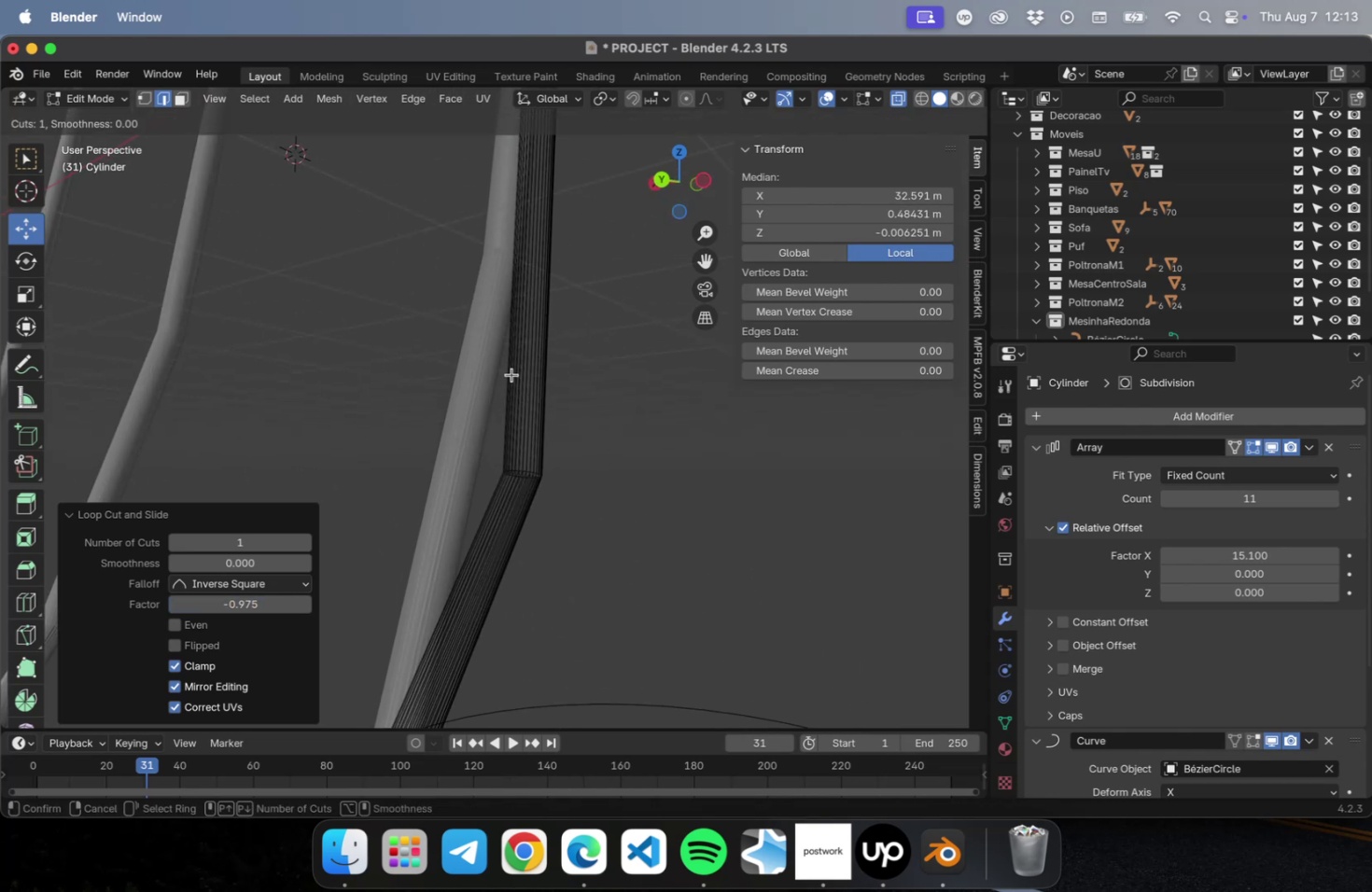 
left_click([511, 374])
 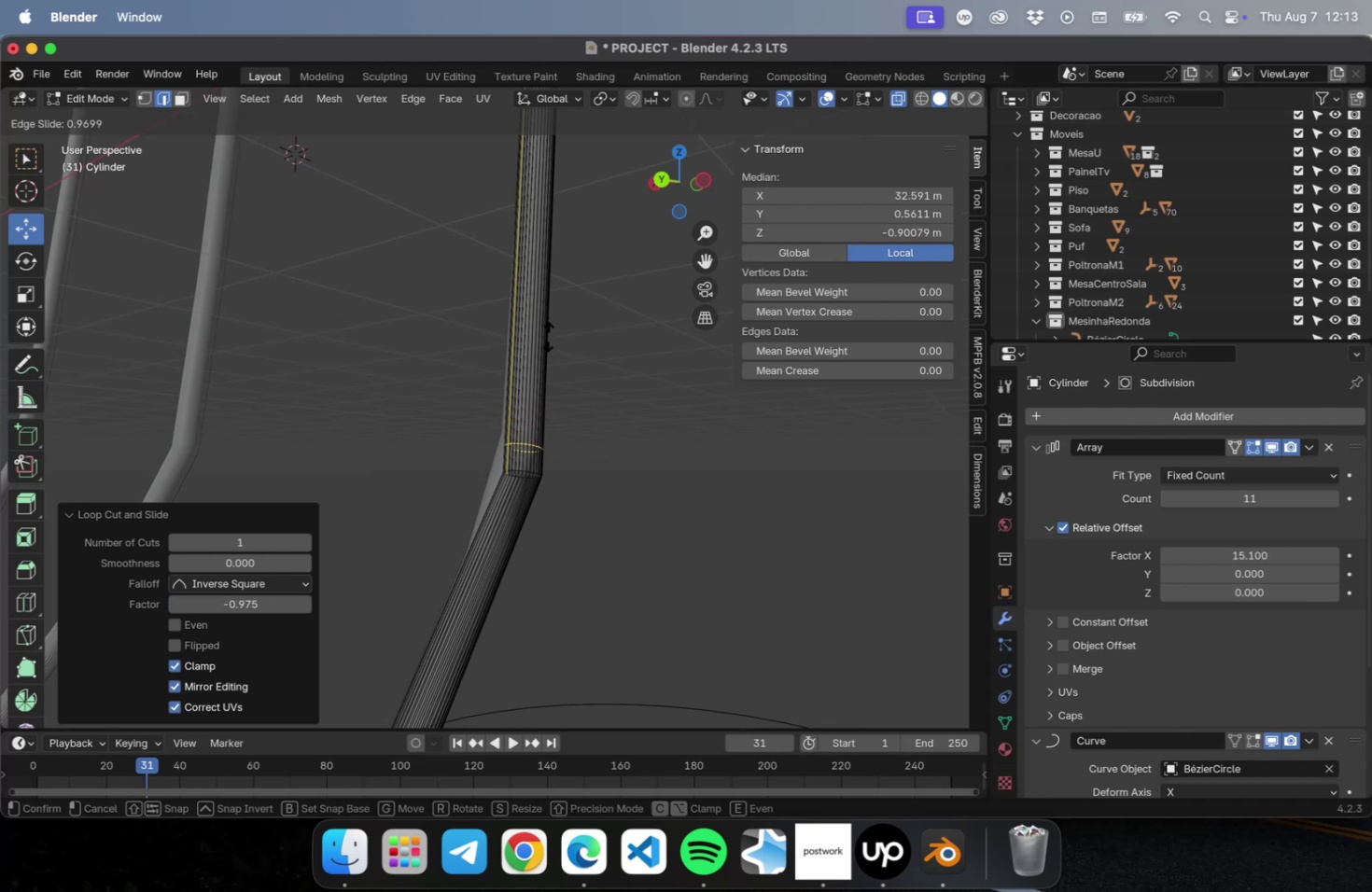 
key(Meta+R)
 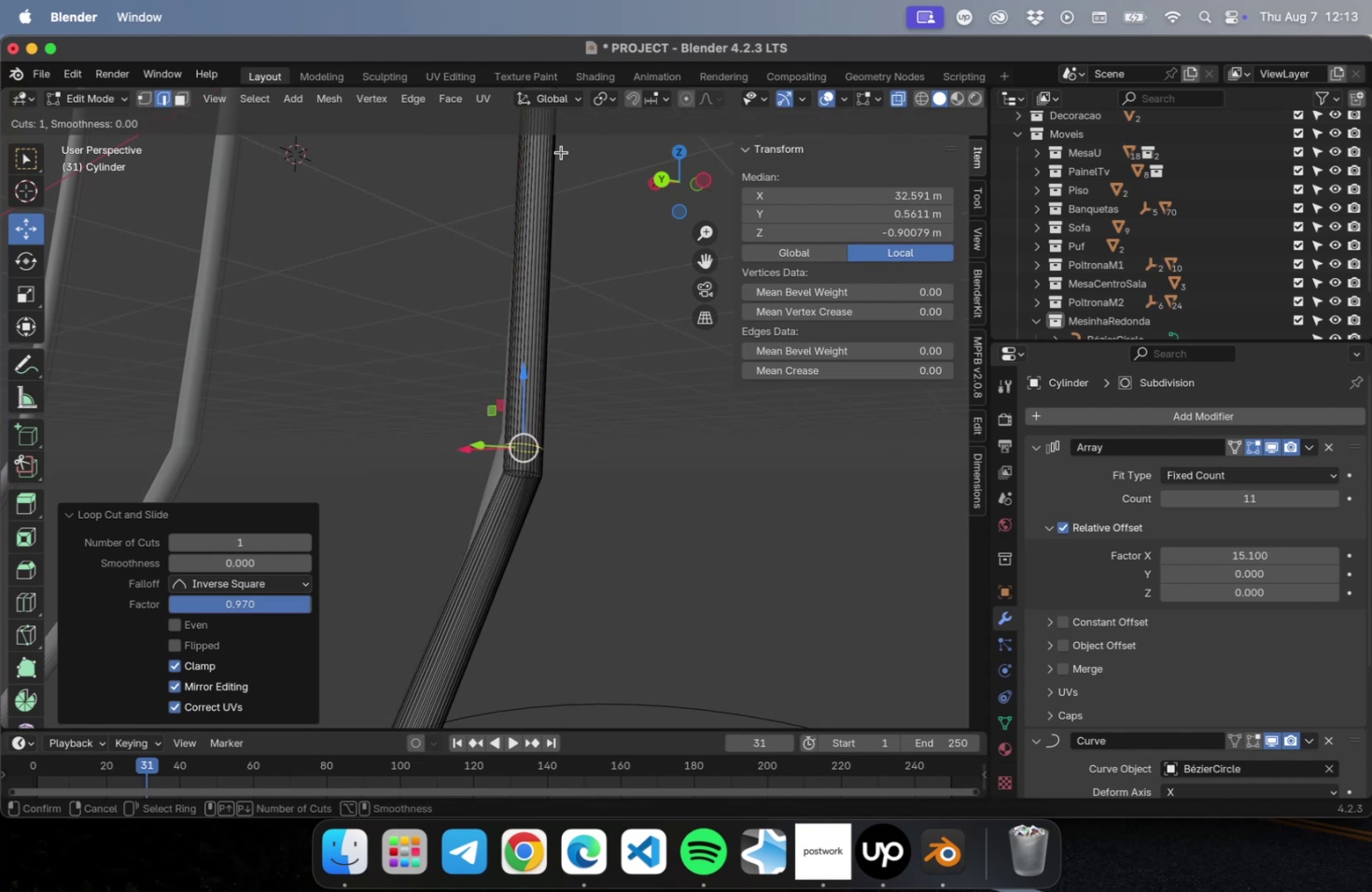 
key(Escape)
 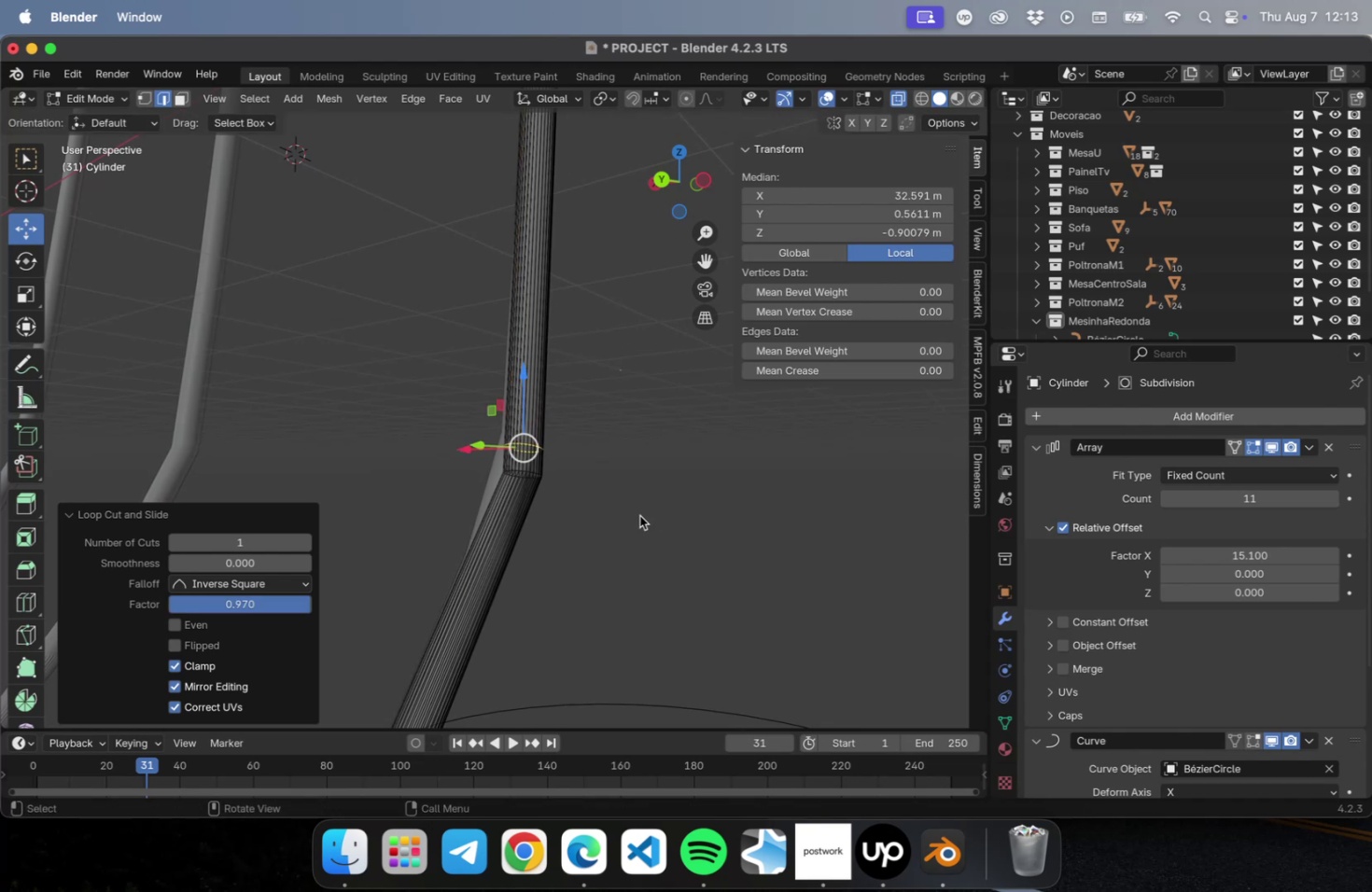 
left_click([639, 515])
 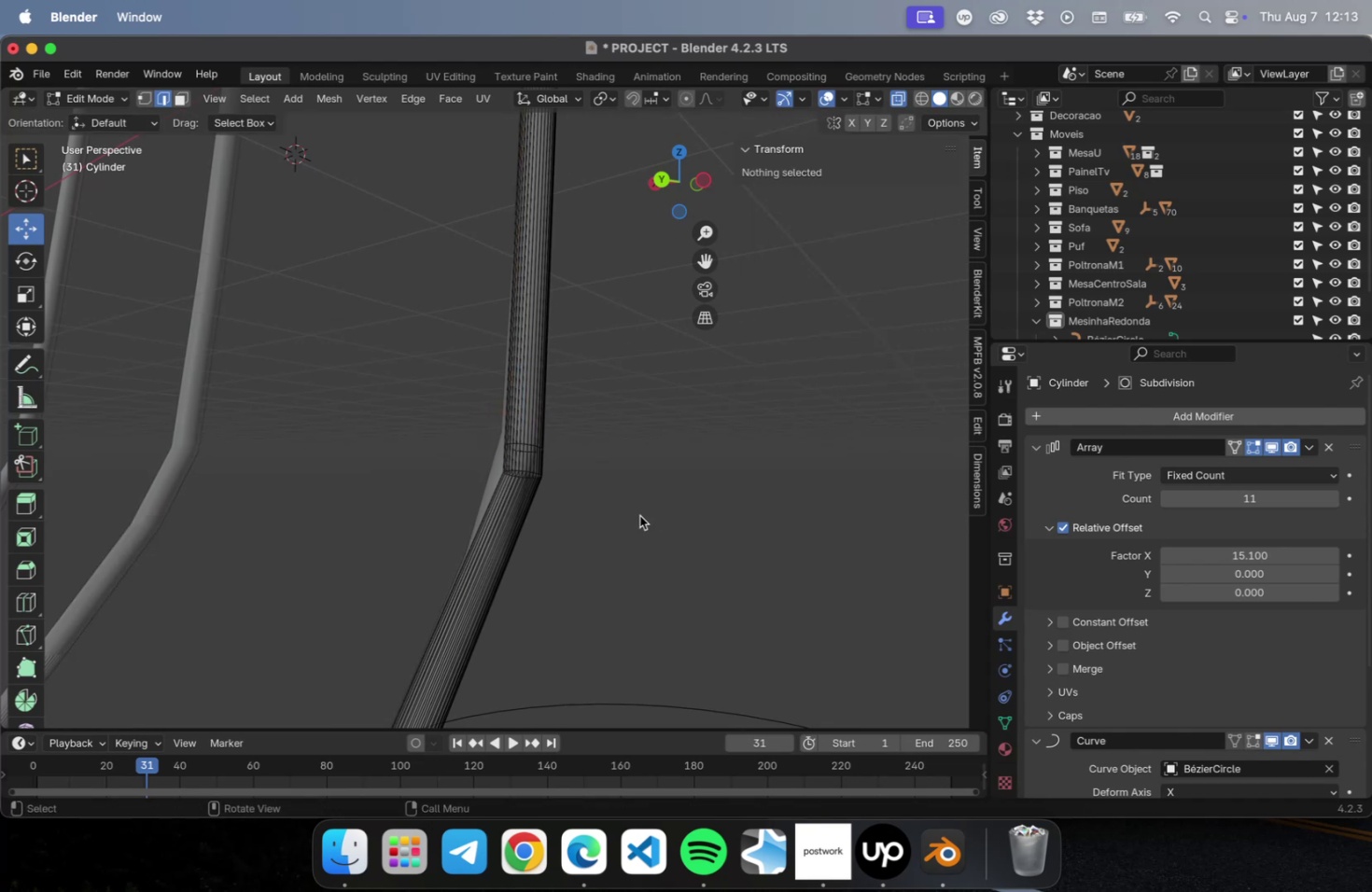 
scroll: coordinate [643, 509], scroll_direction: down, amount: 4.0
 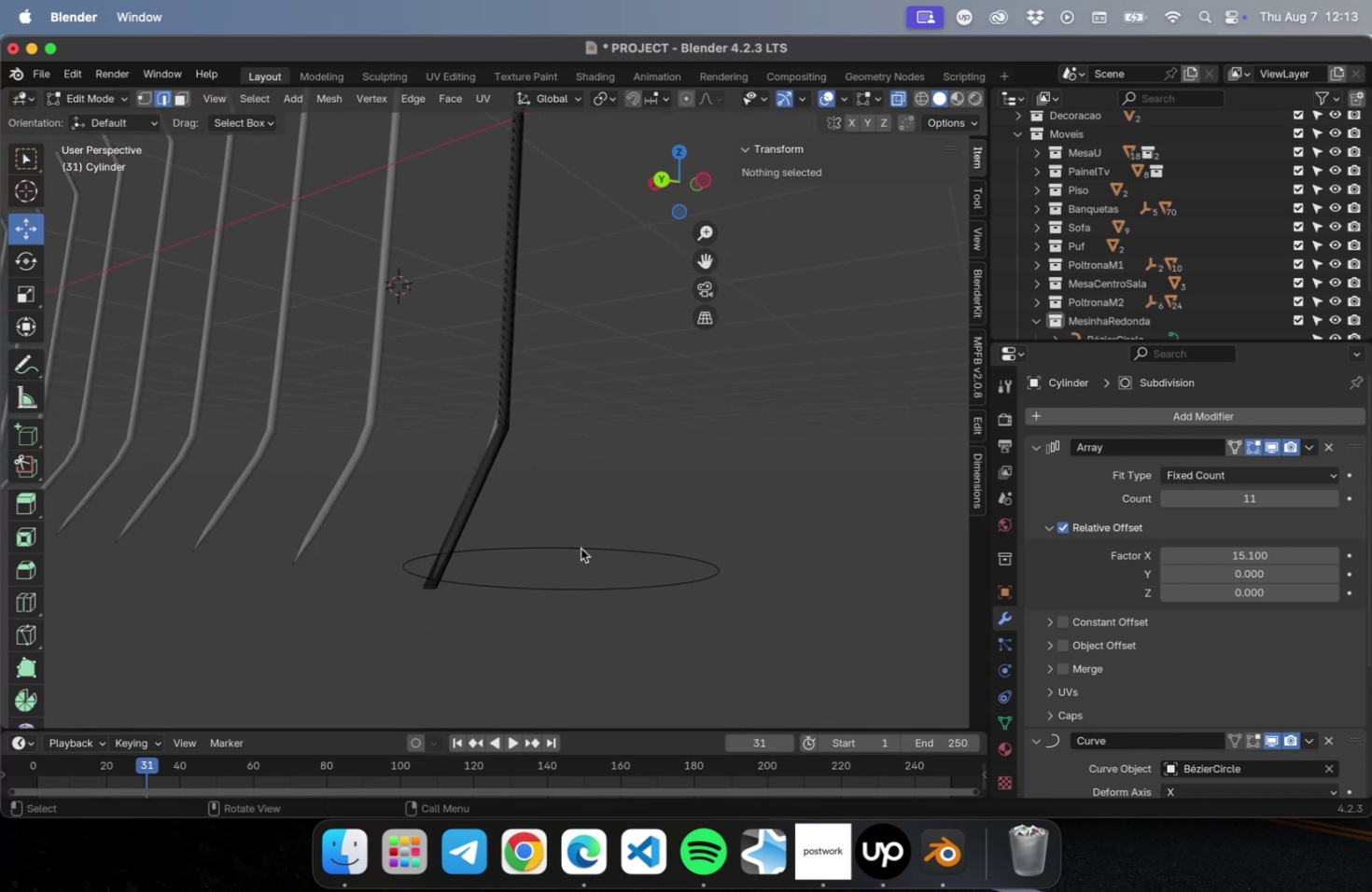 
scroll: coordinate [497, 472], scroll_direction: up, amount: 2.0
 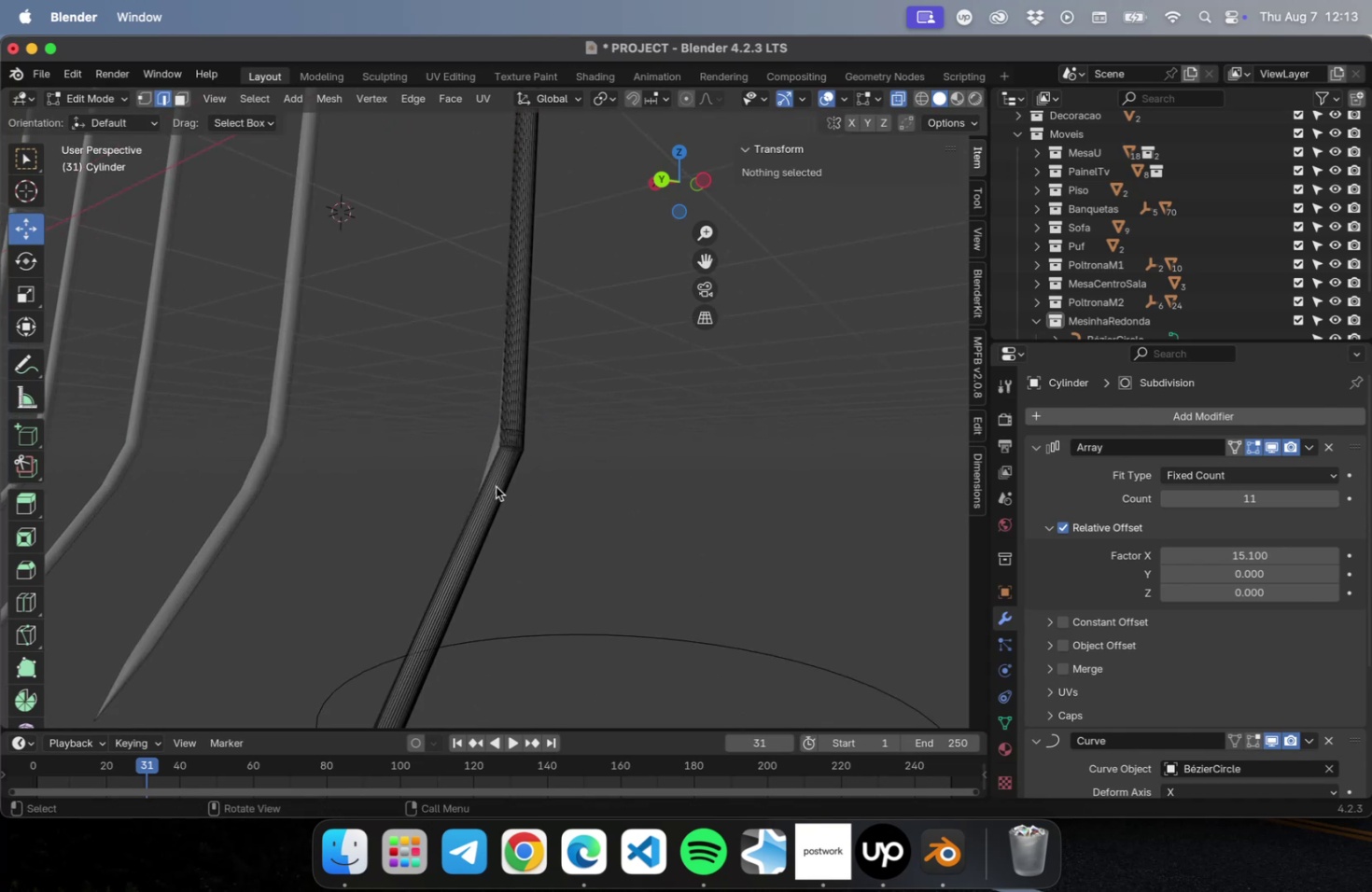 
key(Meta+CommandLeft)
 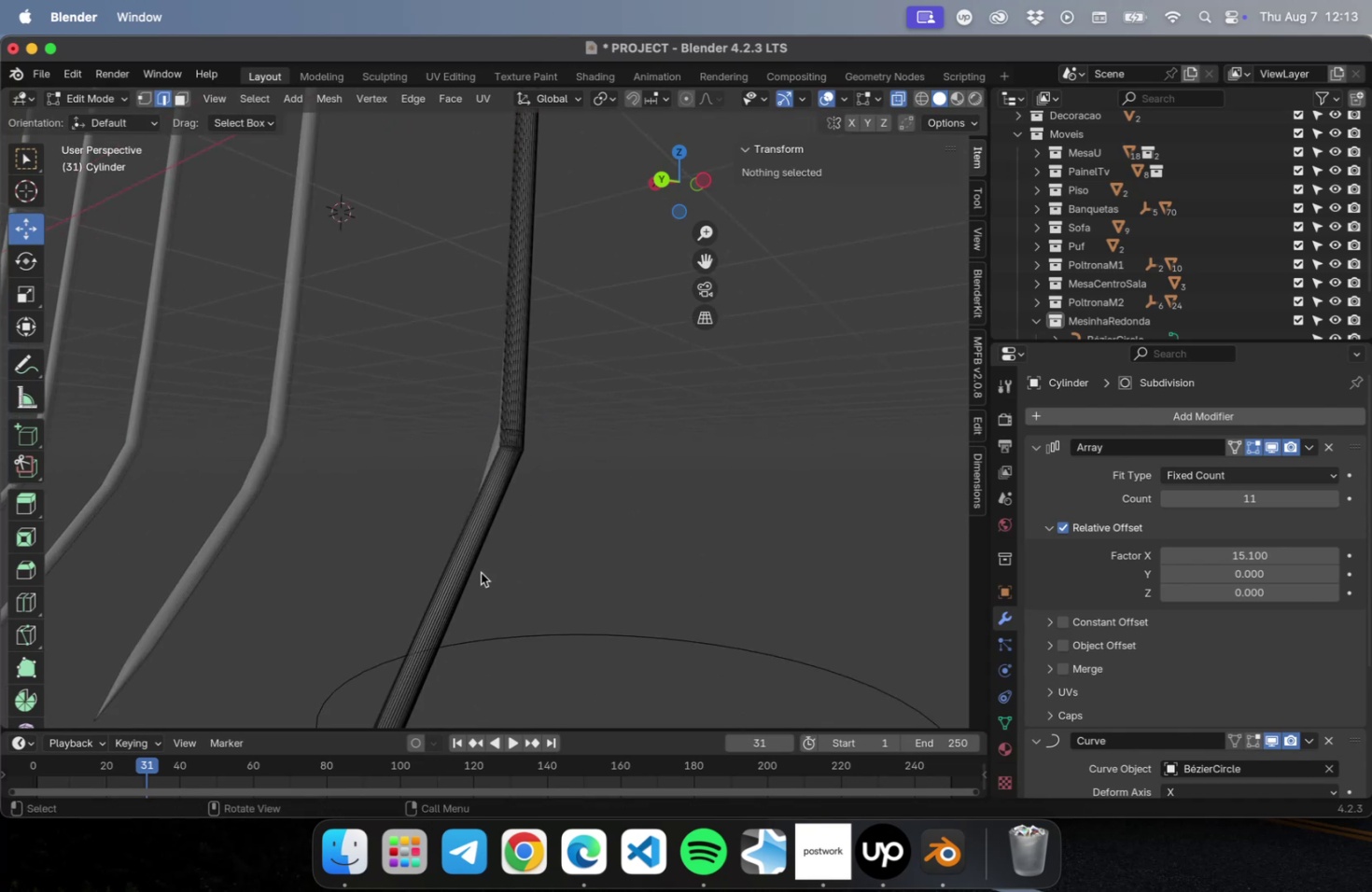 
key(Meta+R)
 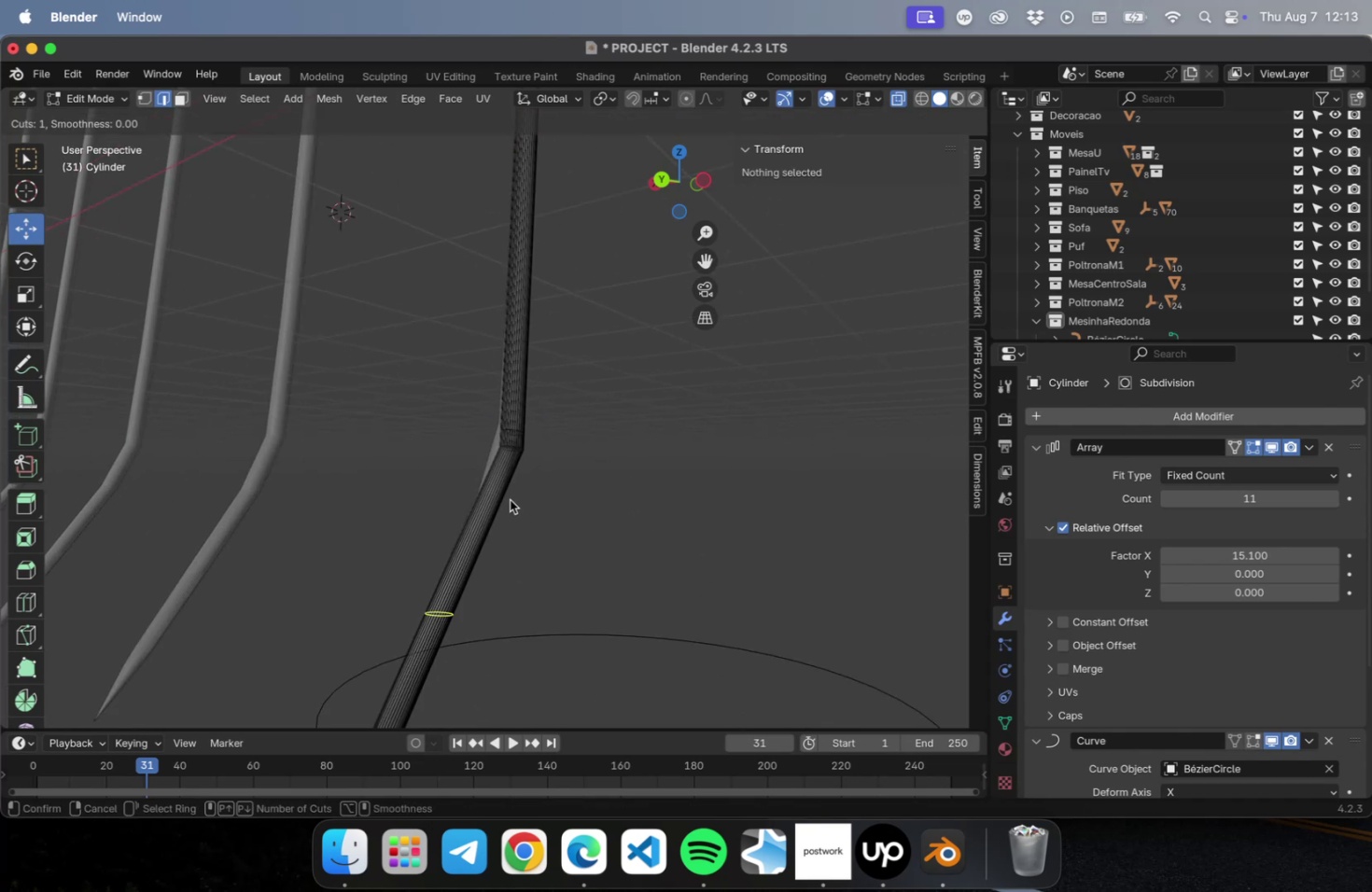 
left_click([472, 537])
 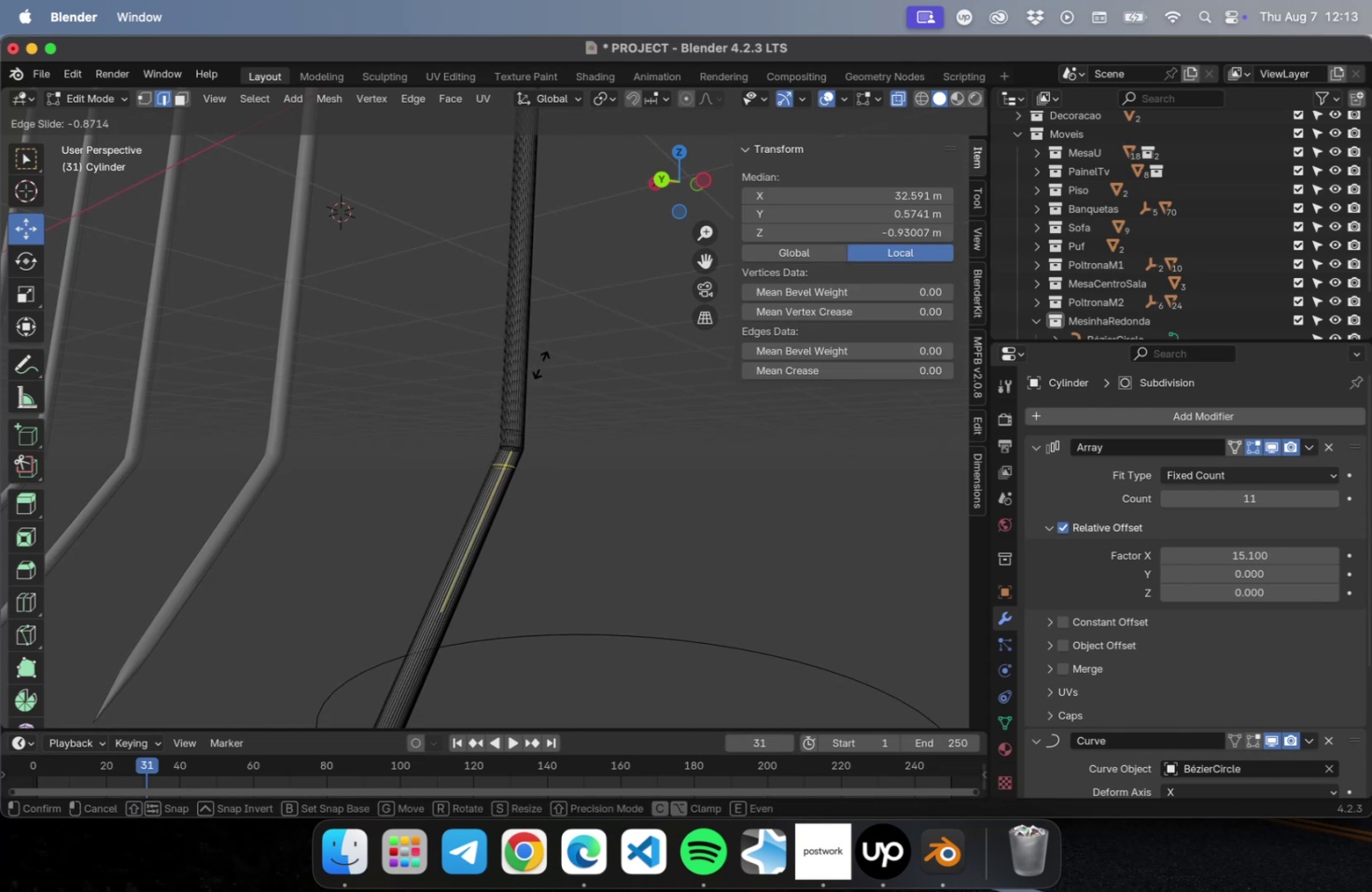 
left_click([539, 358])
 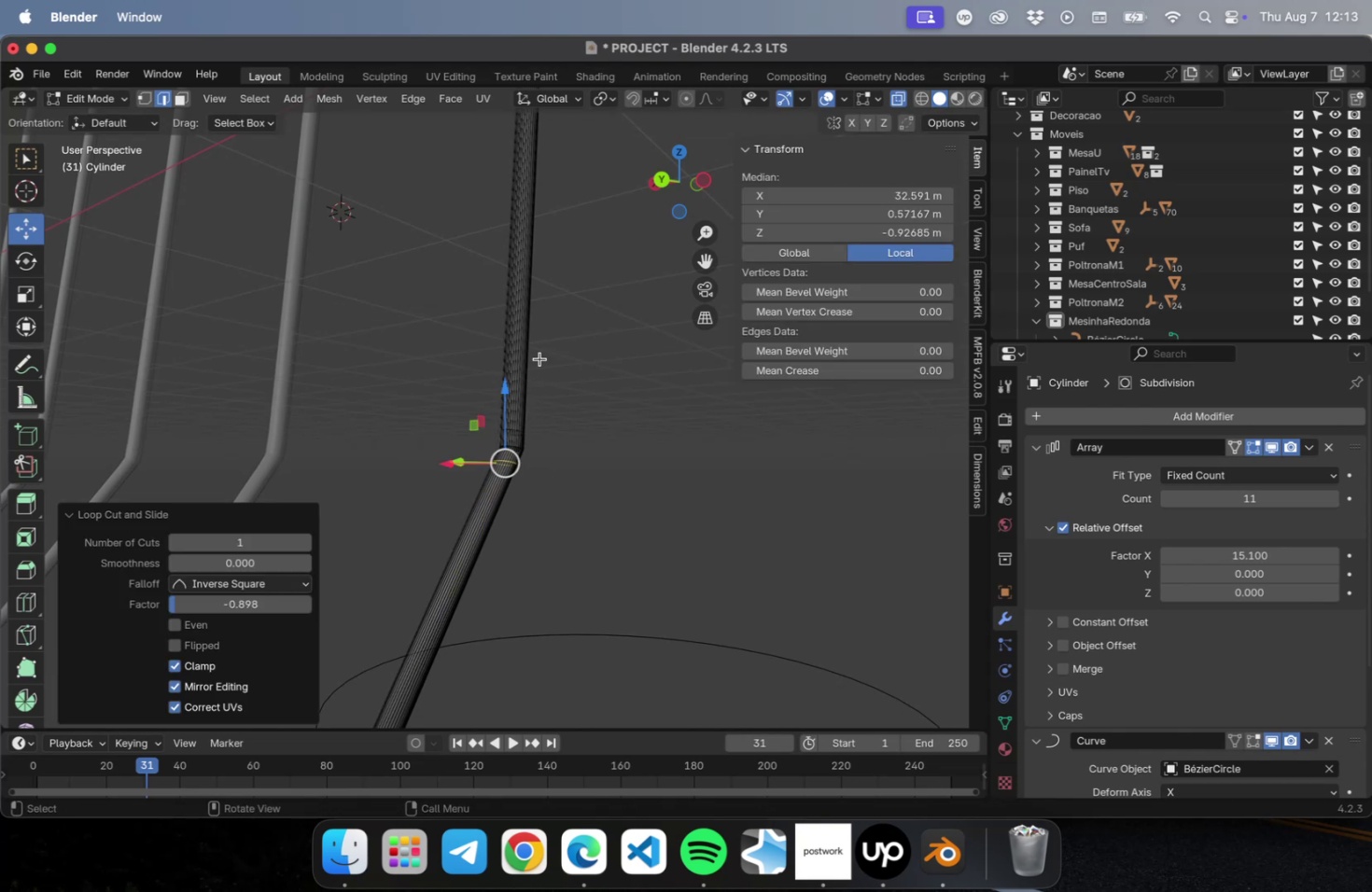 
hold_key(key=ShiftLeft, duration=1.4)
 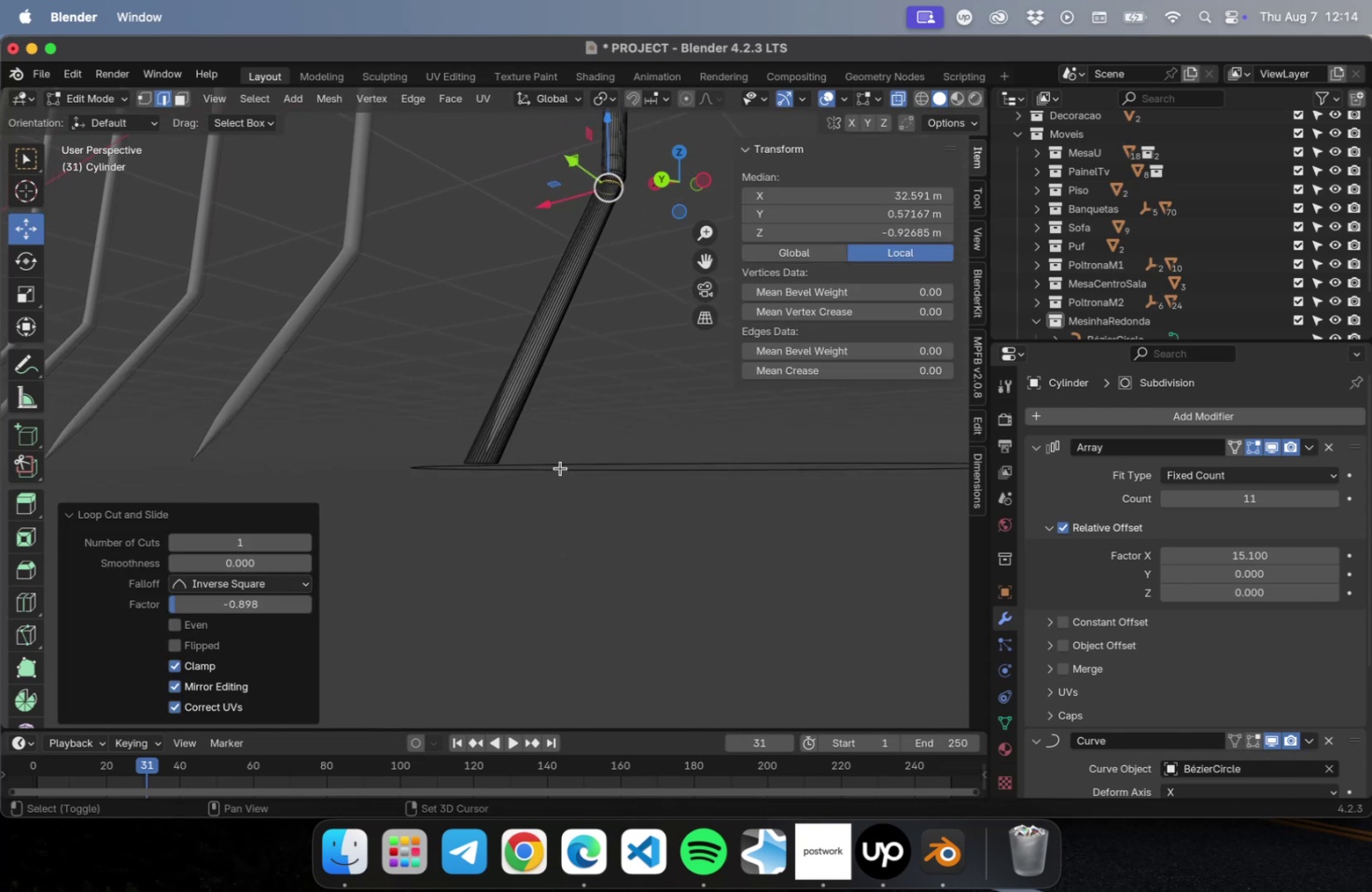 
key(Meta+CommandLeft)
 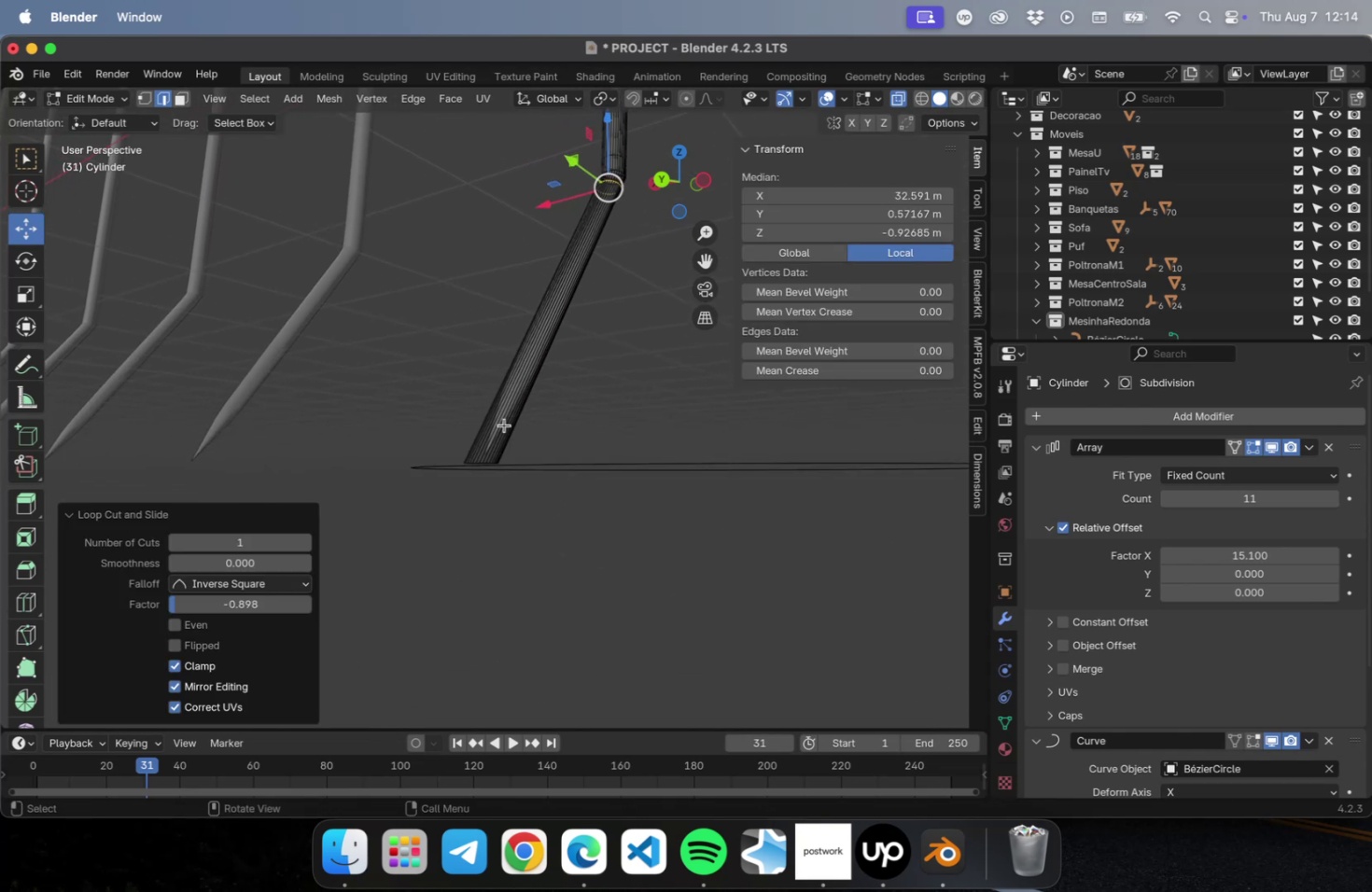 
key(Meta+R)
 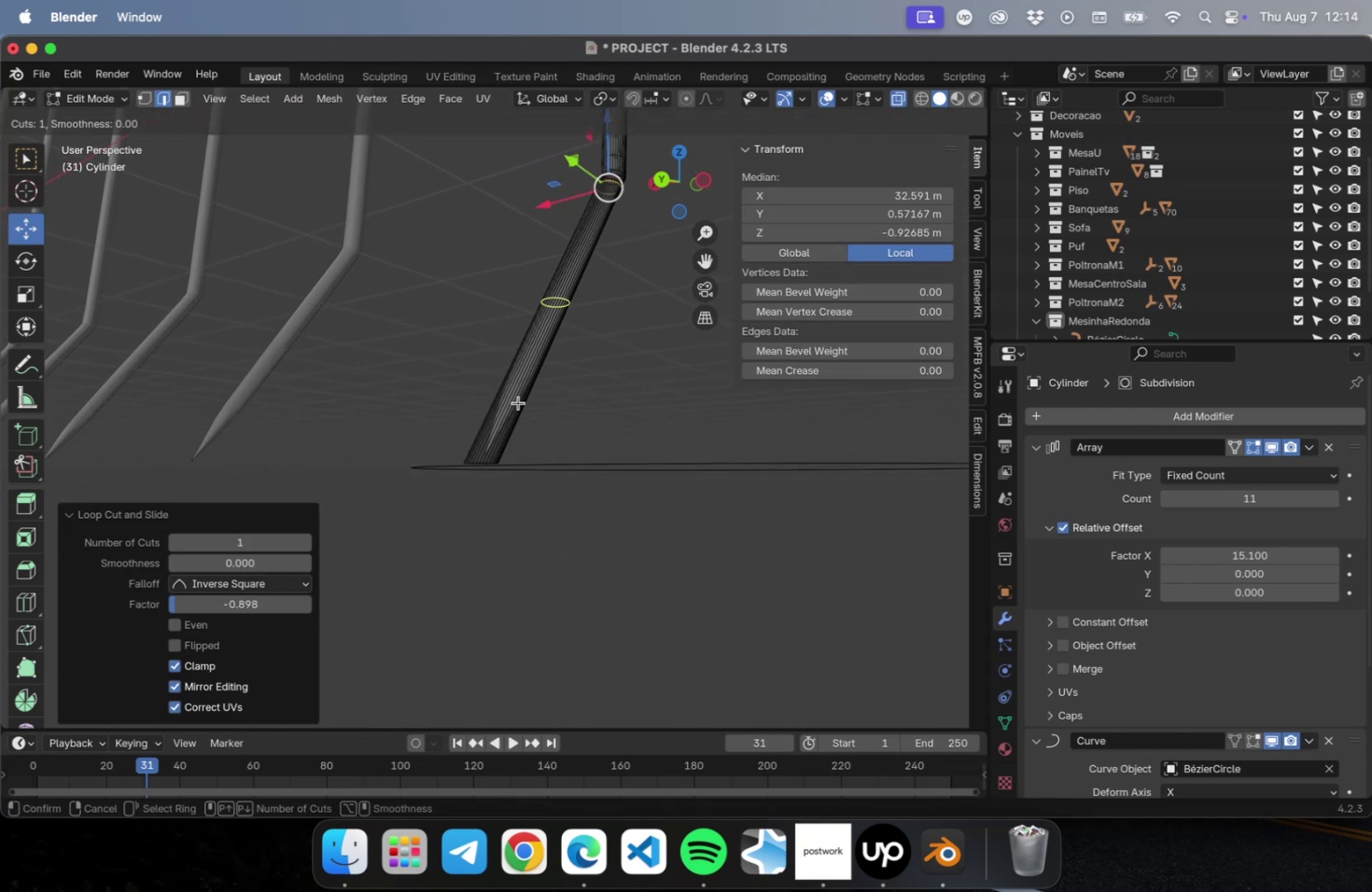 
left_click([518, 401])
 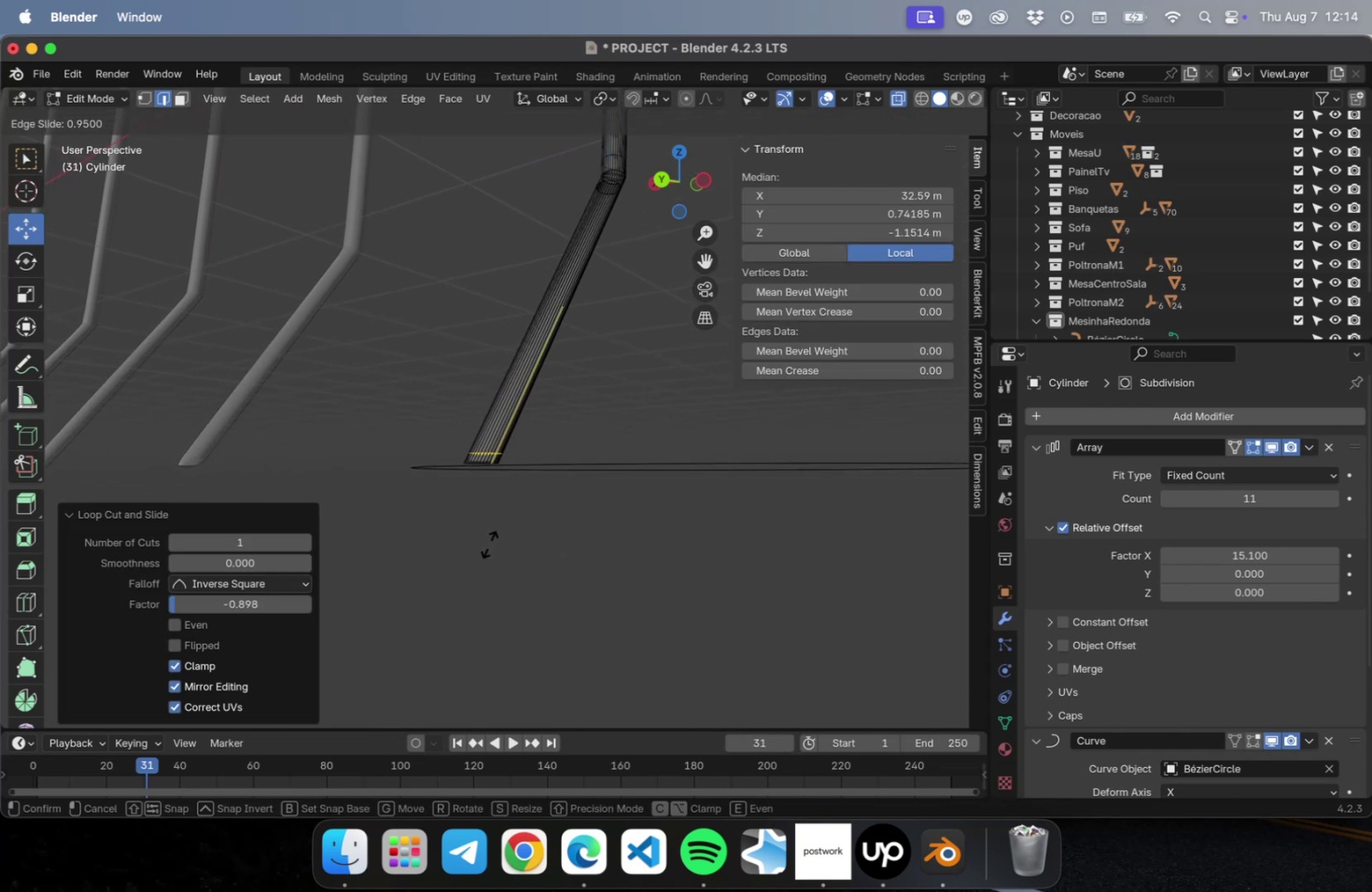 
left_click([489, 543])
 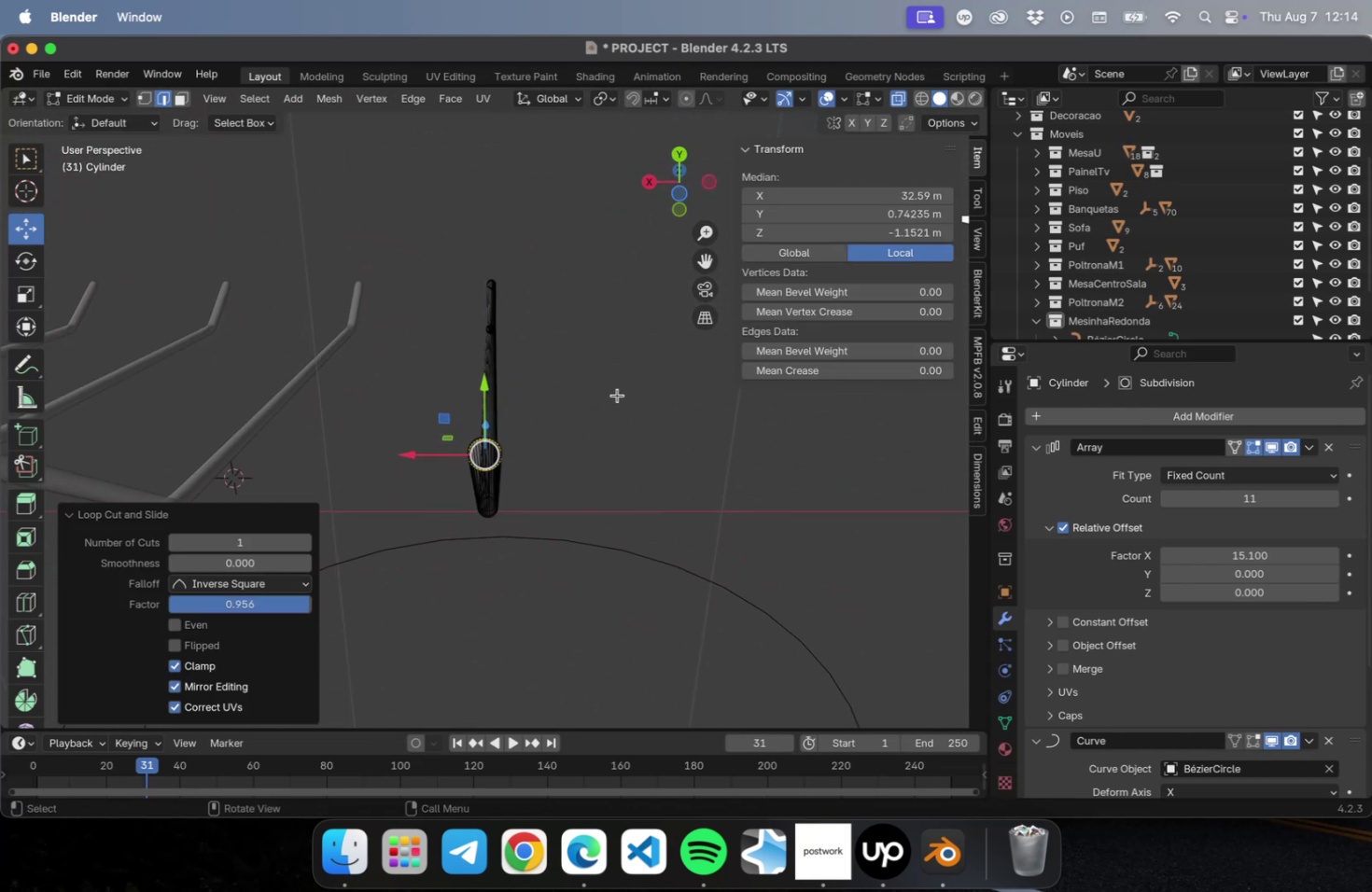 
key(Tab)
 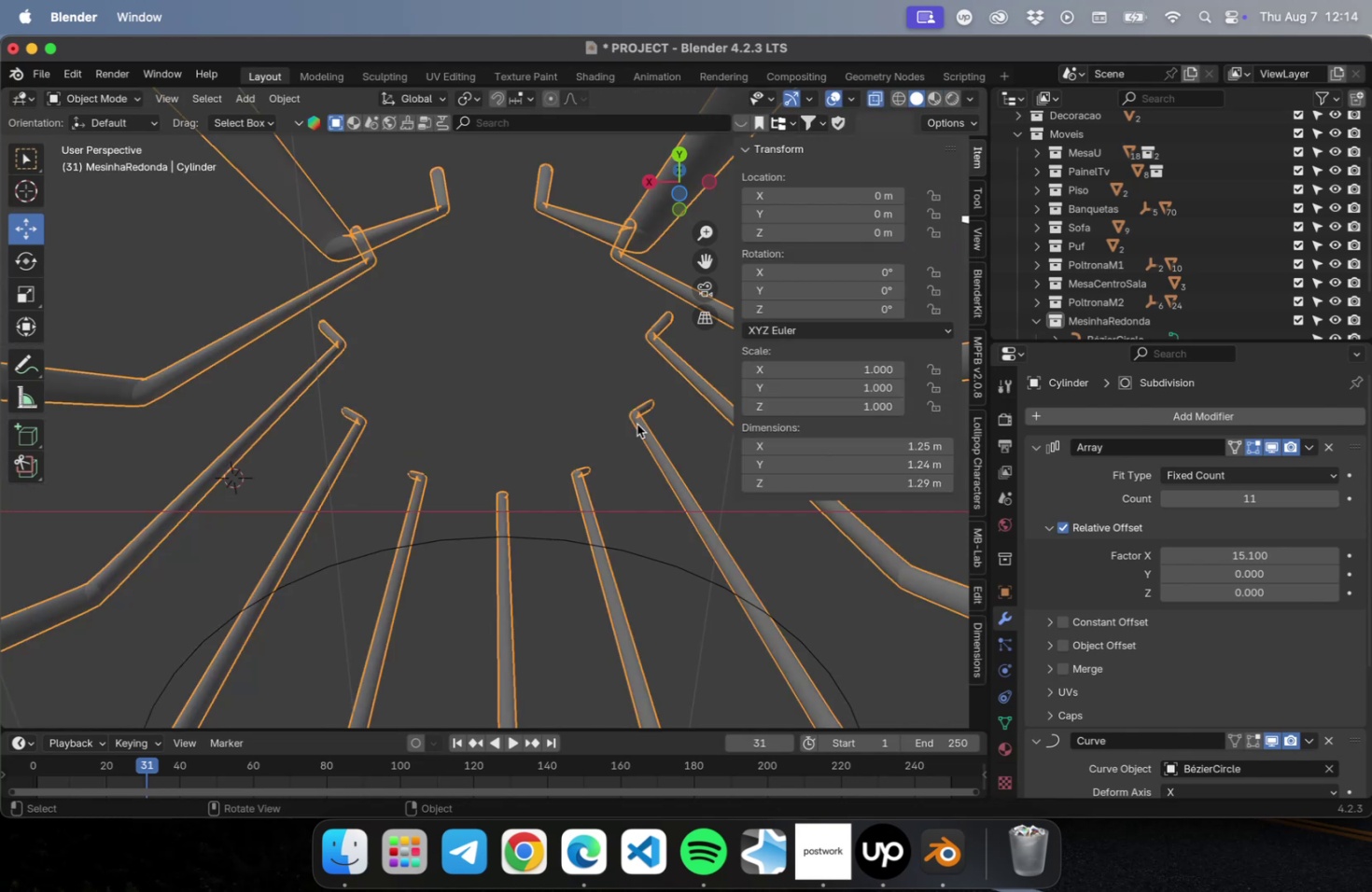 
left_click([500, 358])
 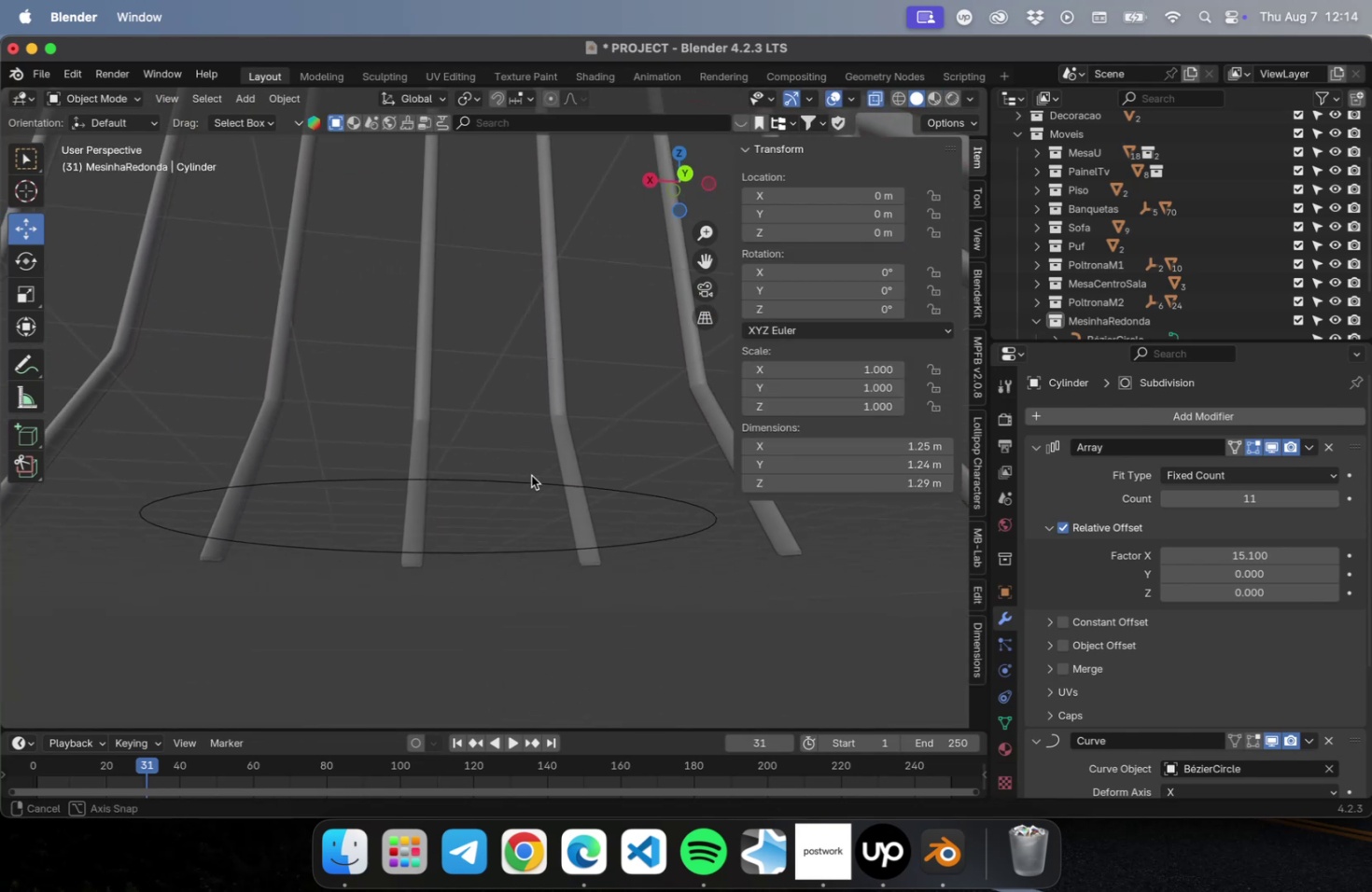 
scroll: coordinate [569, 514], scroll_direction: down, amount: 1.0
 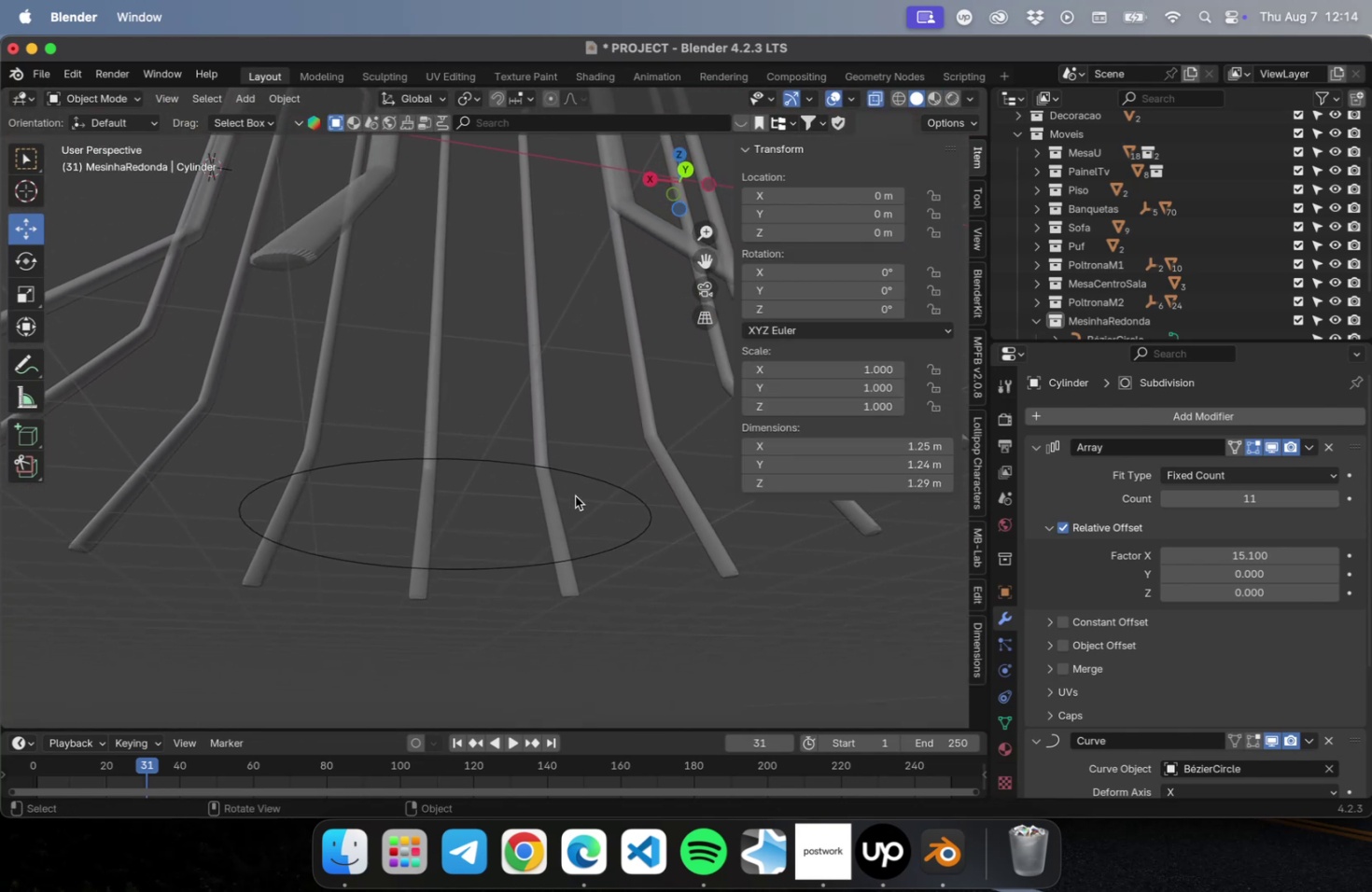 
left_click([296, 258])
 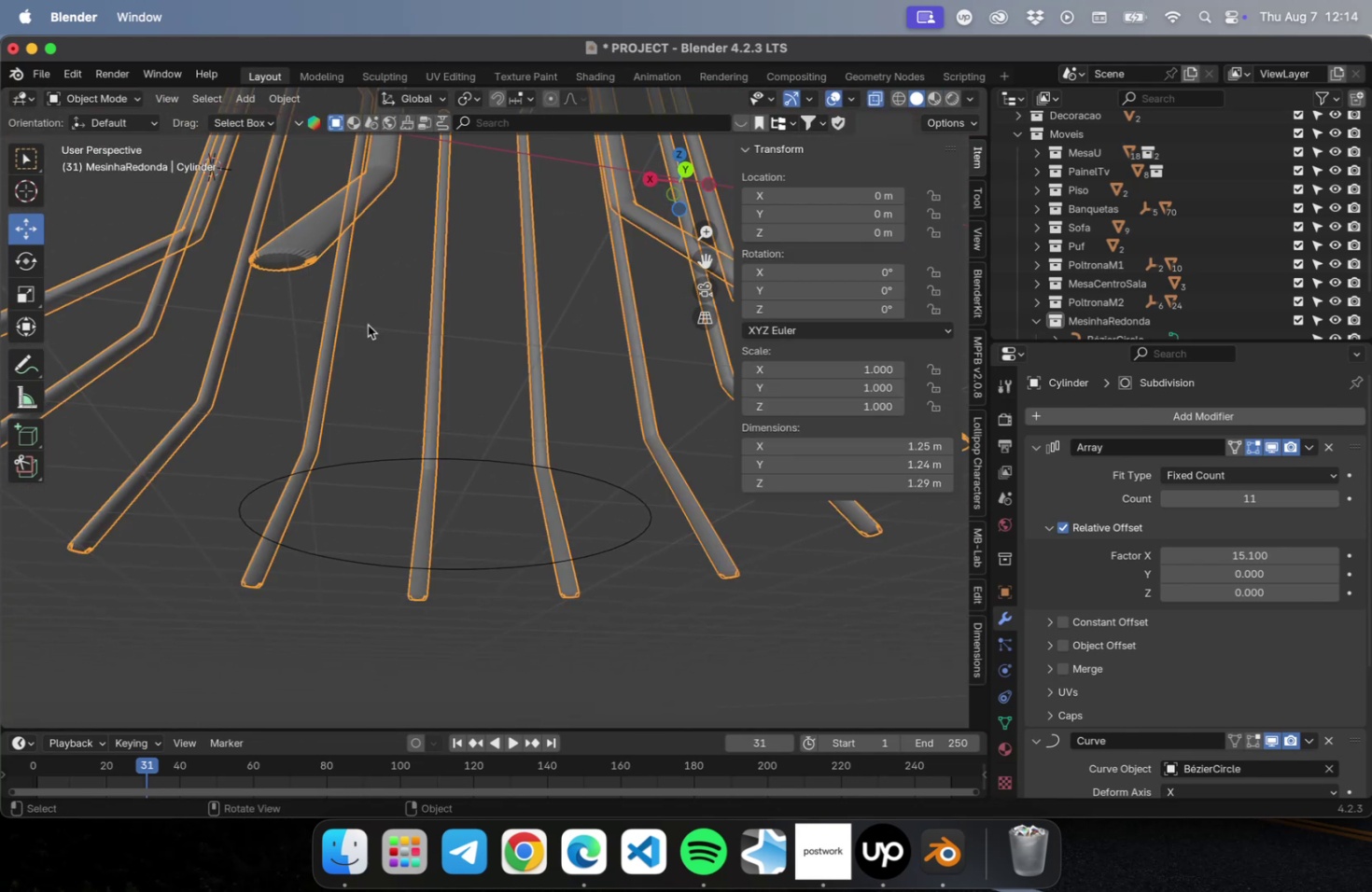 
key(Meta+3)
 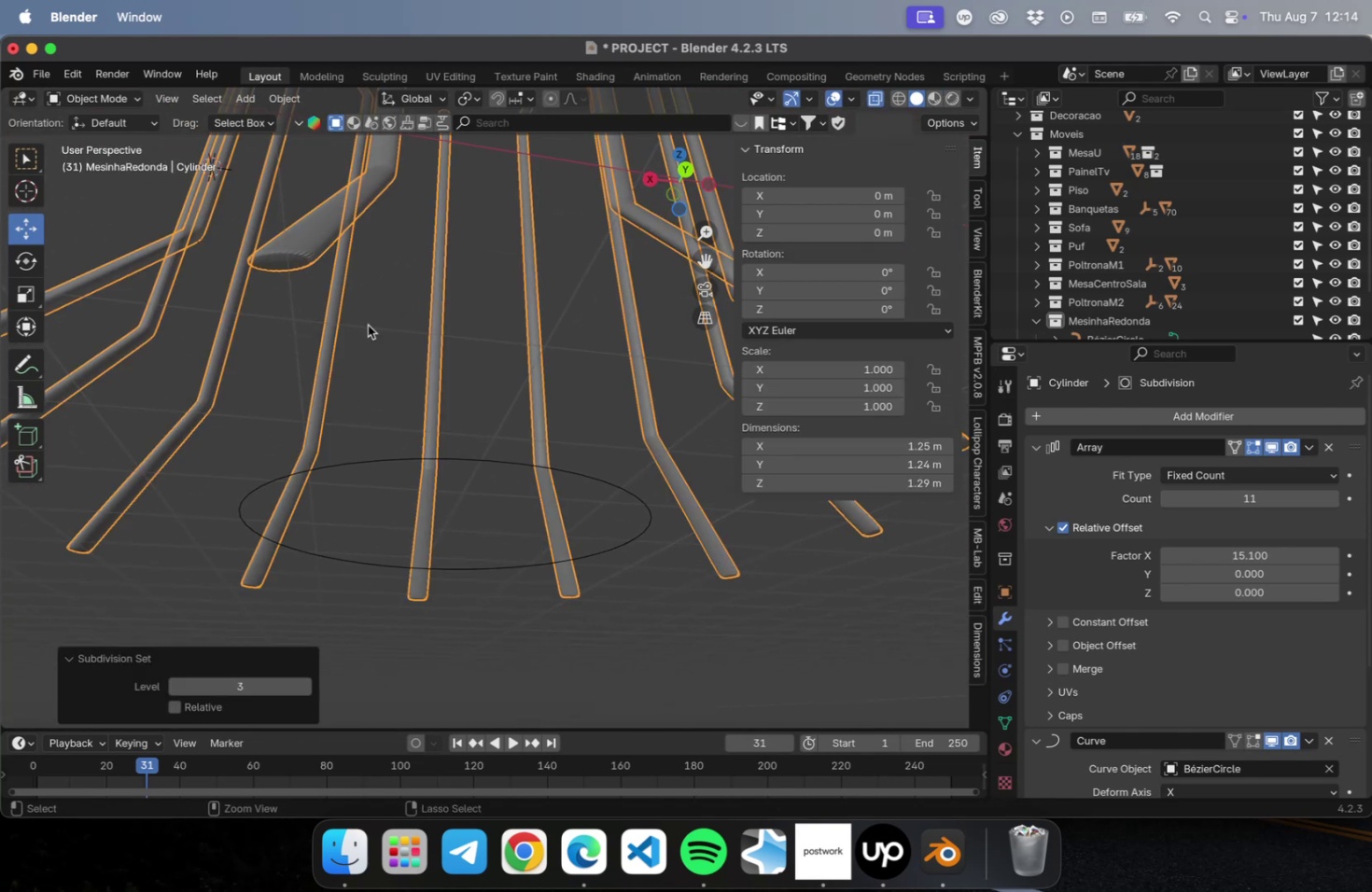 
key(Meta+2)
 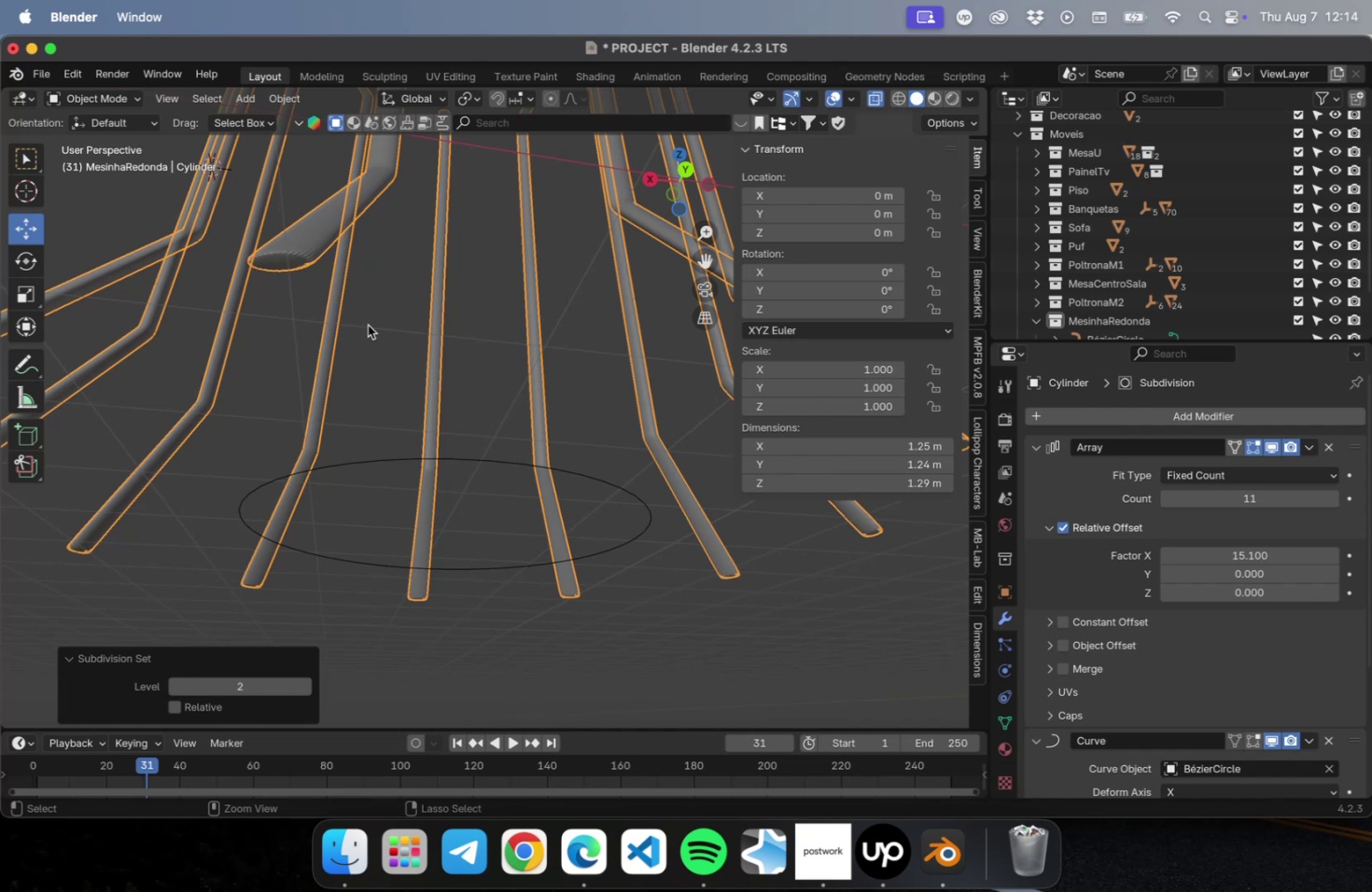 
key(Meta+S)
 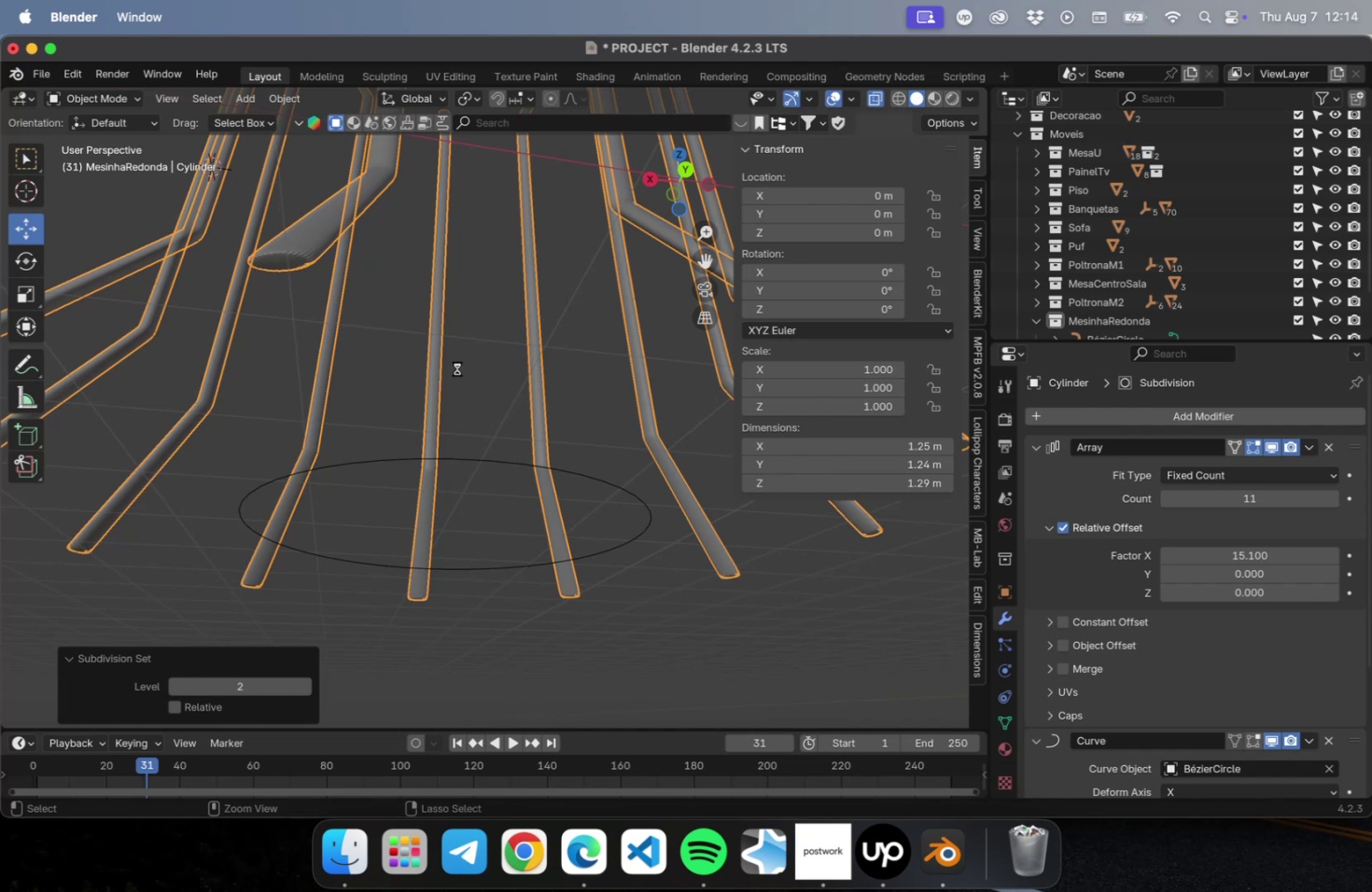 
left_click([553, 405])
 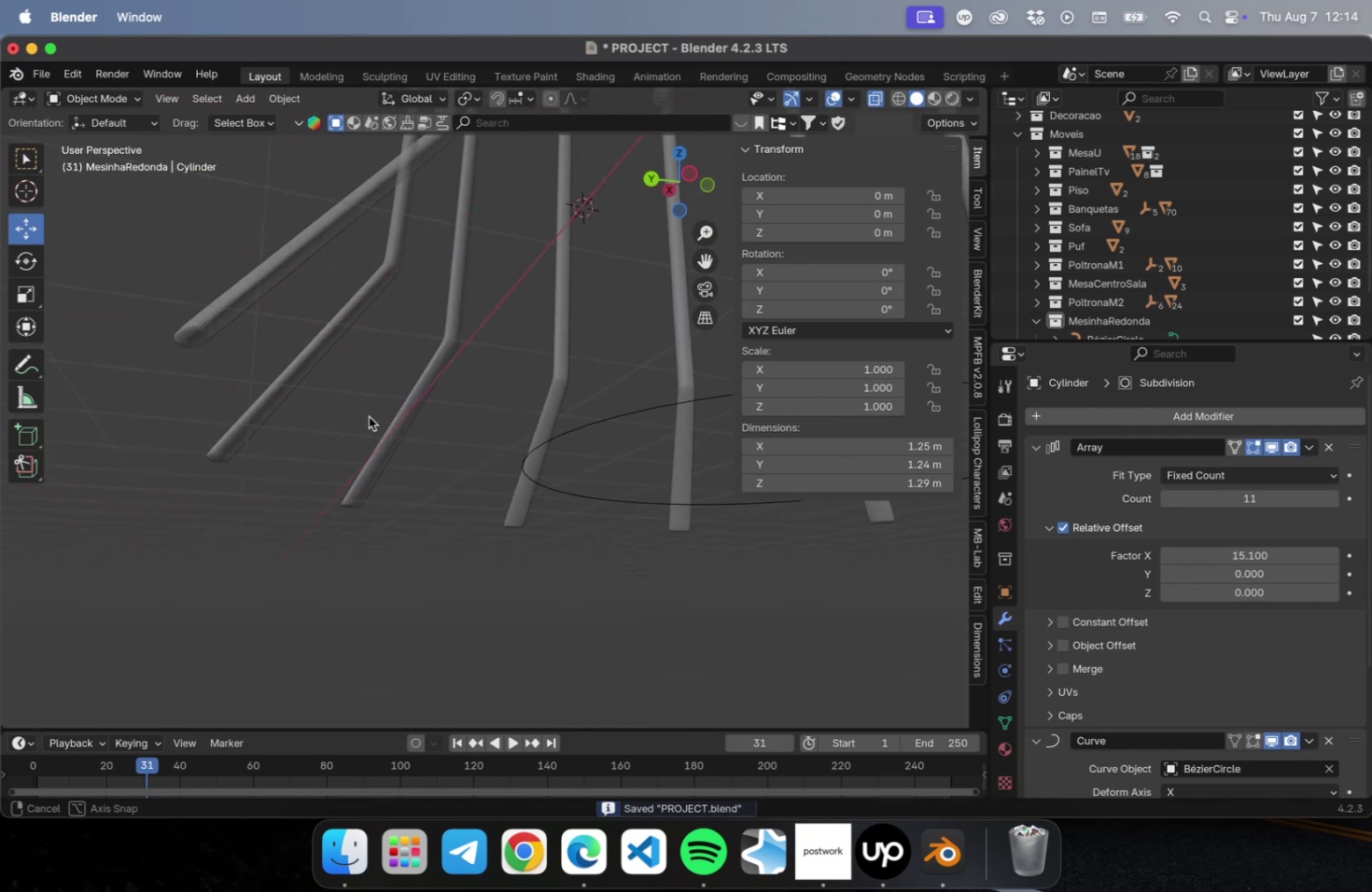 
scroll: coordinate [348, 396], scroll_direction: down, amount: 2.0
 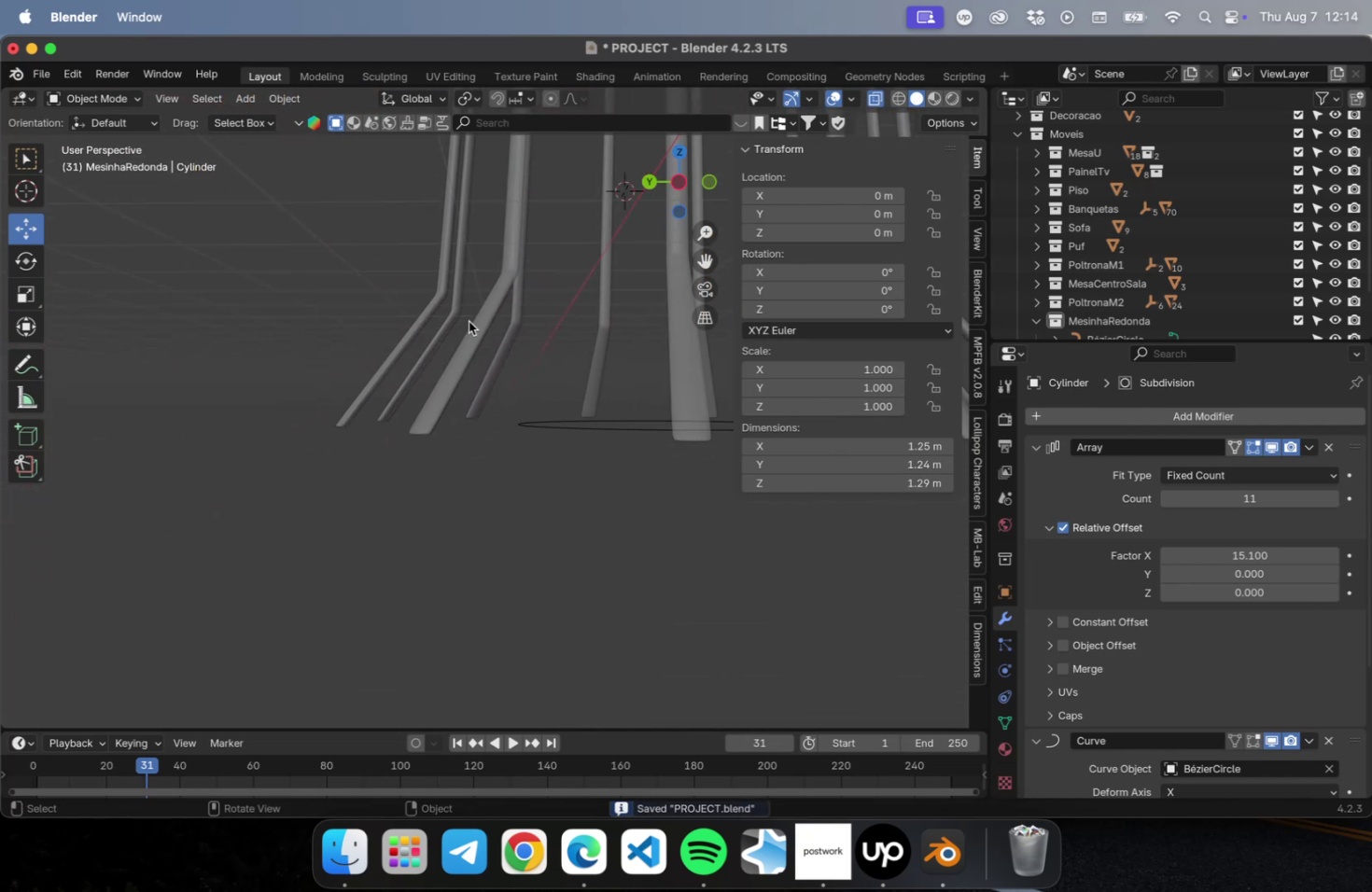 
hold_key(key=ShiftLeft, duration=0.53)
 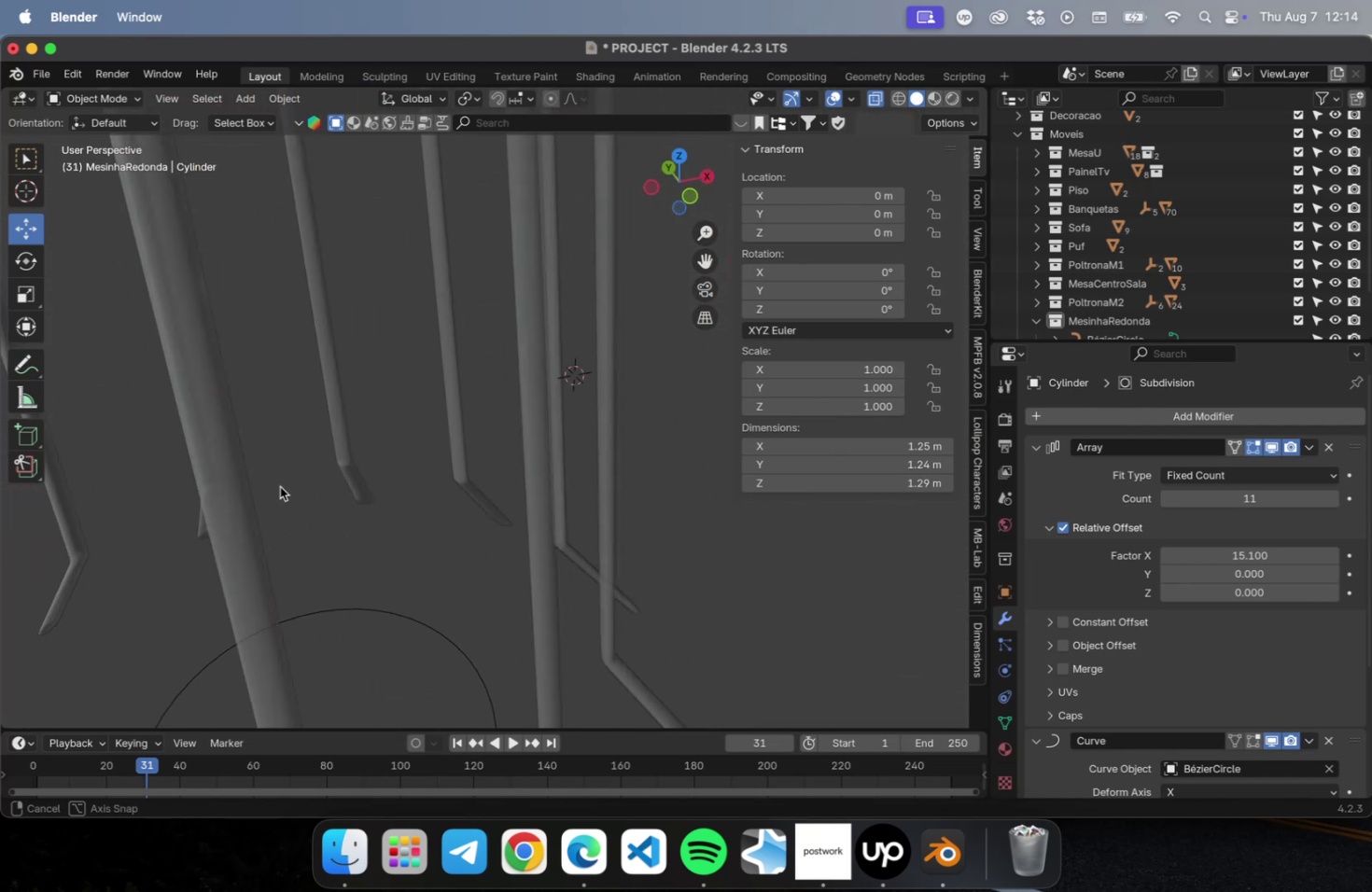 
scroll: coordinate [365, 414], scroll_direction: down, amount: 4.0
 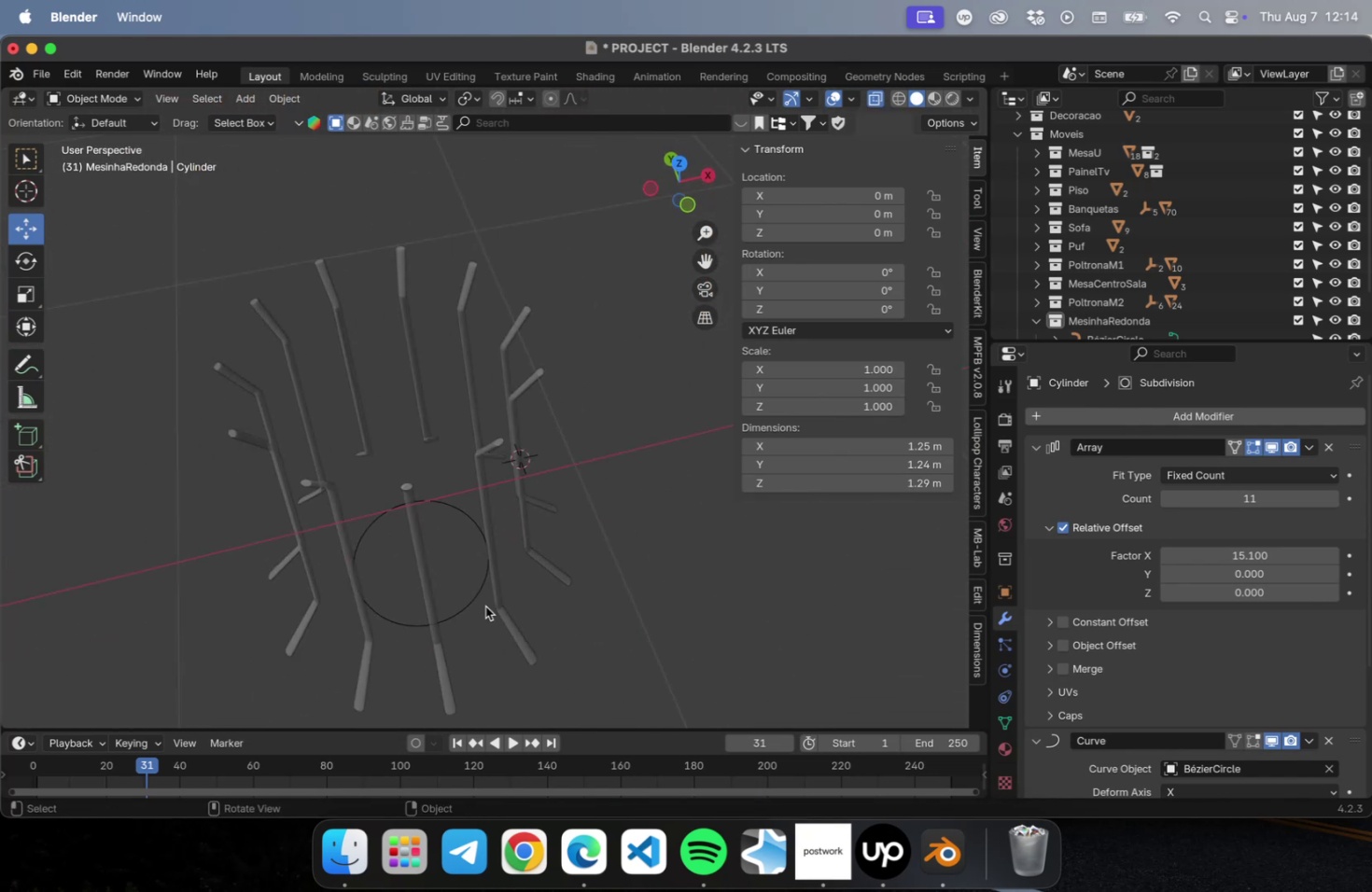 
left_click([475, 599])
 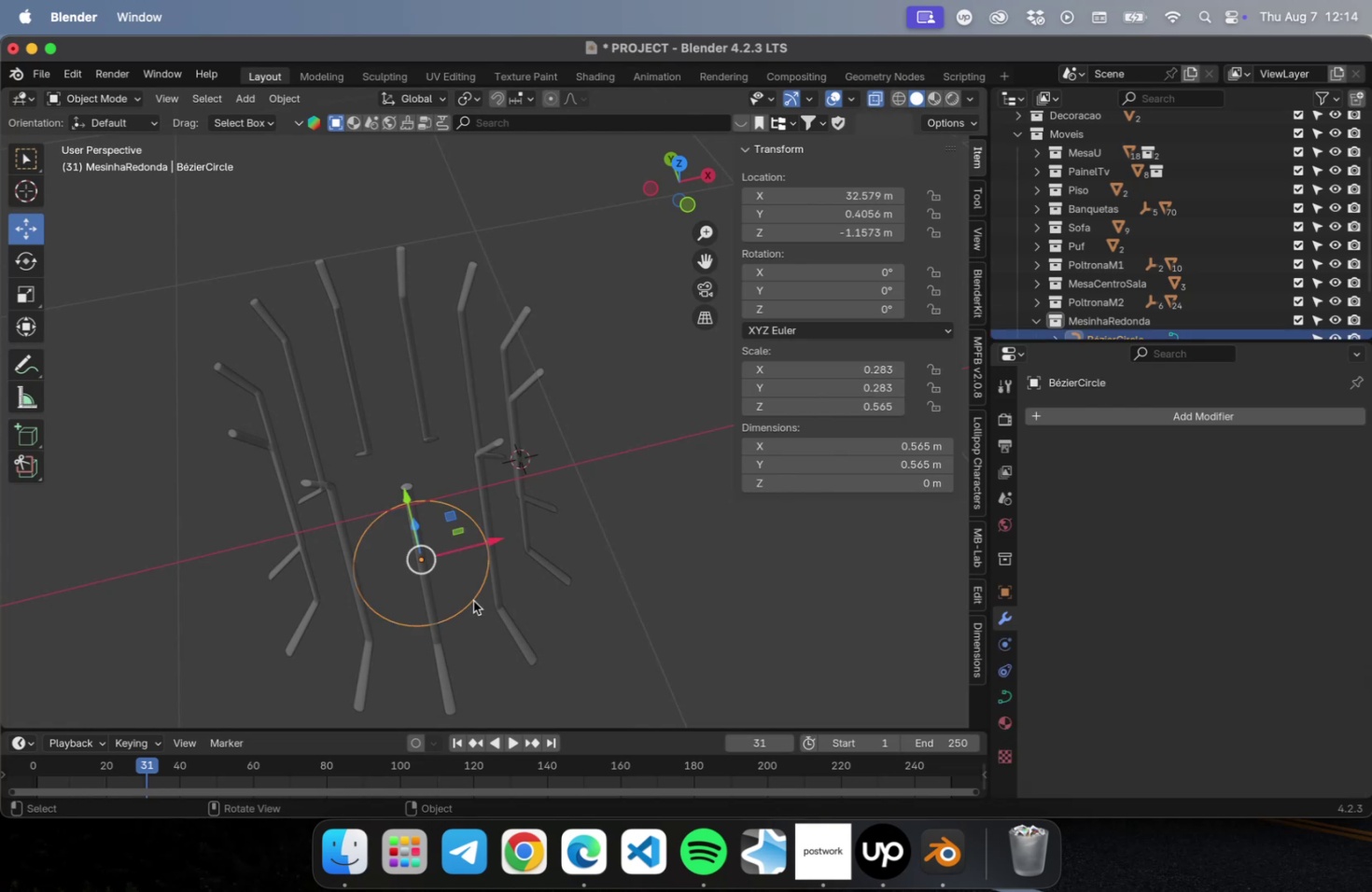 
key(S)
 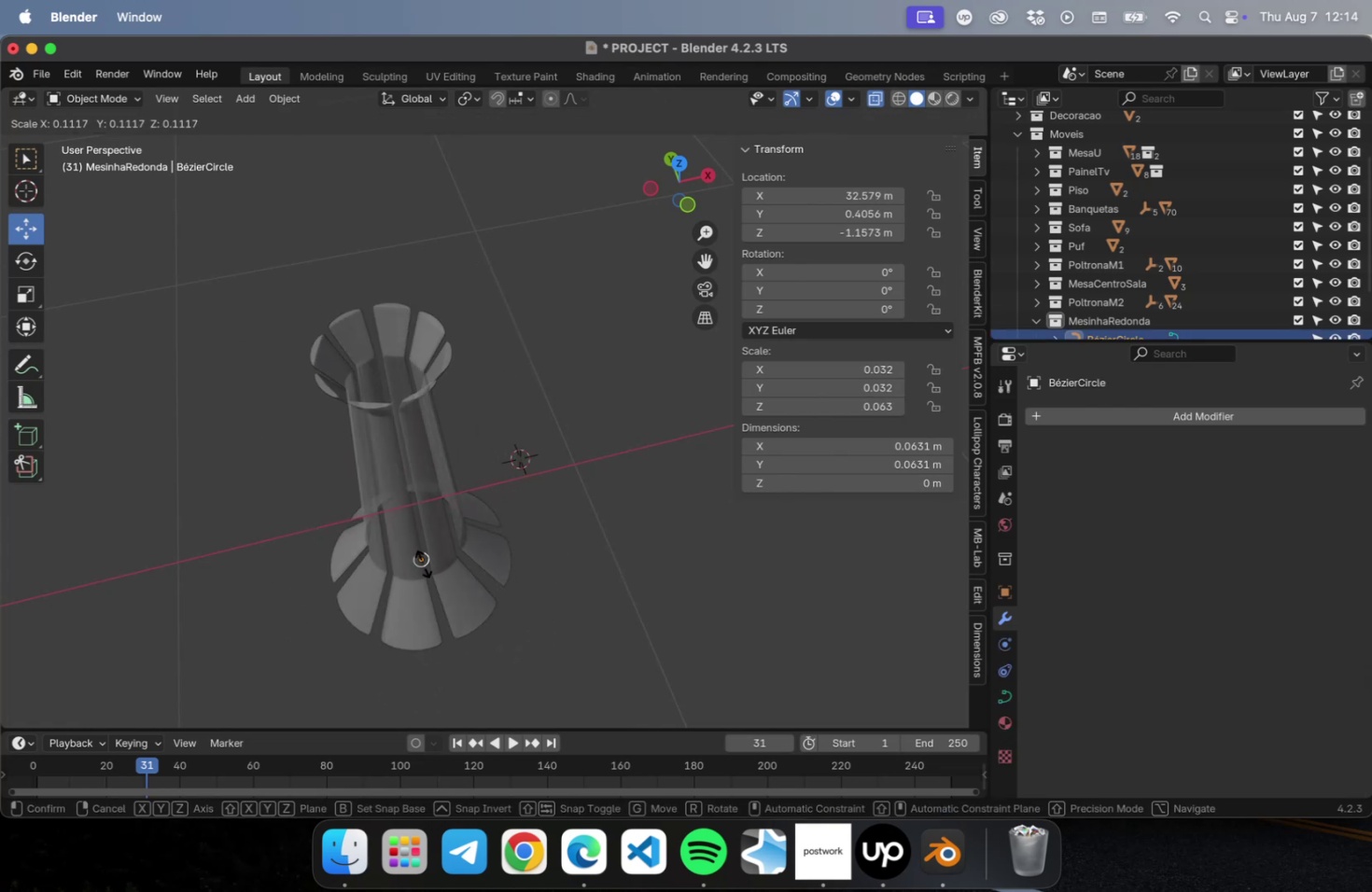 
left_click([421, 560])
 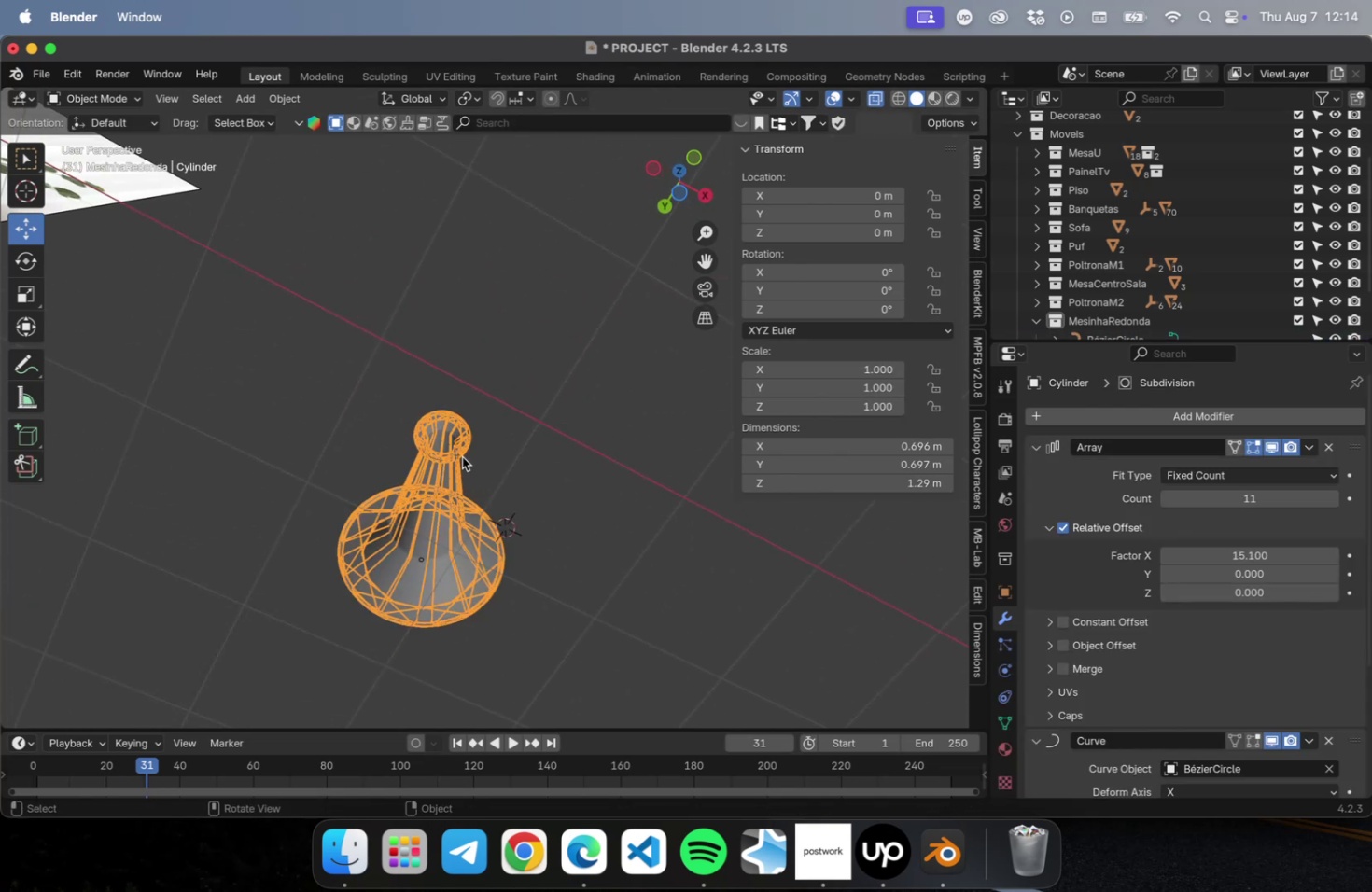 
wait(5.45)
 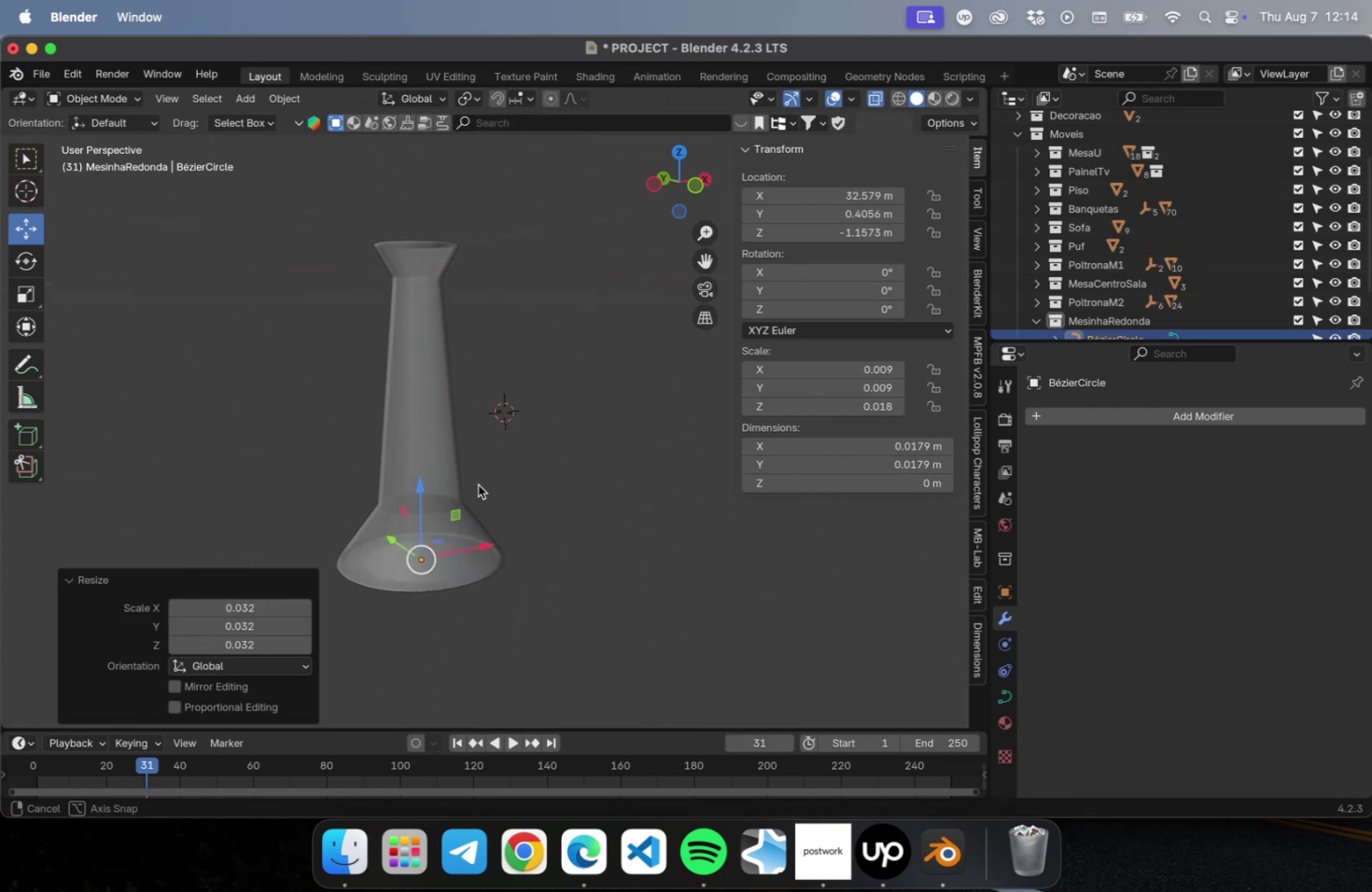 
double_click([1168, 501])
 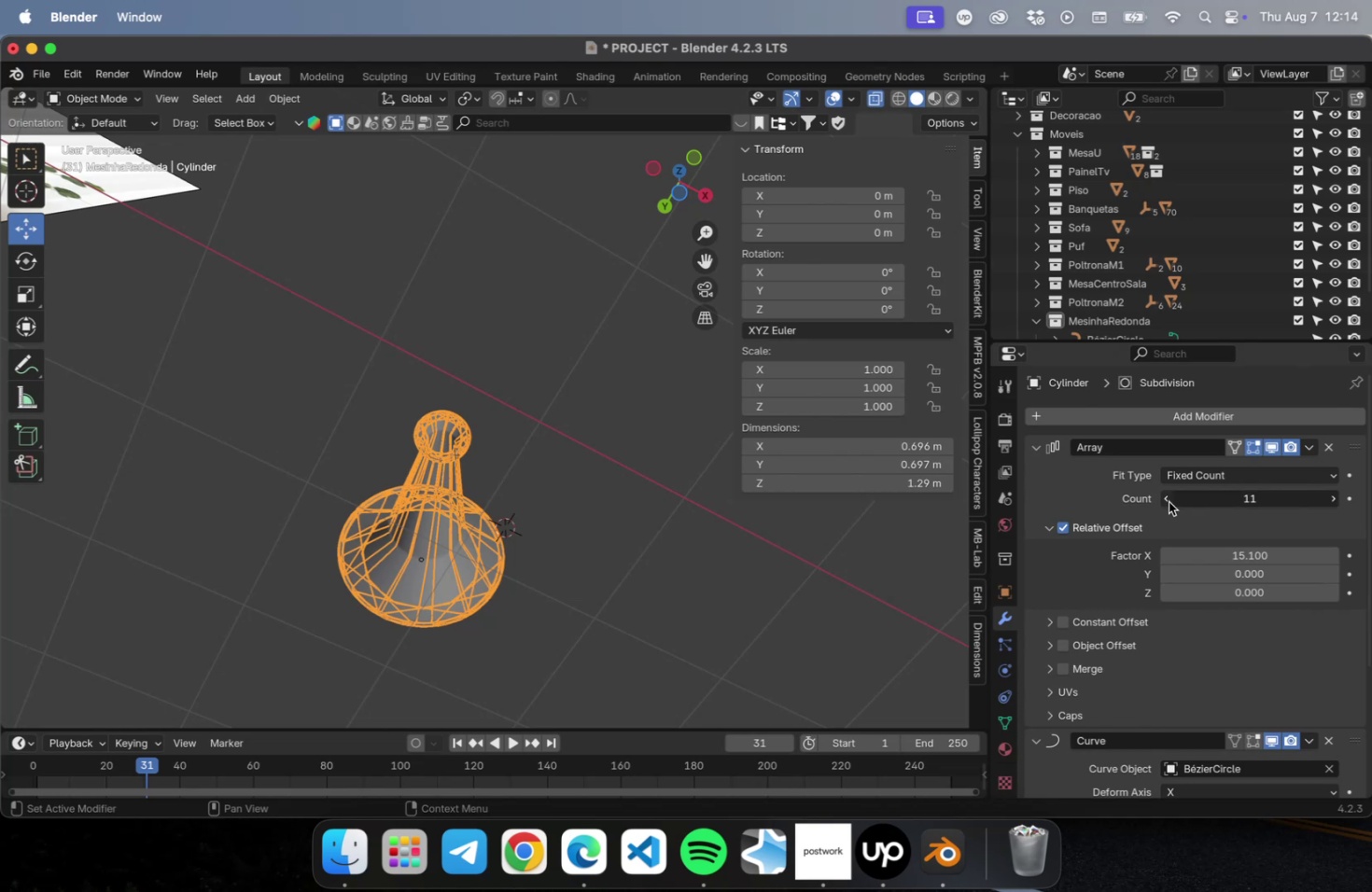 
triple_click([1168, 501])
 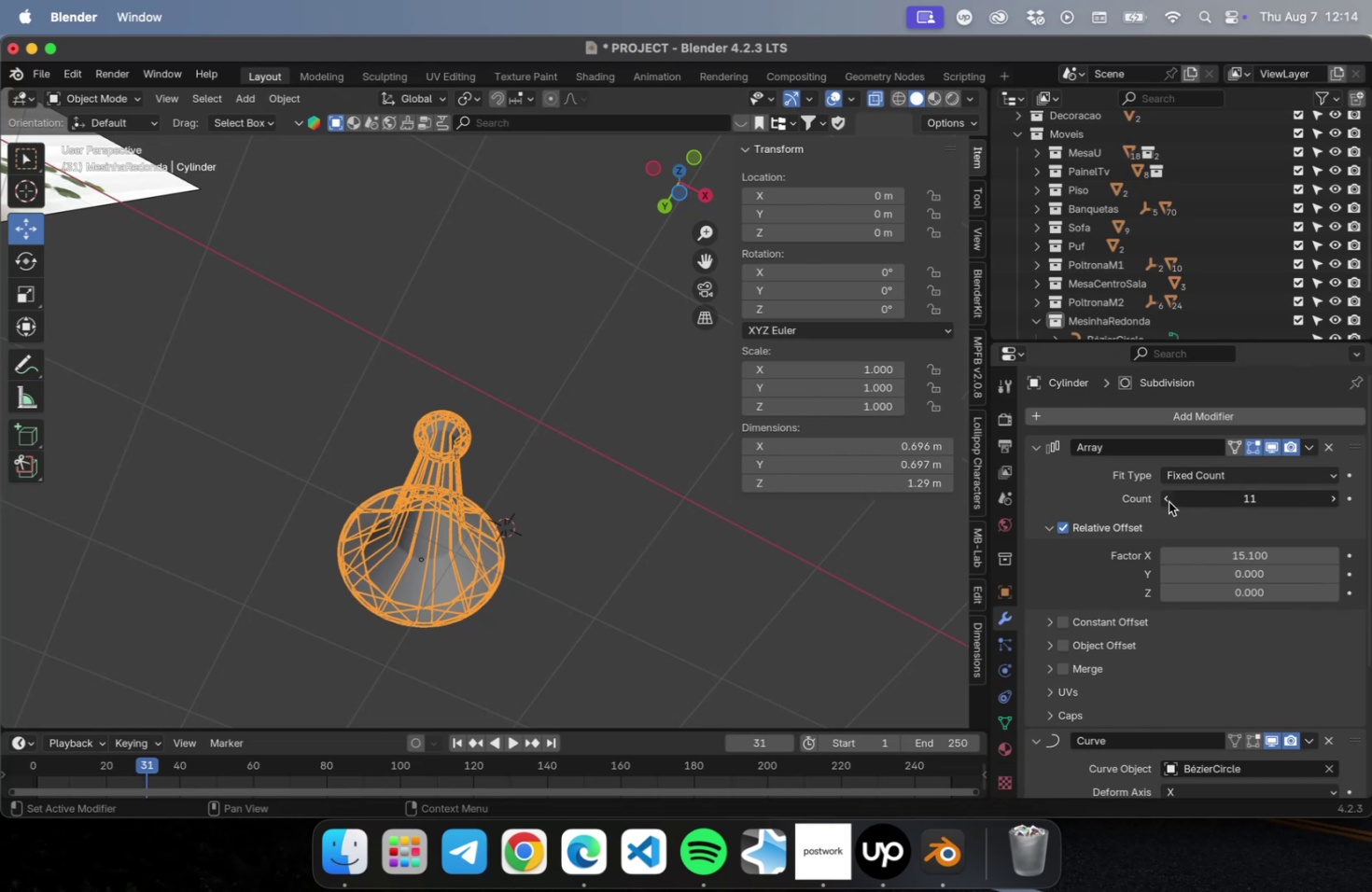 
triple_click([1168, 501])
 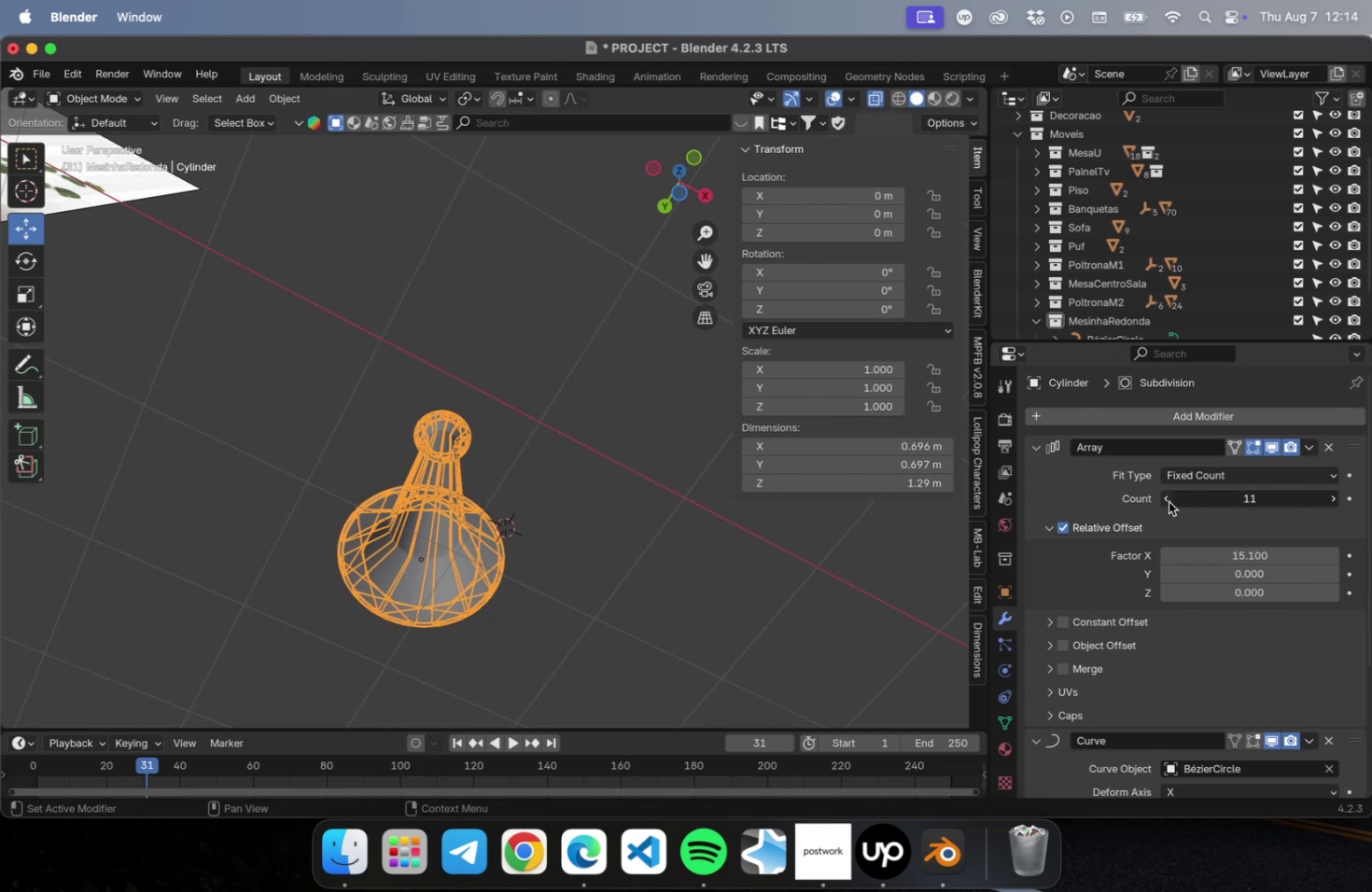 
triple_click([1168, 501])
 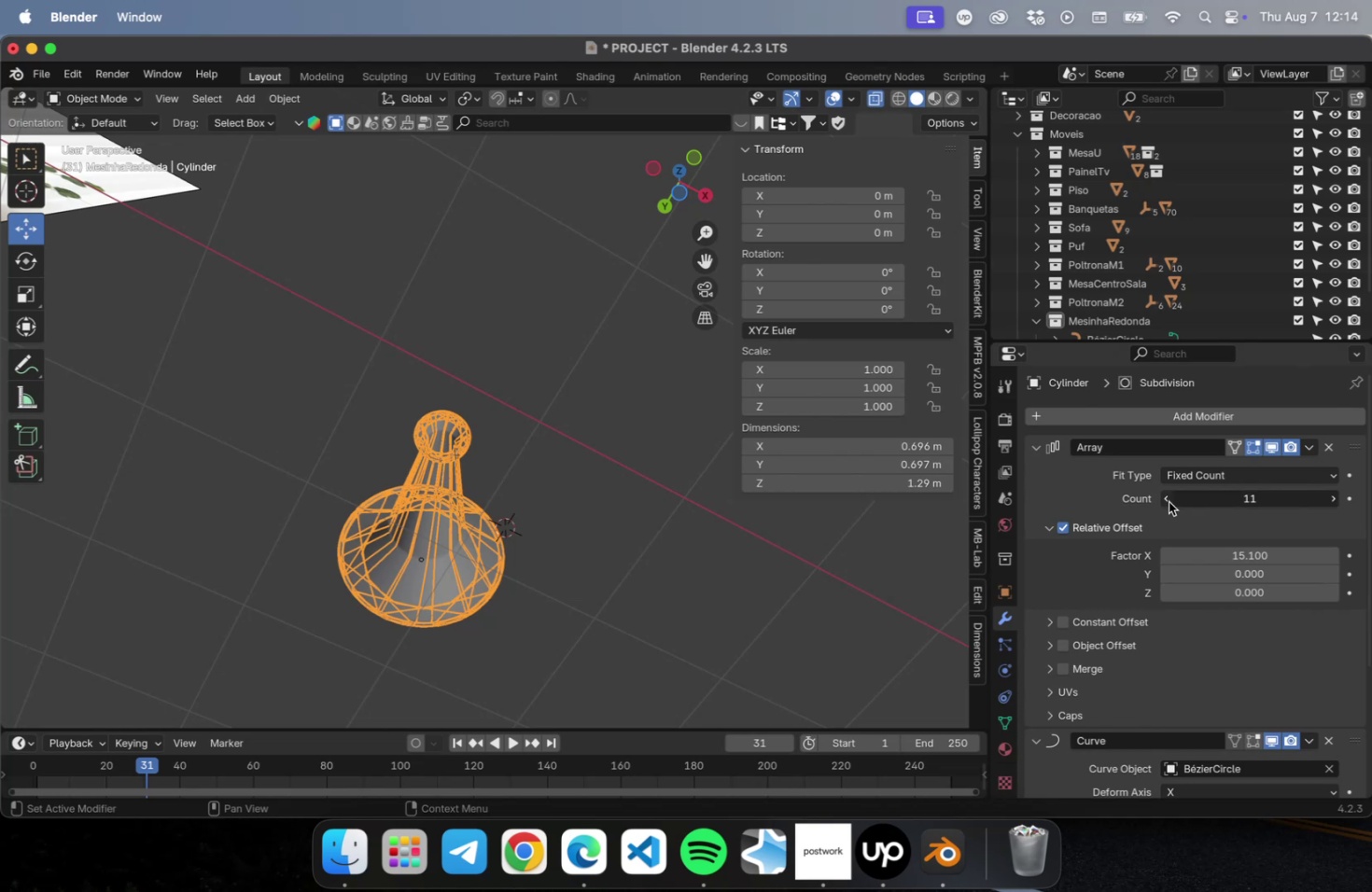 
triple_click([1168, 501])
 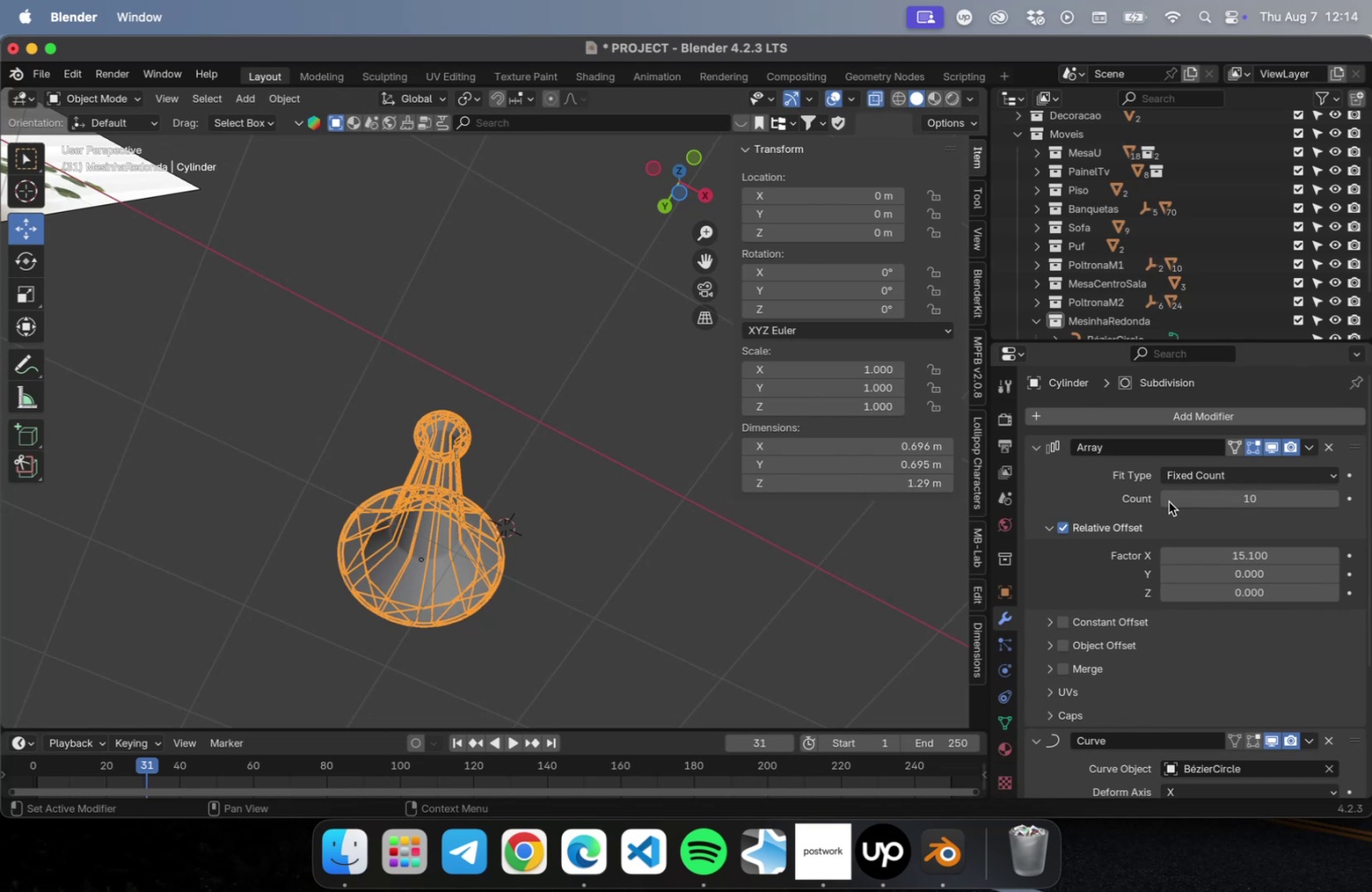 
triple_click([1168, 501])
 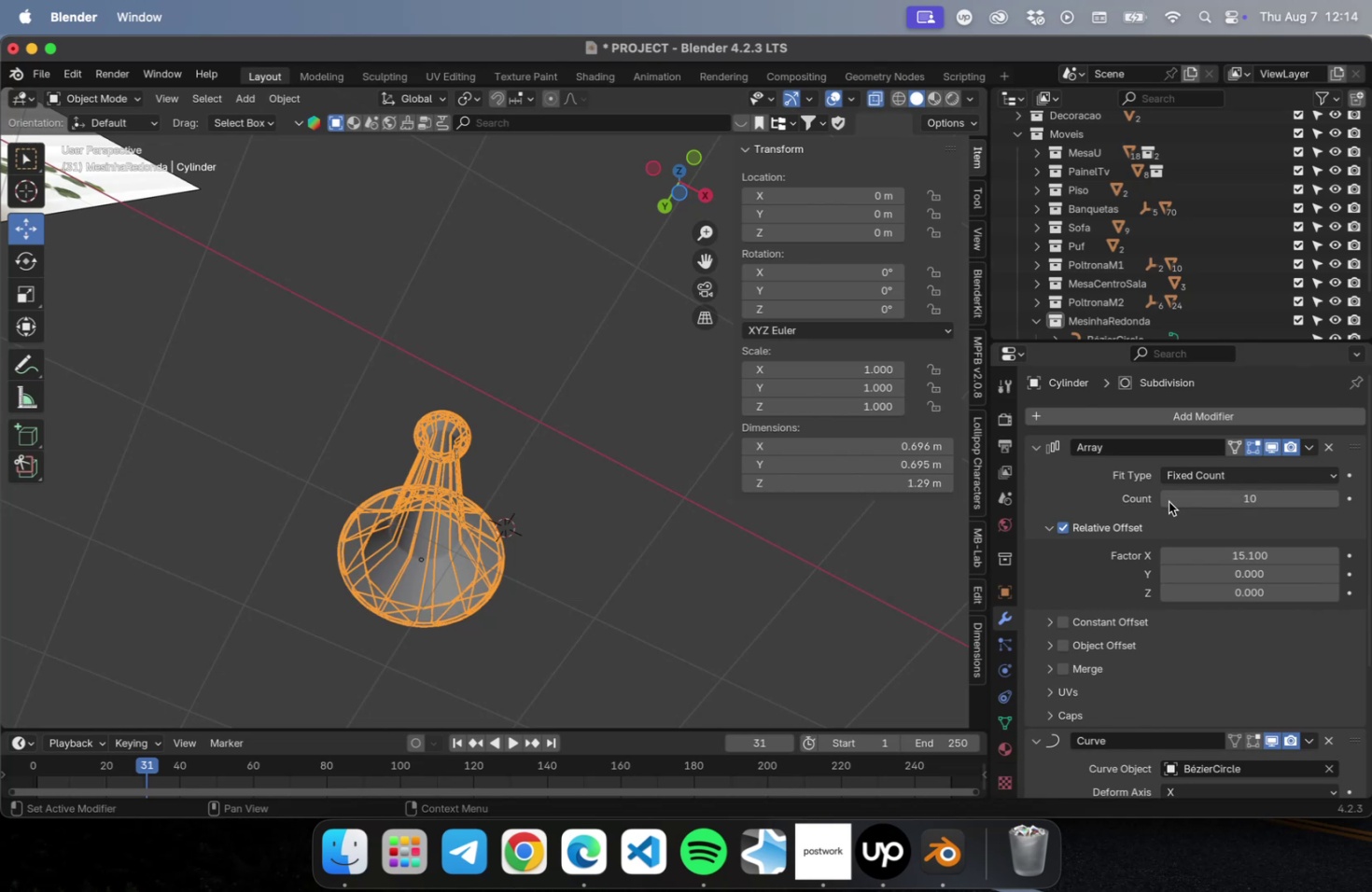 
triple_click([1168, 501])
 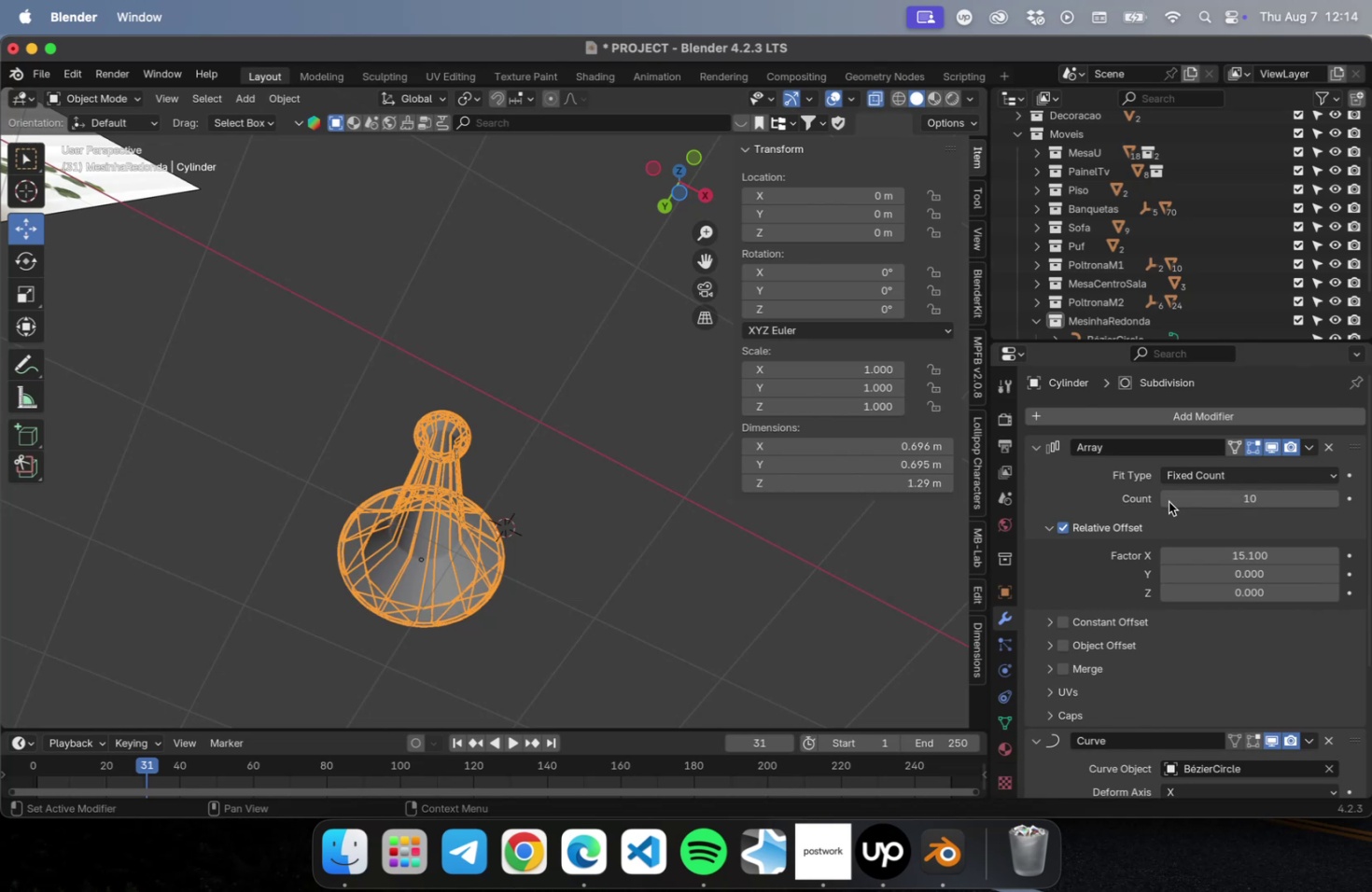 
triple_click([1168, 501])
 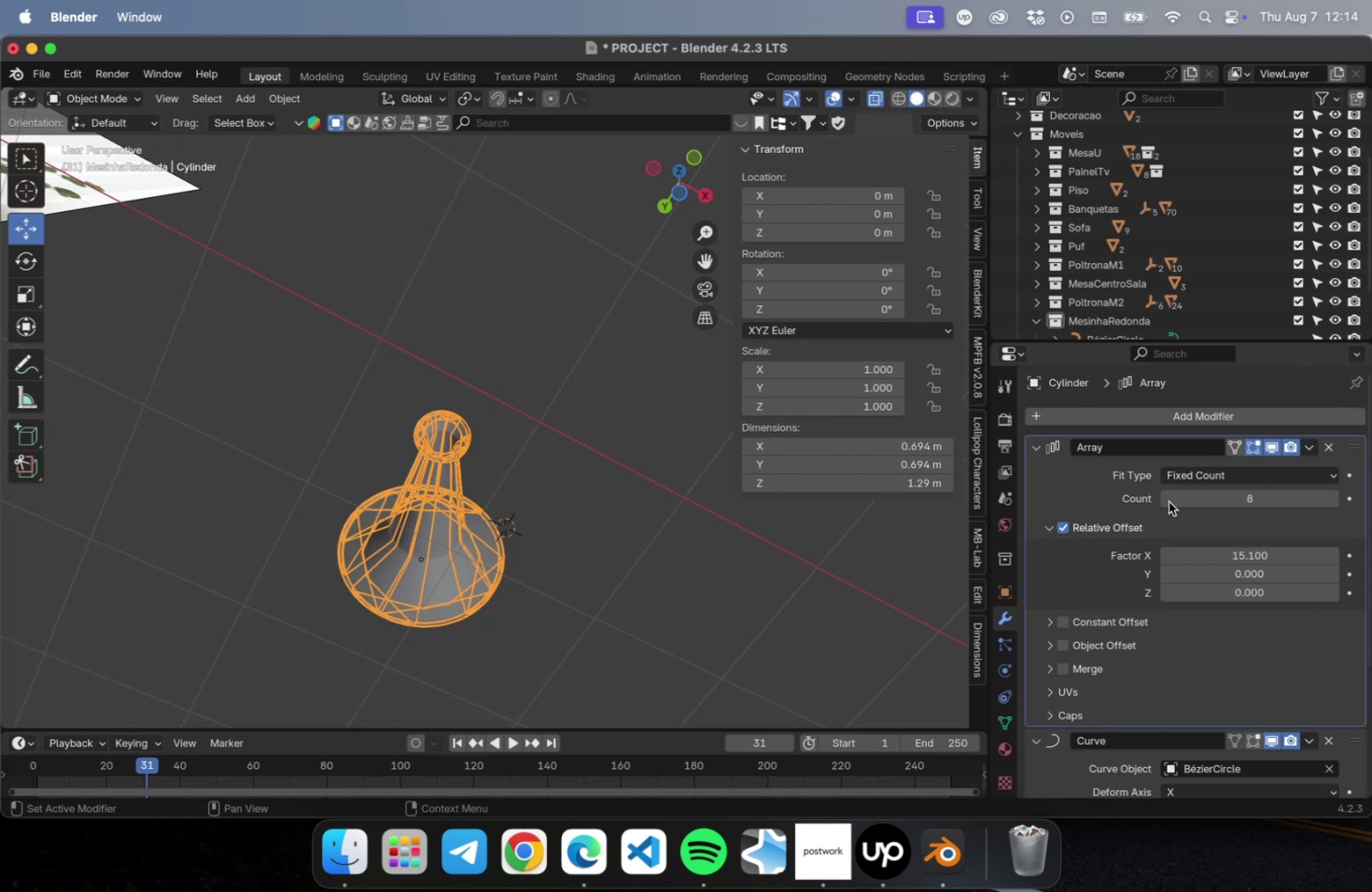 
triple_click([1168, 501])
 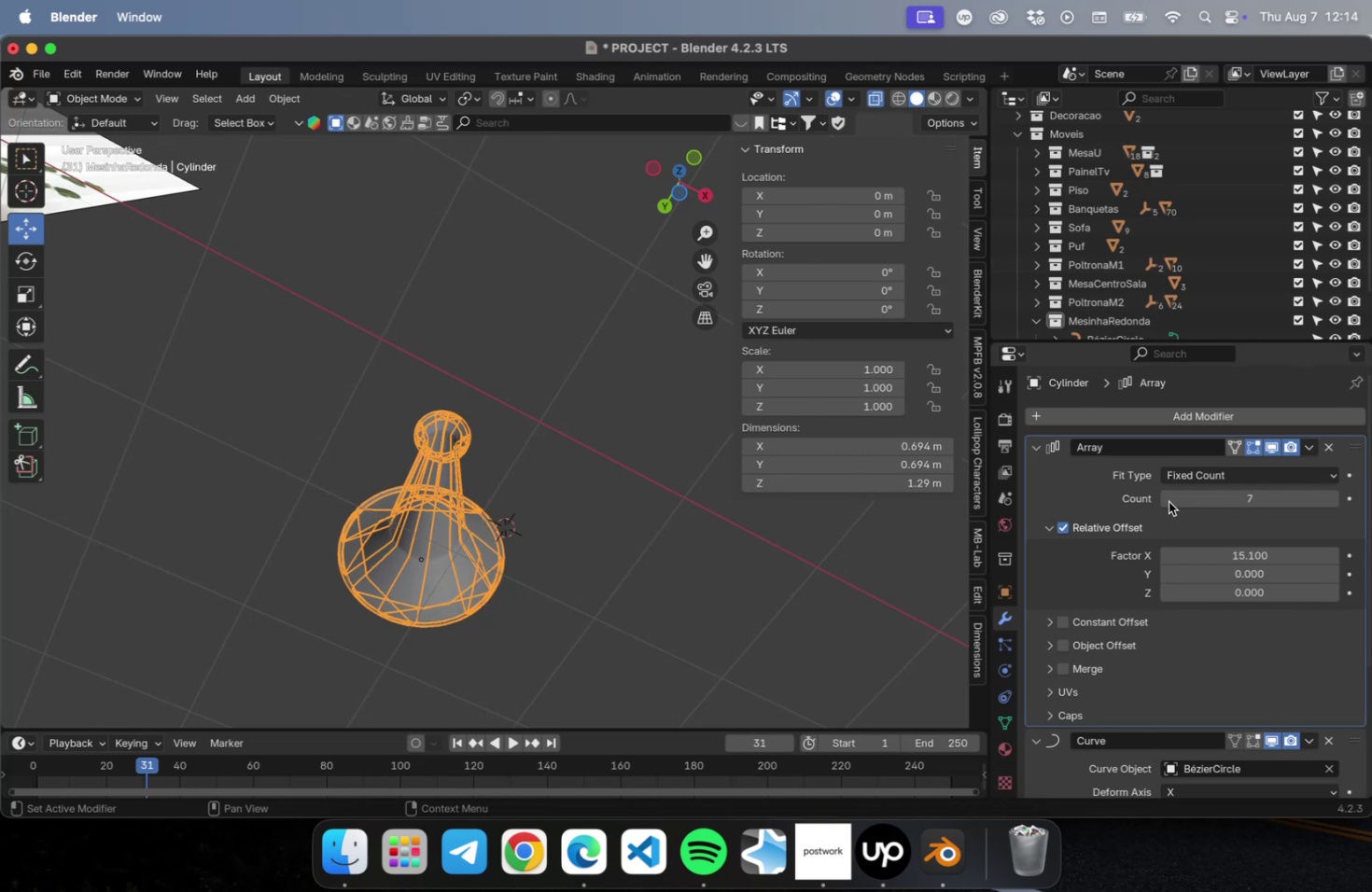 
triple_click([1168, 501])
 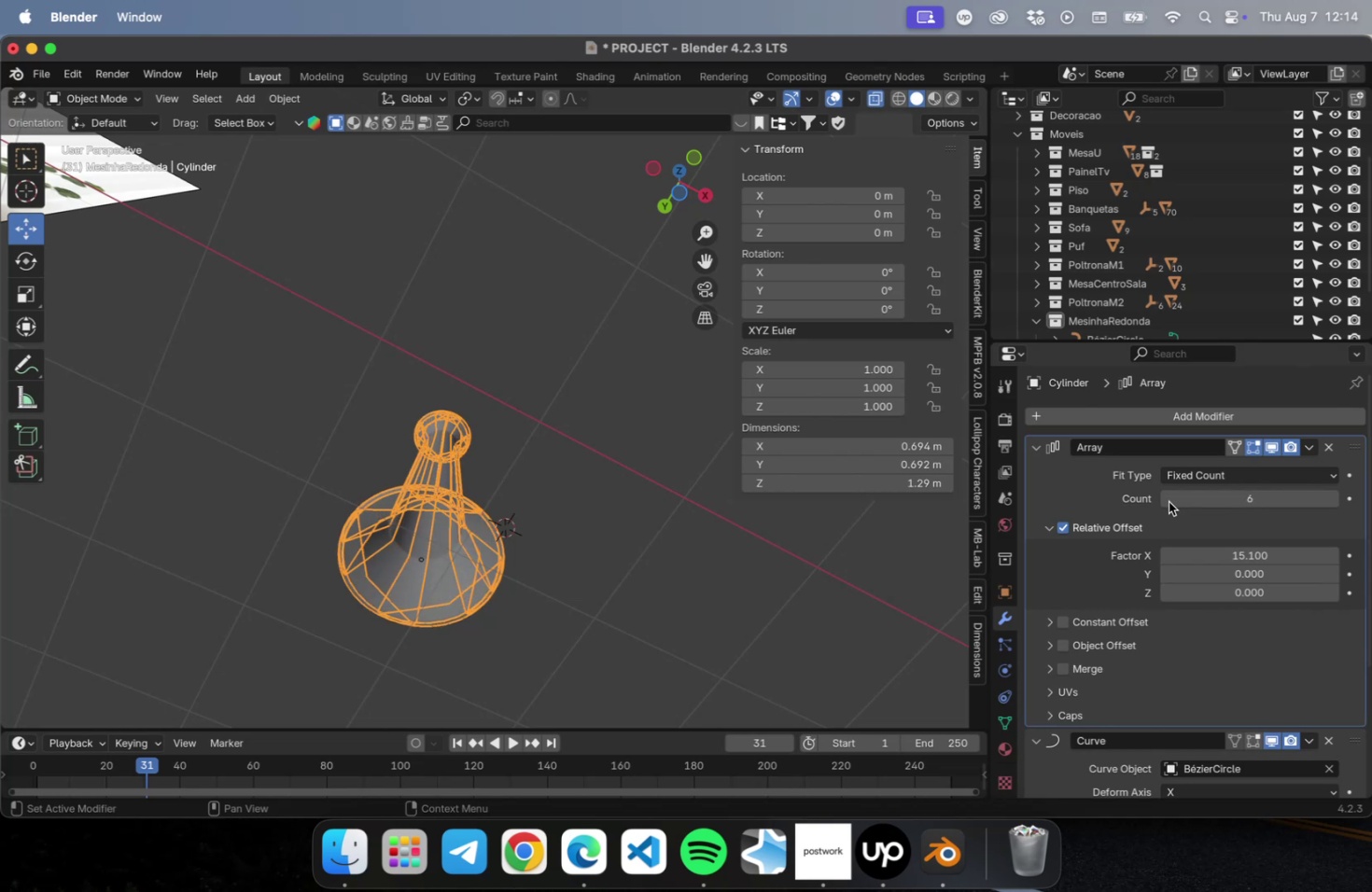 
triple_click([1168, 501])
 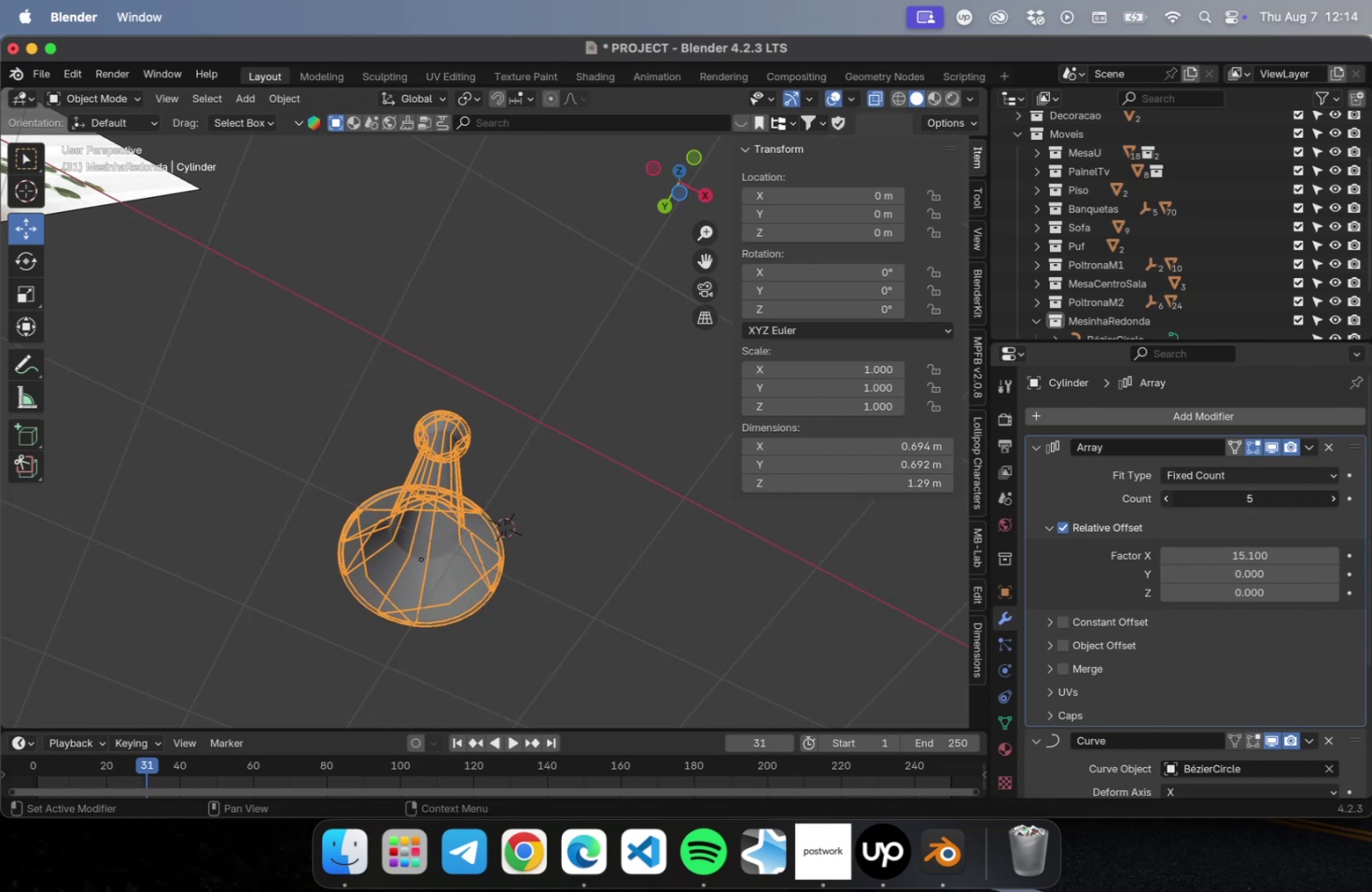 
triple_click([1168, 501])
 